 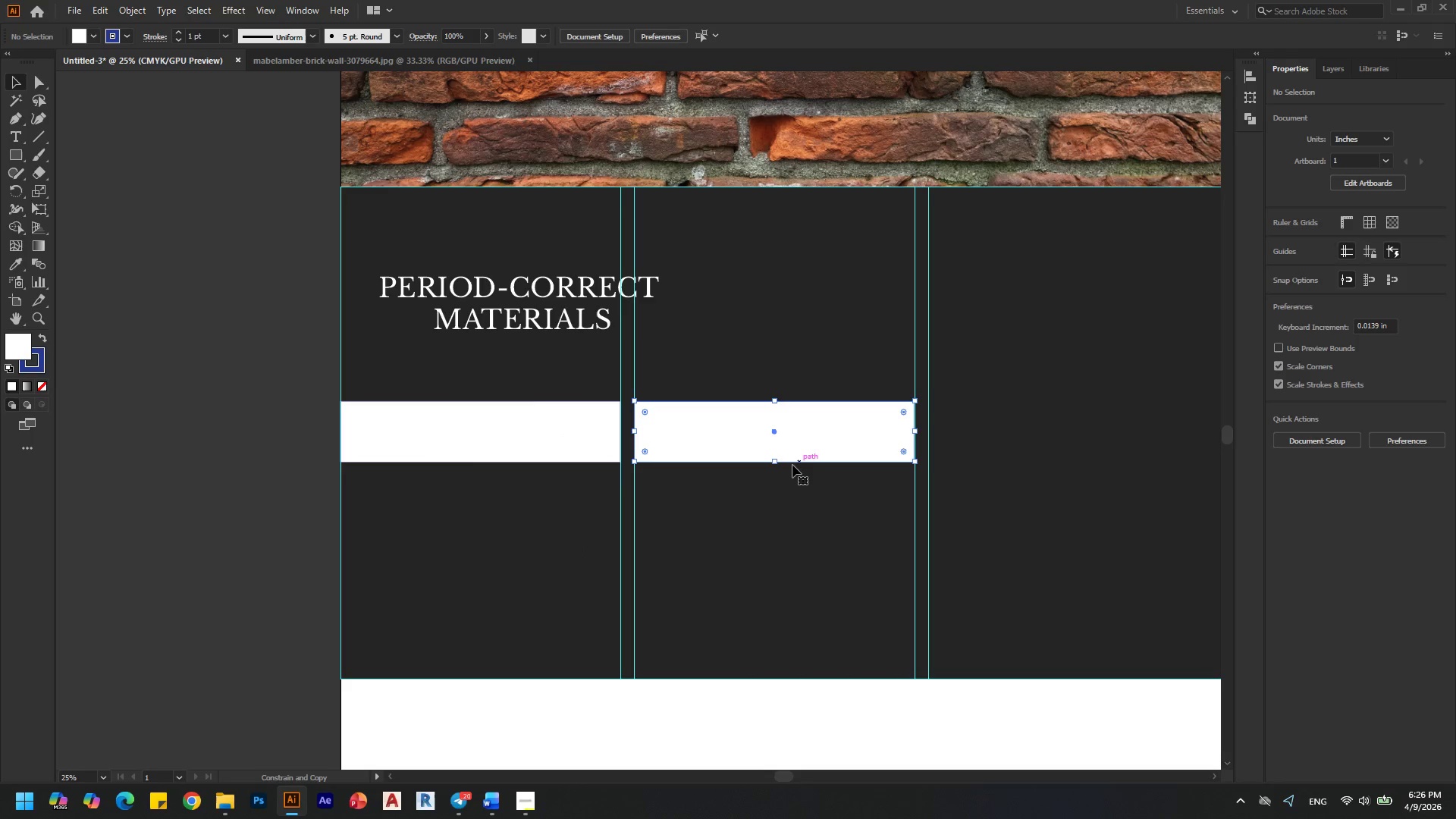 
key(Alt+AltLeft)
 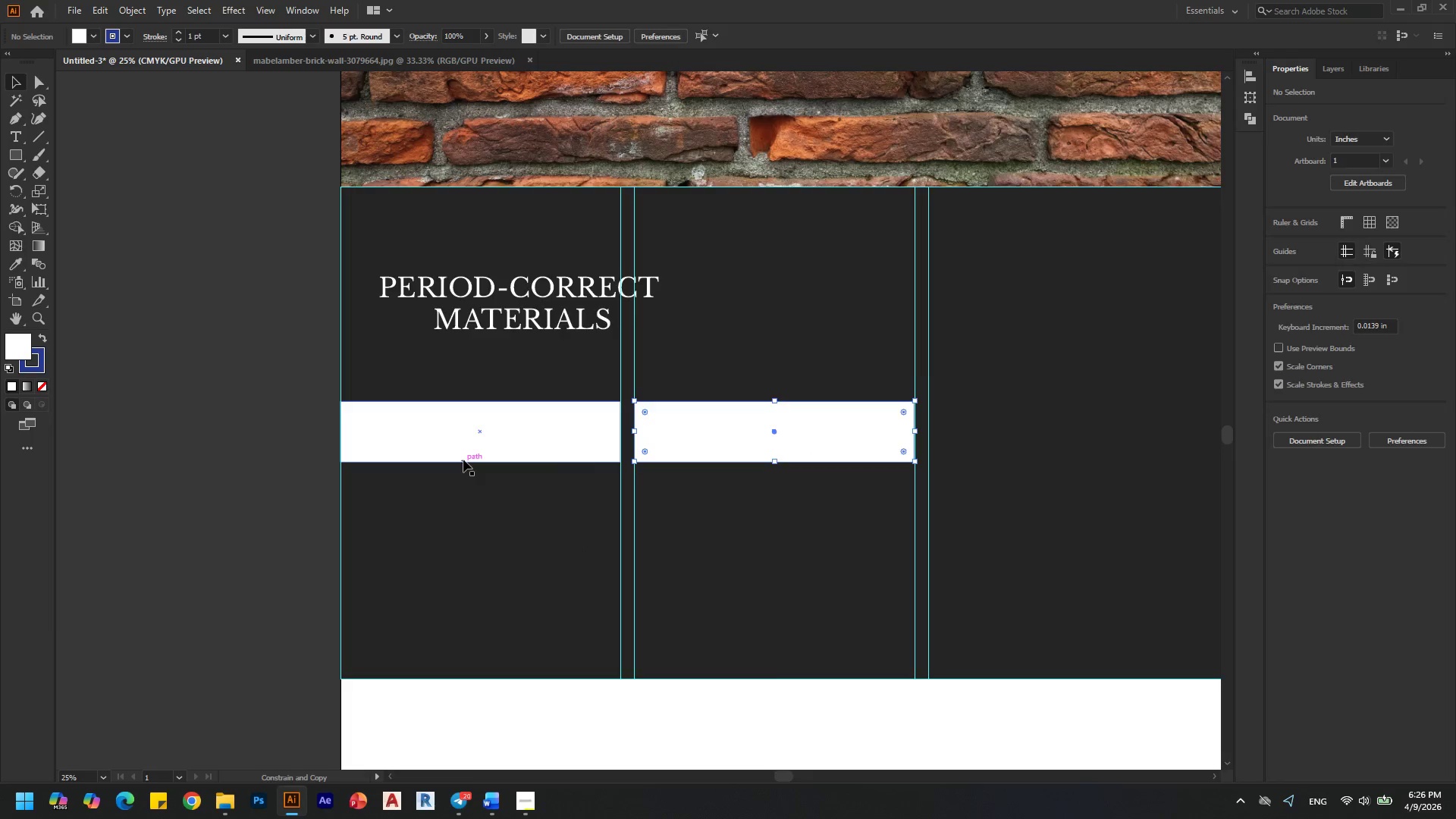 
key(Alt+AltLeft)
 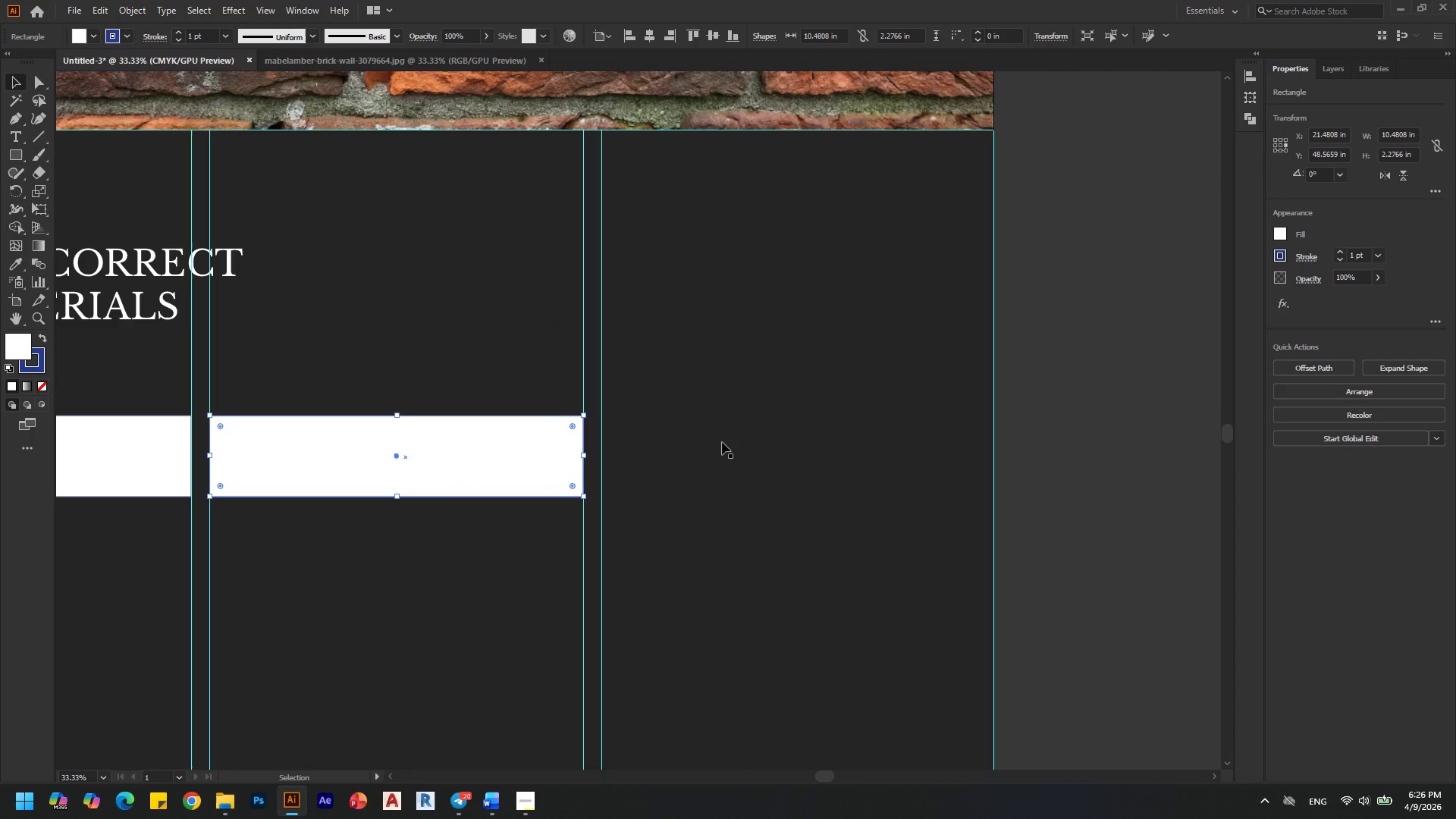 
hold_key(key=AltLeft, duration=1.09)
 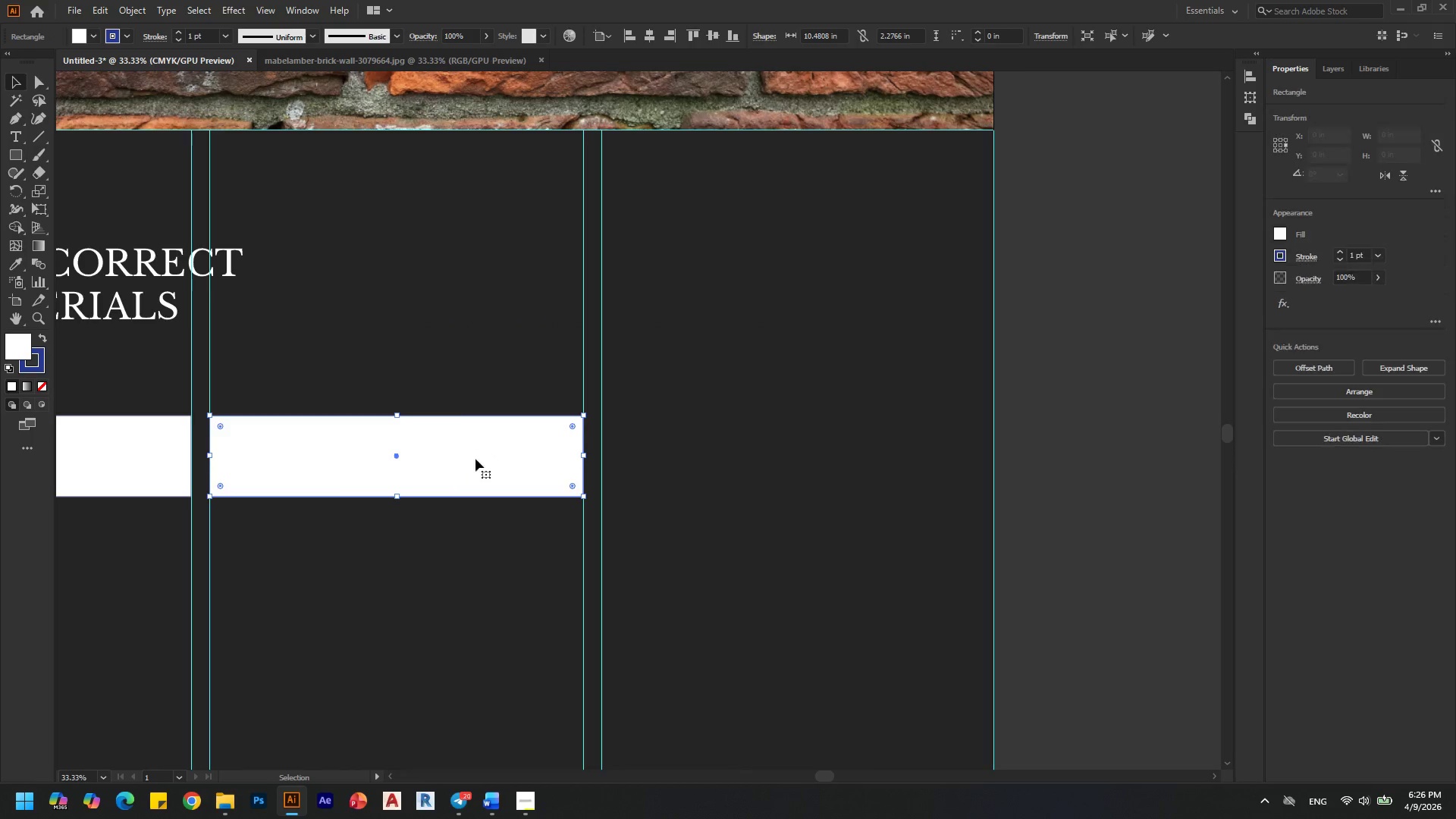 
scroll: coordinate [753, 439], scroll_direction: none, amount: 0.0
 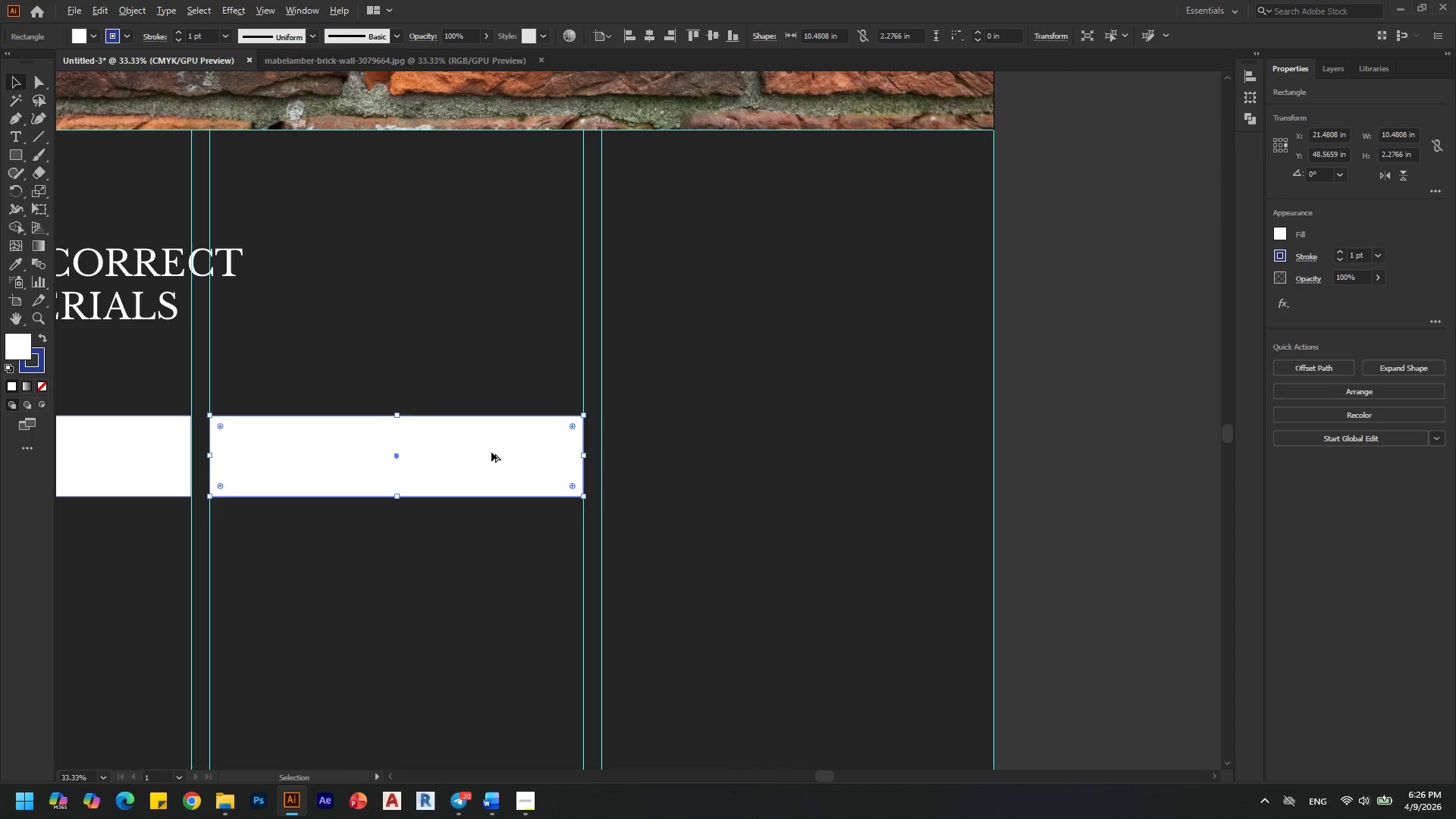 
left_click_drag(start_coordinate=[491, 452], to_coordinate=[773, 463])
 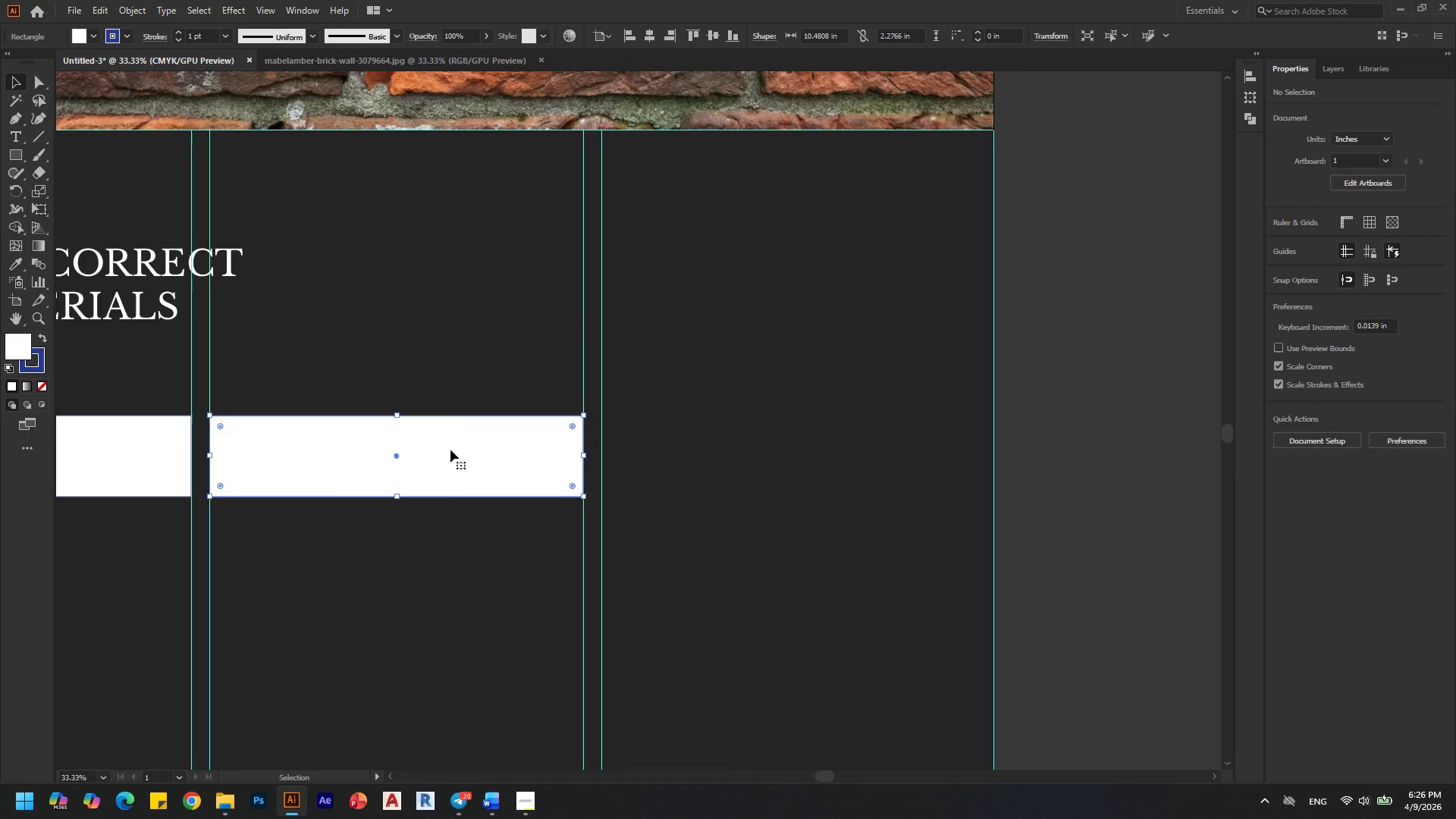 
hold_key(key=ShiftLeft, duration=0.69)
 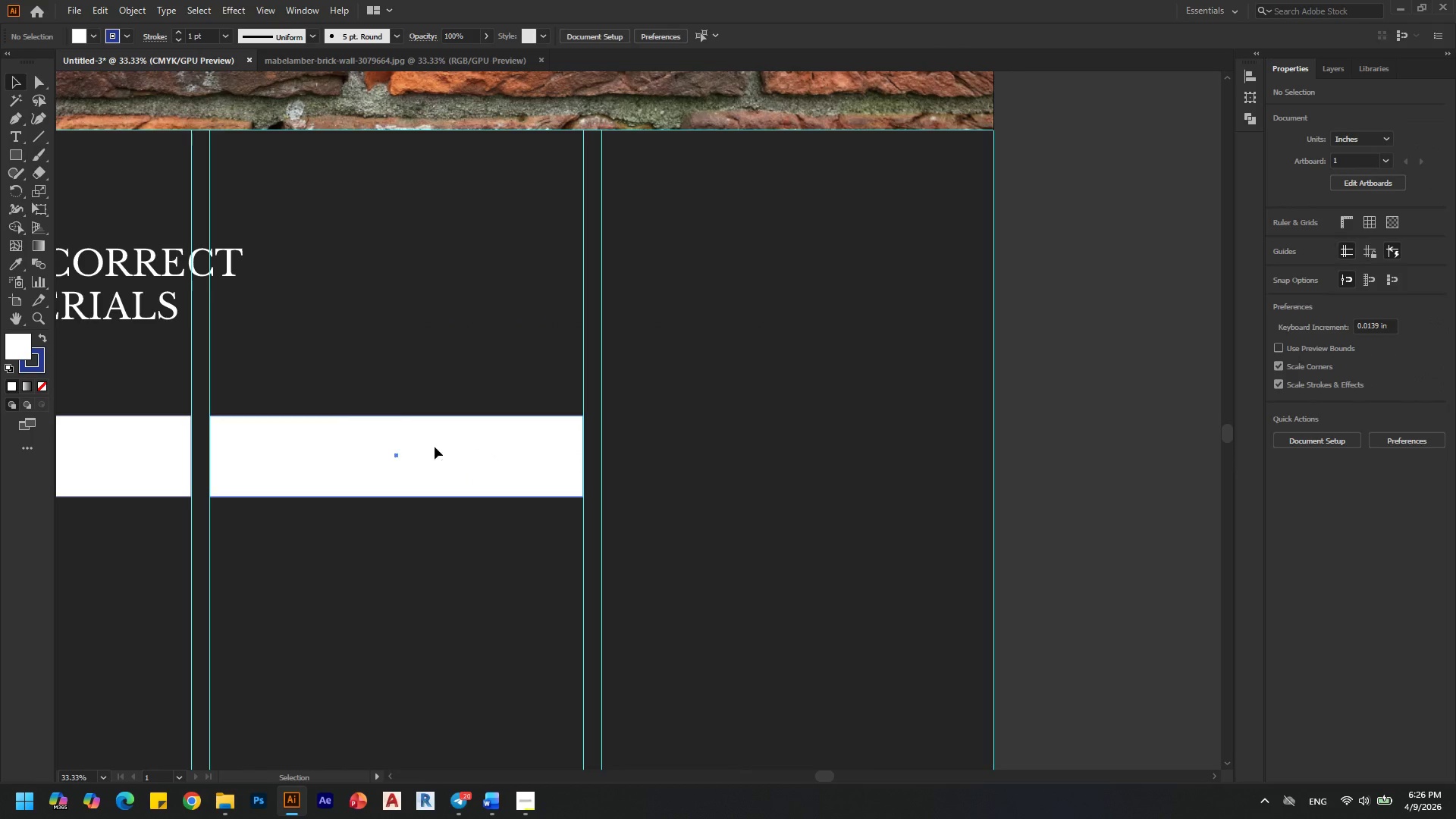 
left_click([435, 447])
 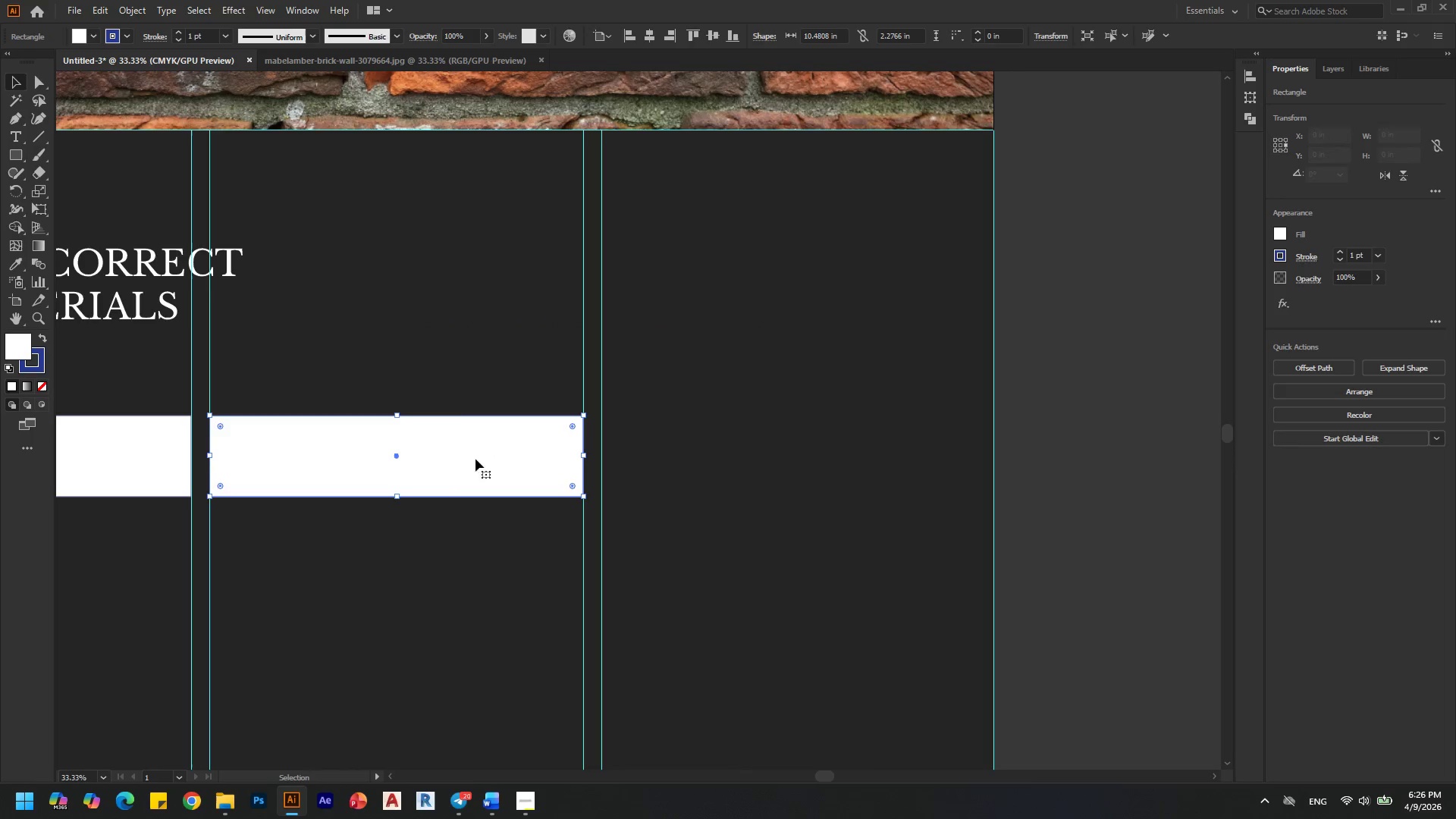 
hold_key(key=AltLeft, duration=3.91)
left_click_drag(start_coordinate=[451, 460], to_coordinate=[846, 478])
 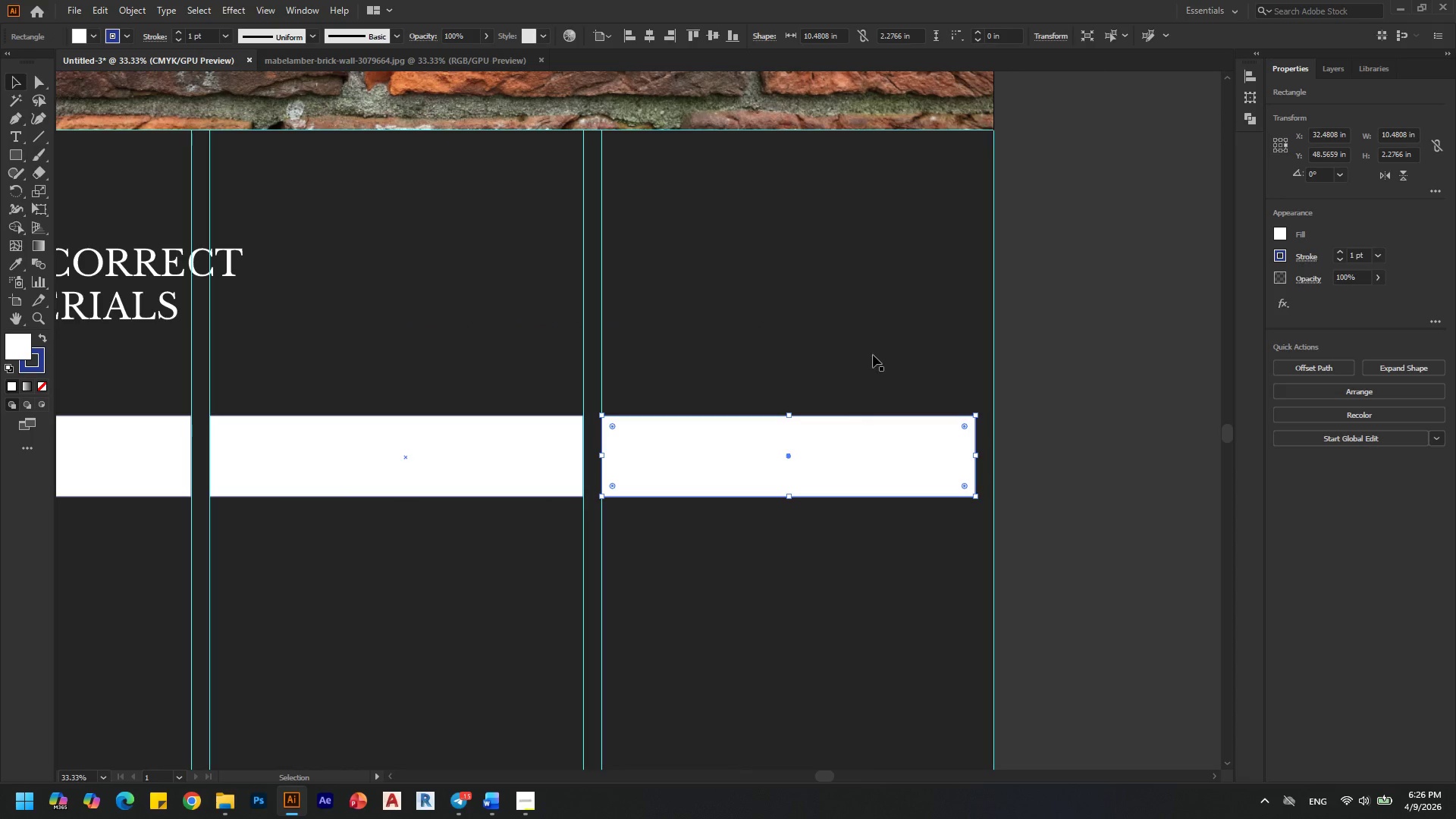 
hold_key(key=ShiftLeft, duration=1.5)
 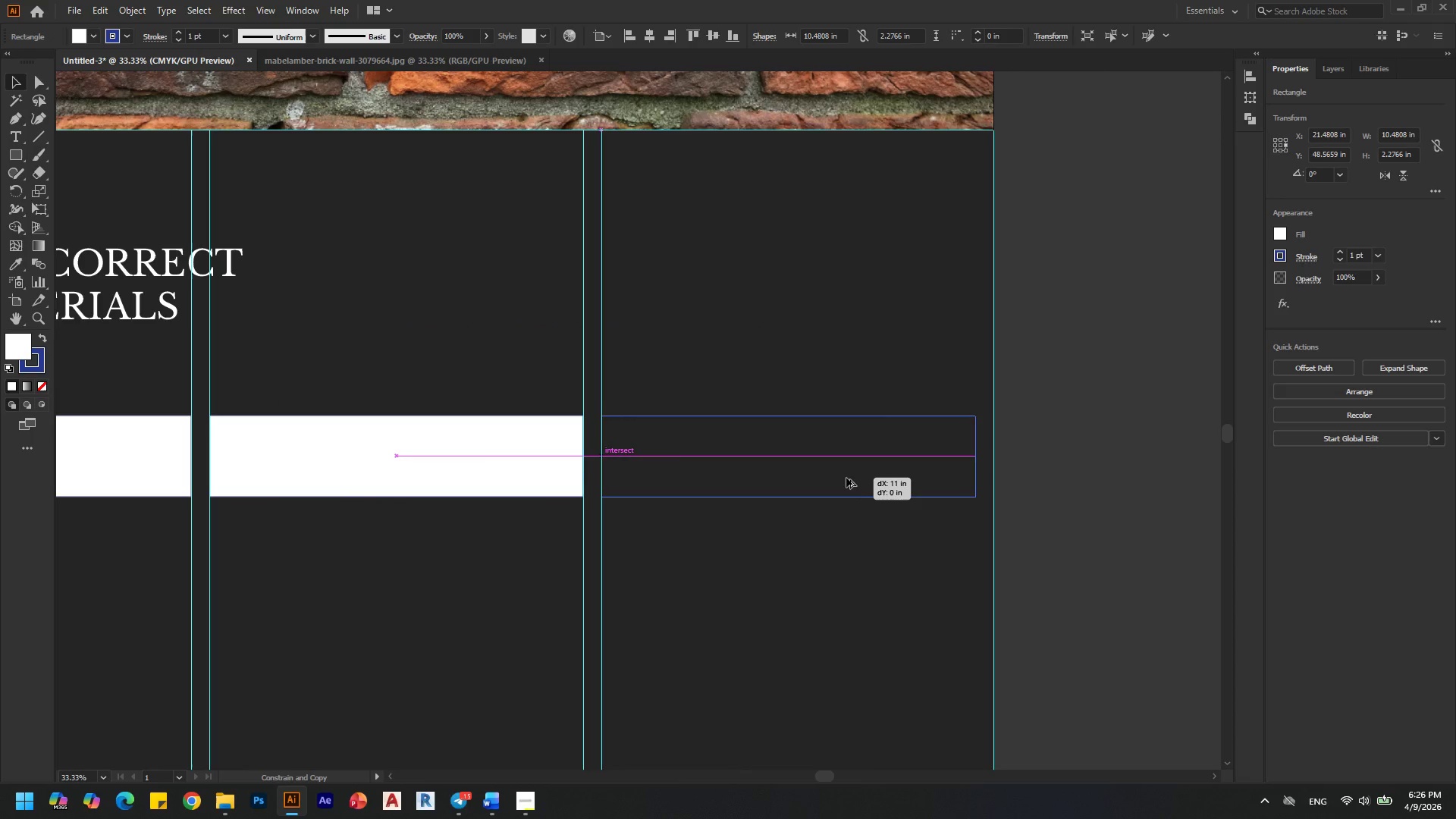 
hold_key(key=ShiftLeft, duration=1.52)
 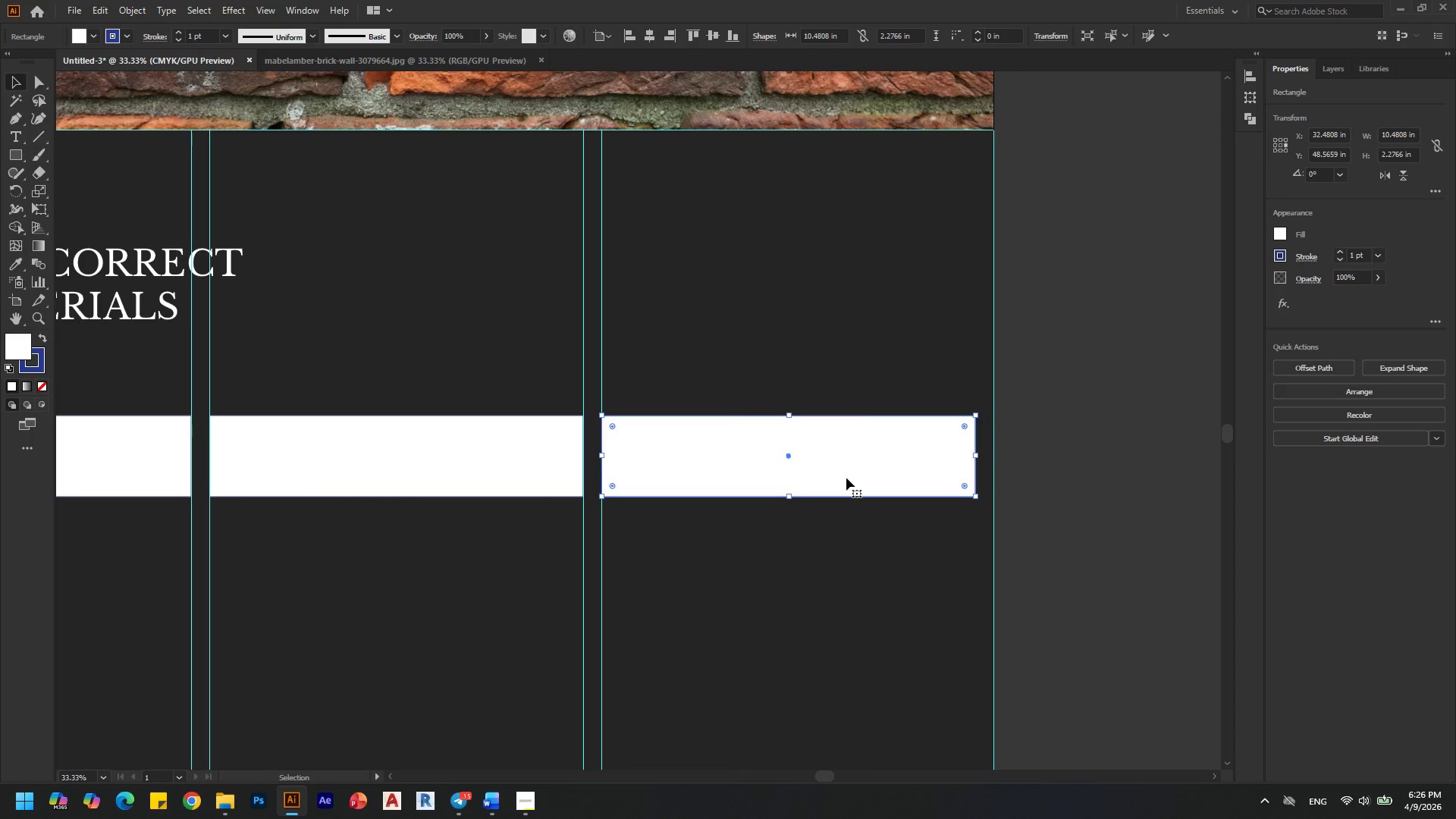 
hold_key(key=ShiftLeft, duration=0.33)
 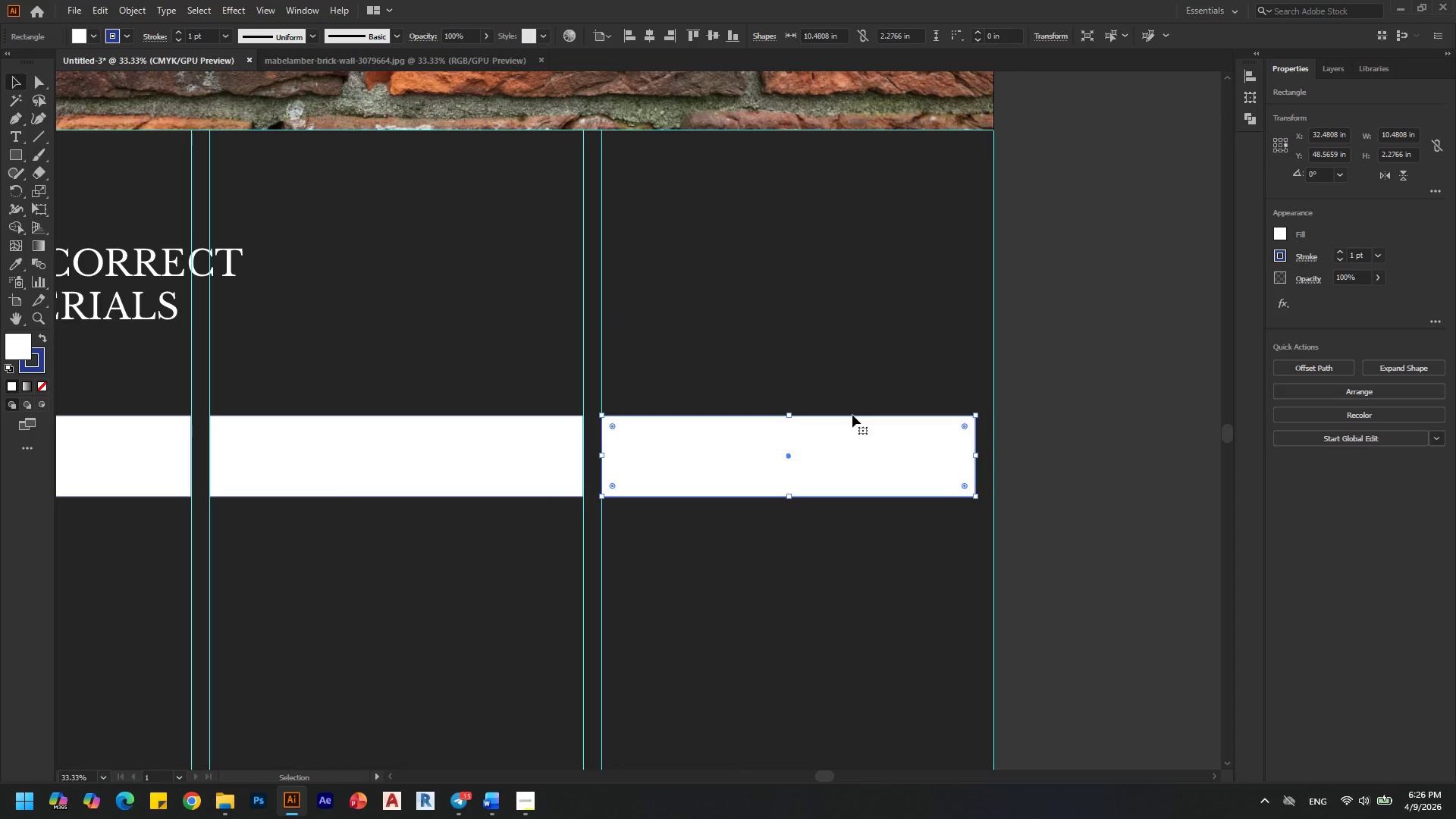 
hold_key(key=AltLeft, duration=0.36)
scroll: coordinate [873, 355], scroll_direction: down, amount: 1.0
 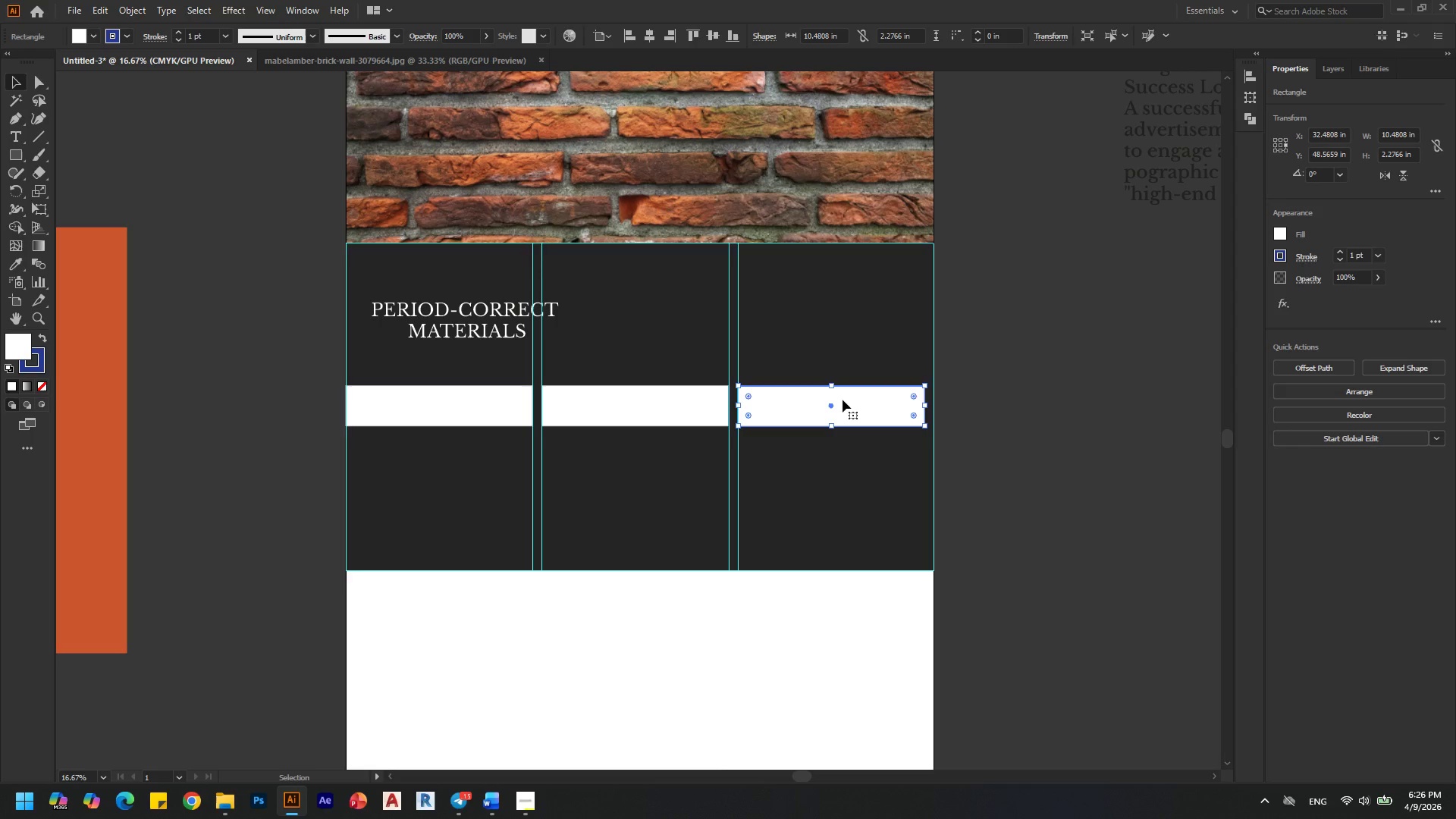 
key(Control+Z)
 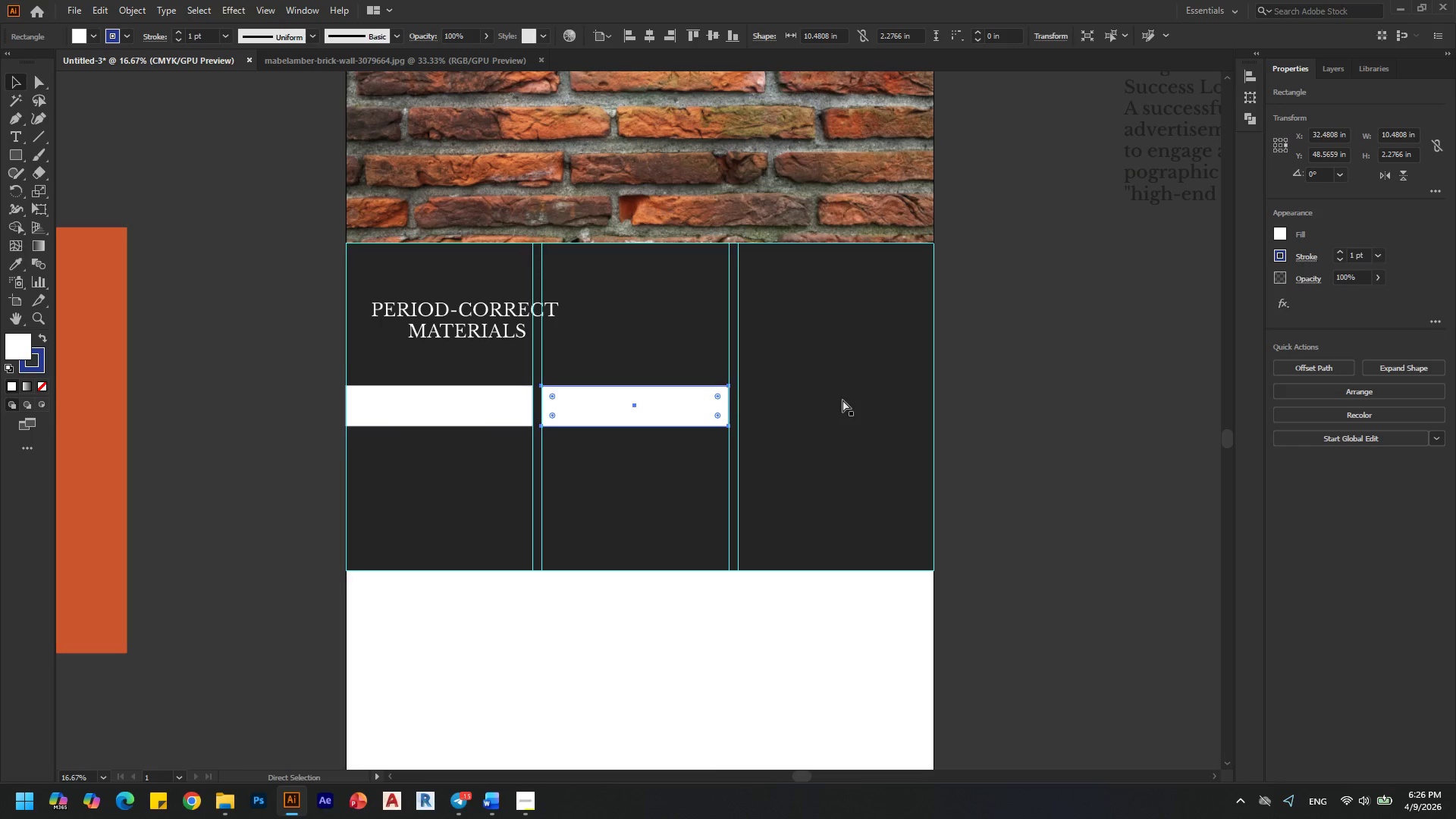 
key(Control+Z)
 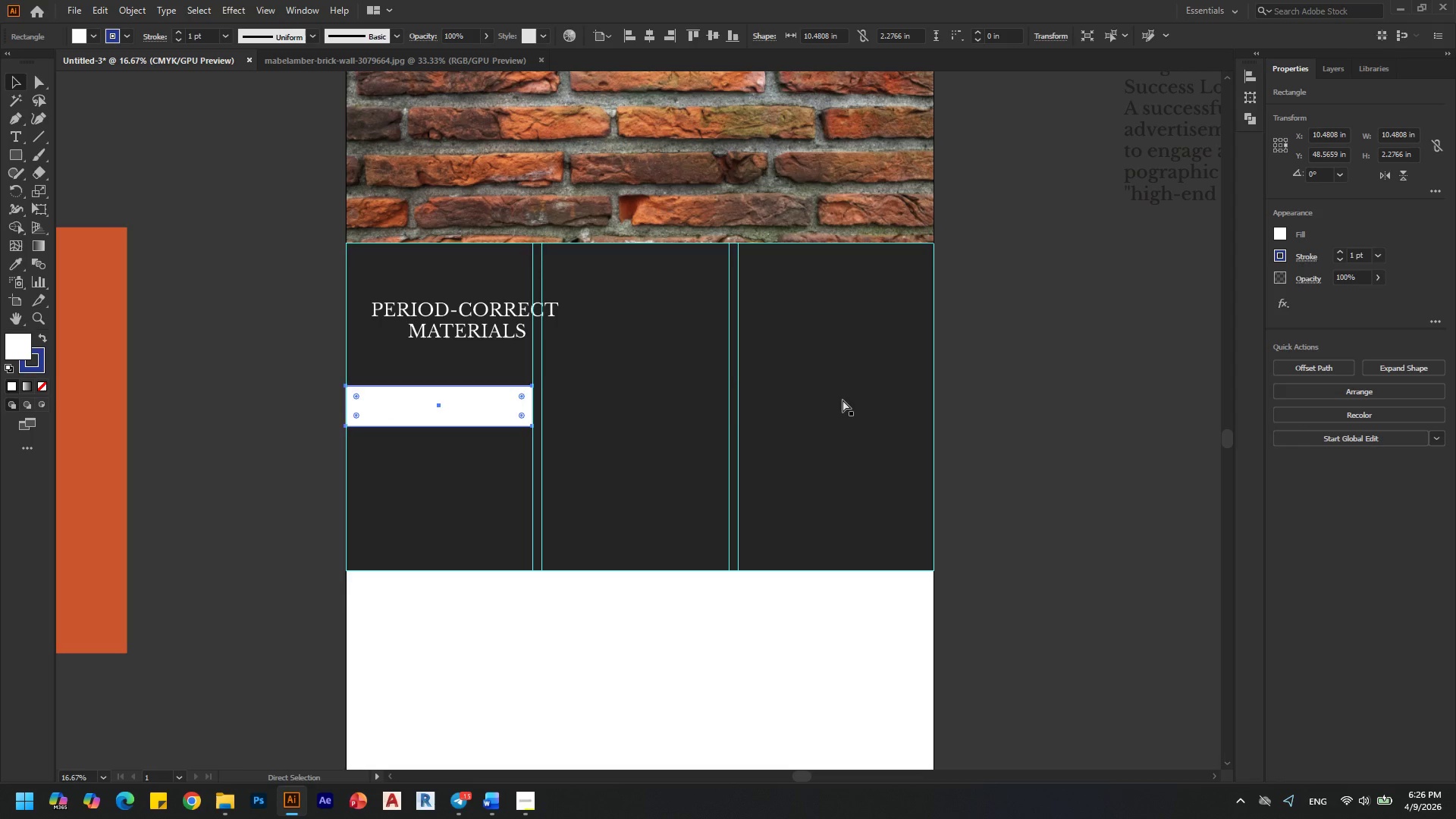 
key(Control+Z)
 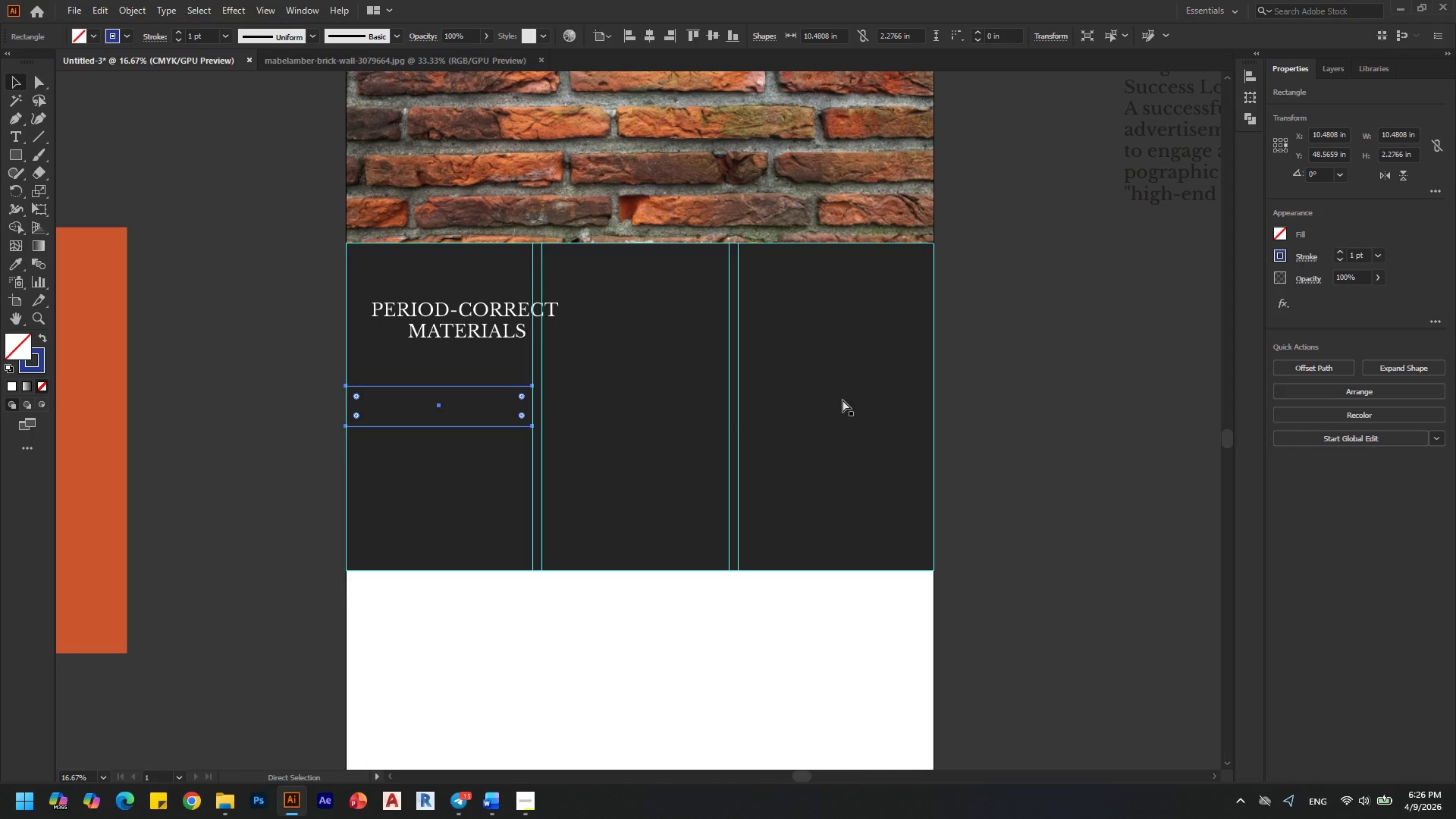 
key(Control+Z)
 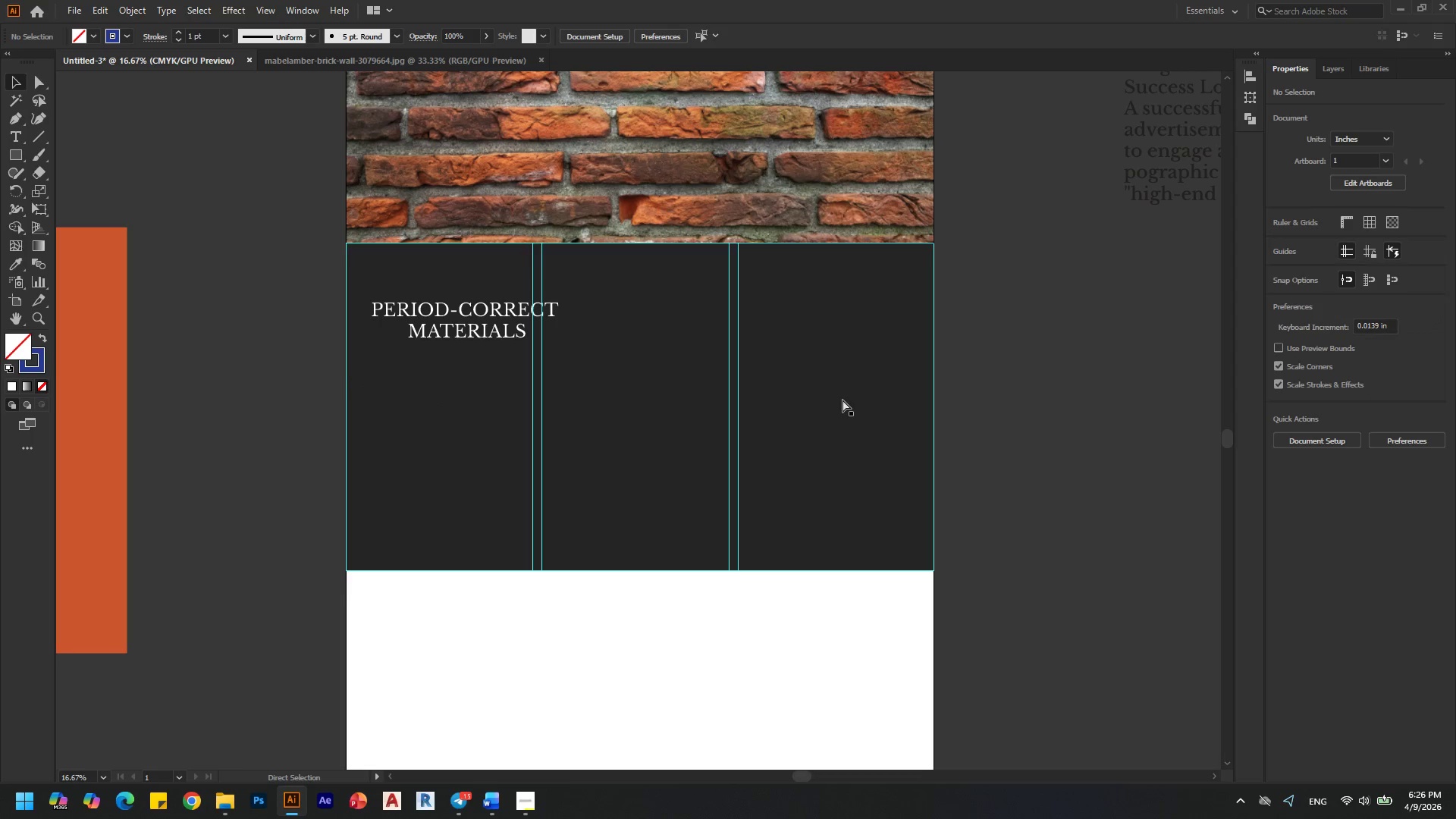 
key(Control+Z)
 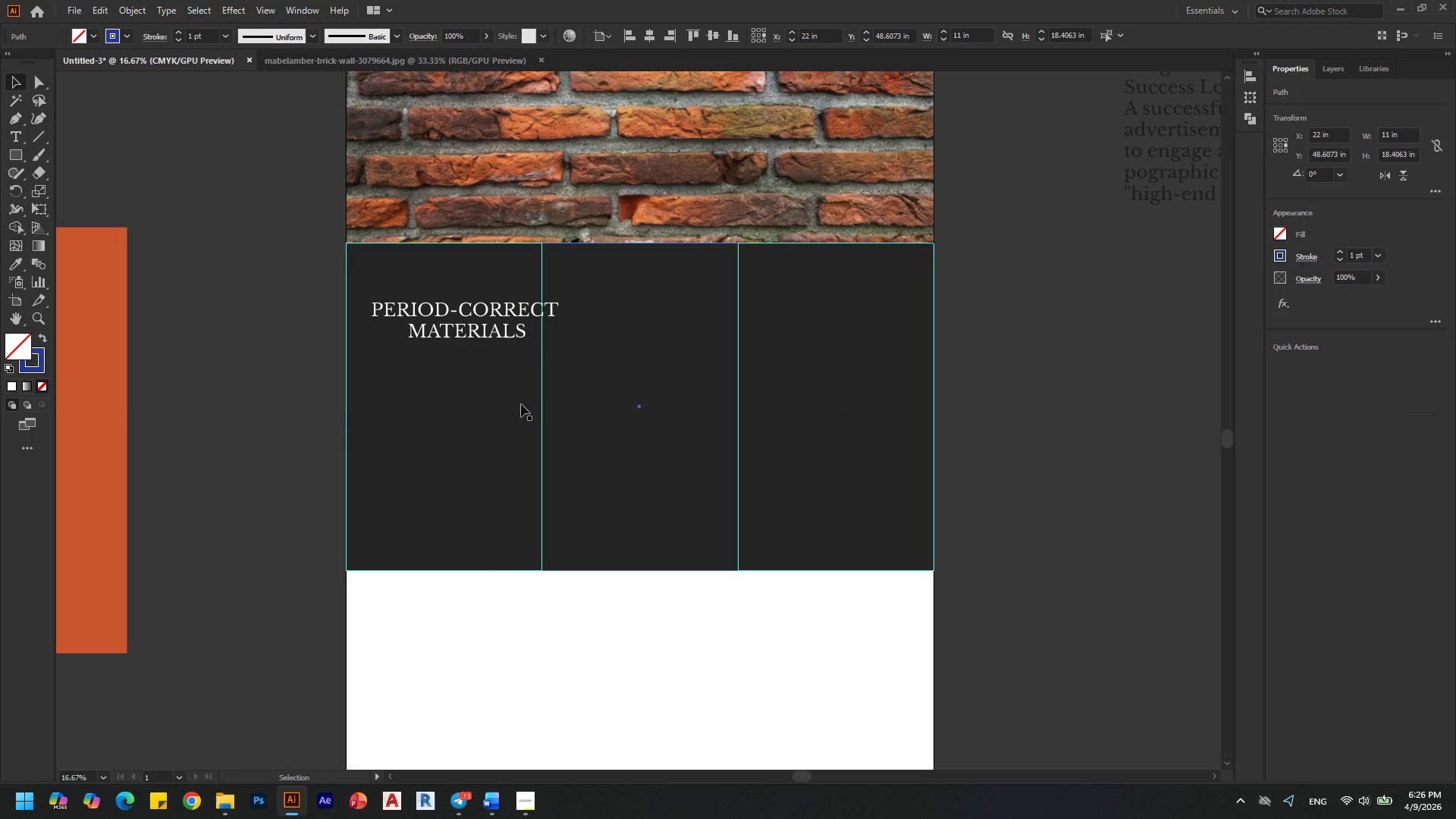 
left_click([246, 323])
 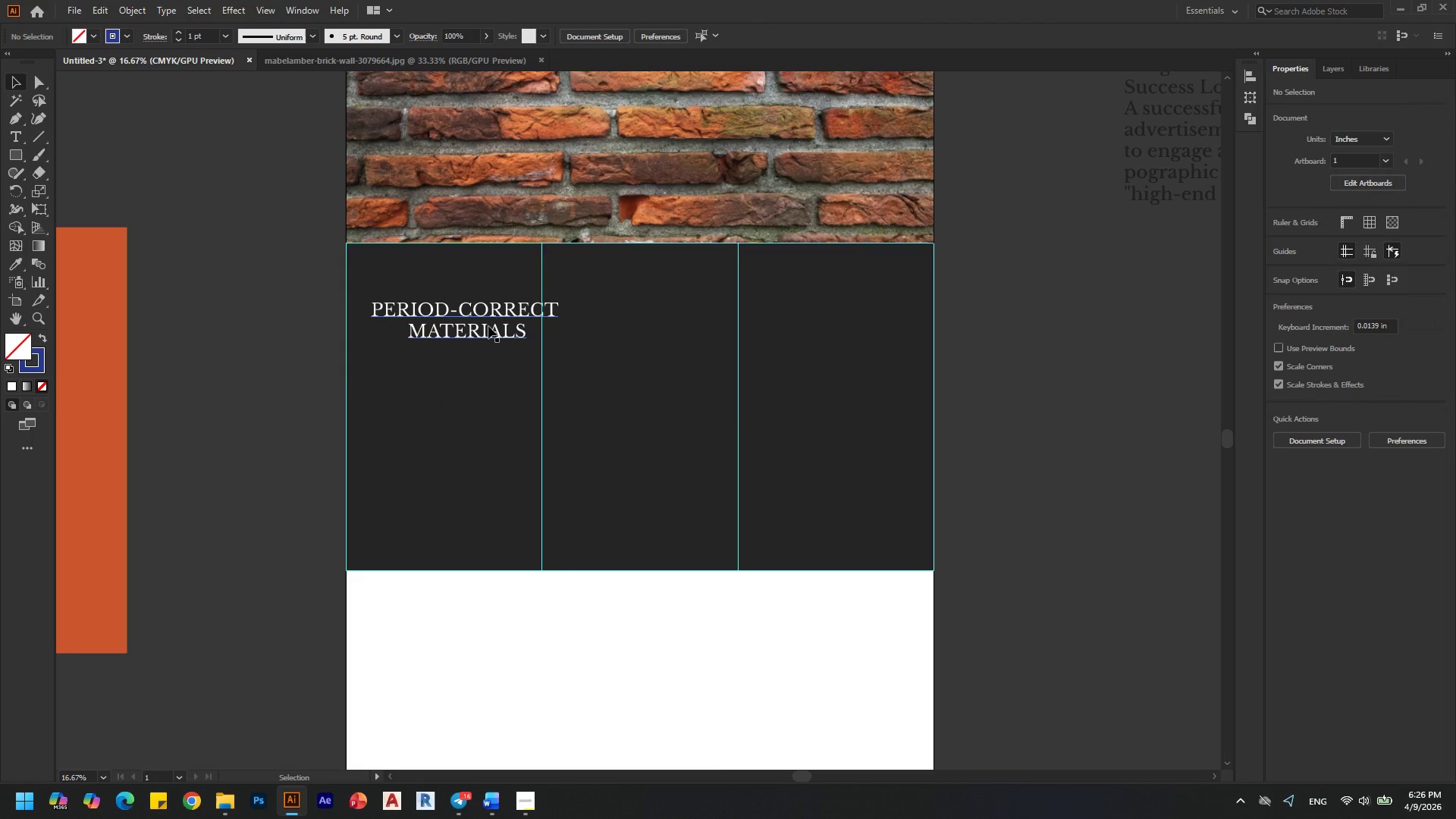 
left_click_drag(start_coordinate=[488, 326], to_coordinate=[469, 326])
 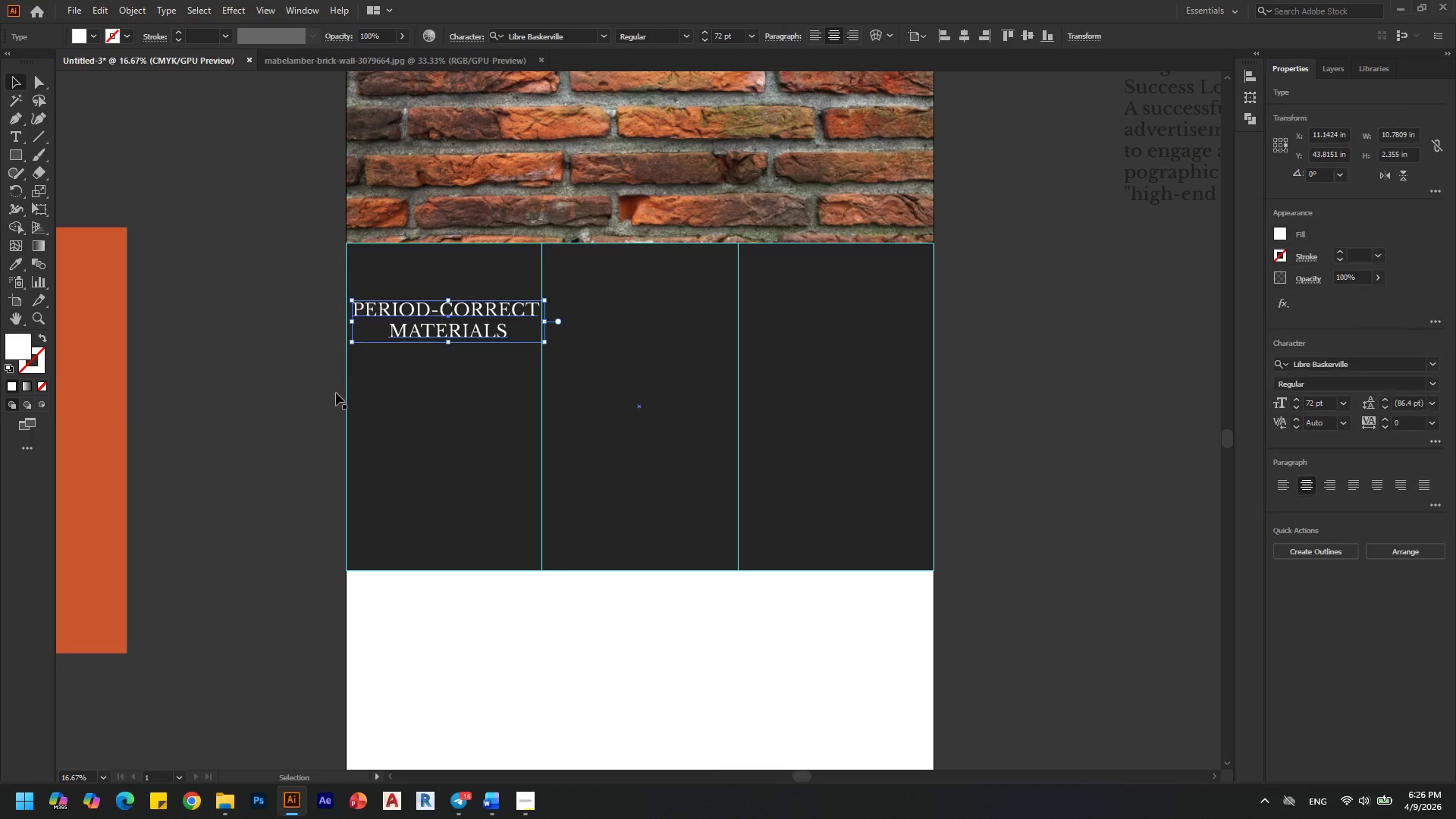 
hold_key(key=ShiftLeft, duration=1.19)
 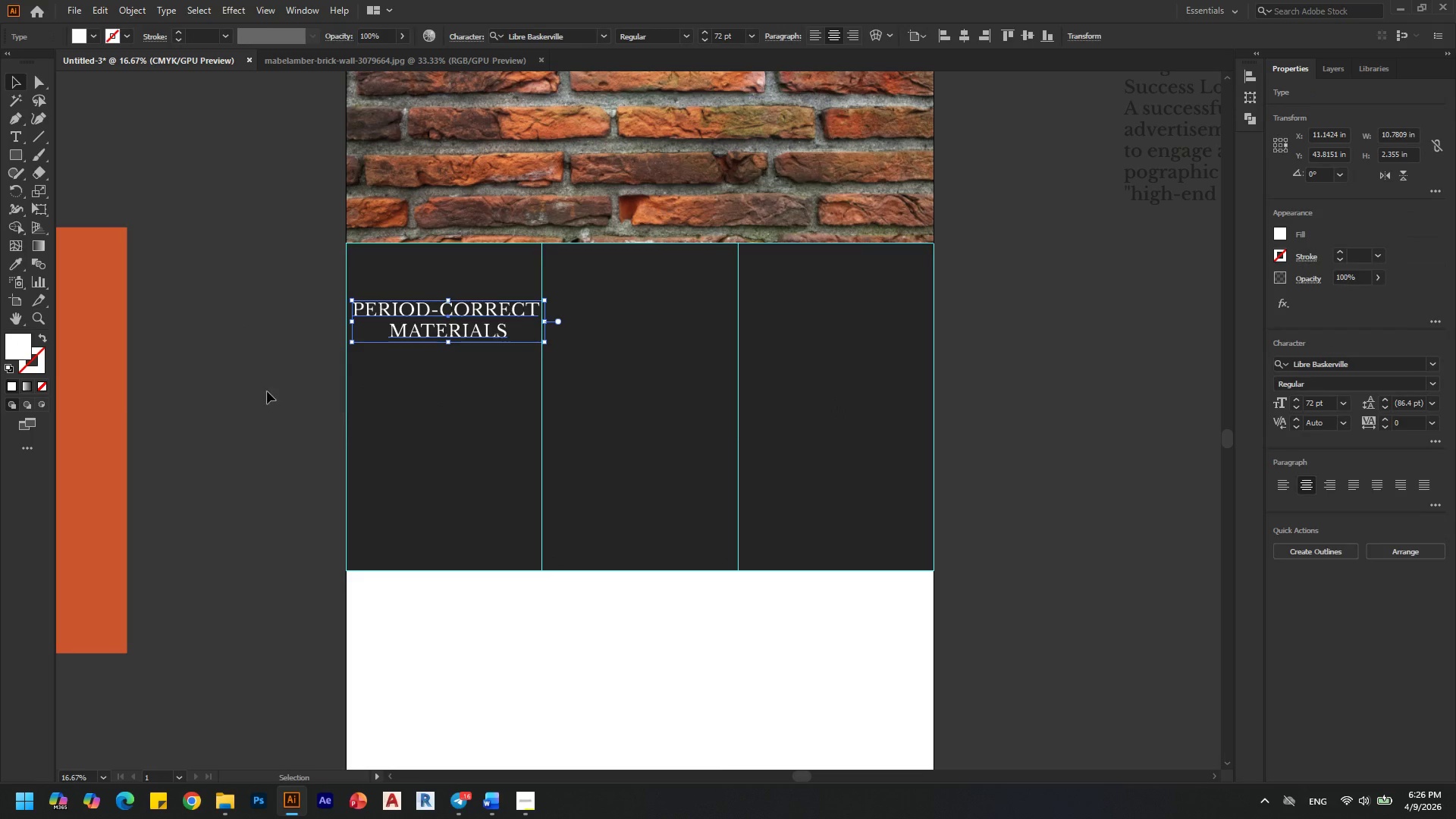 
left_click([246, 390])
 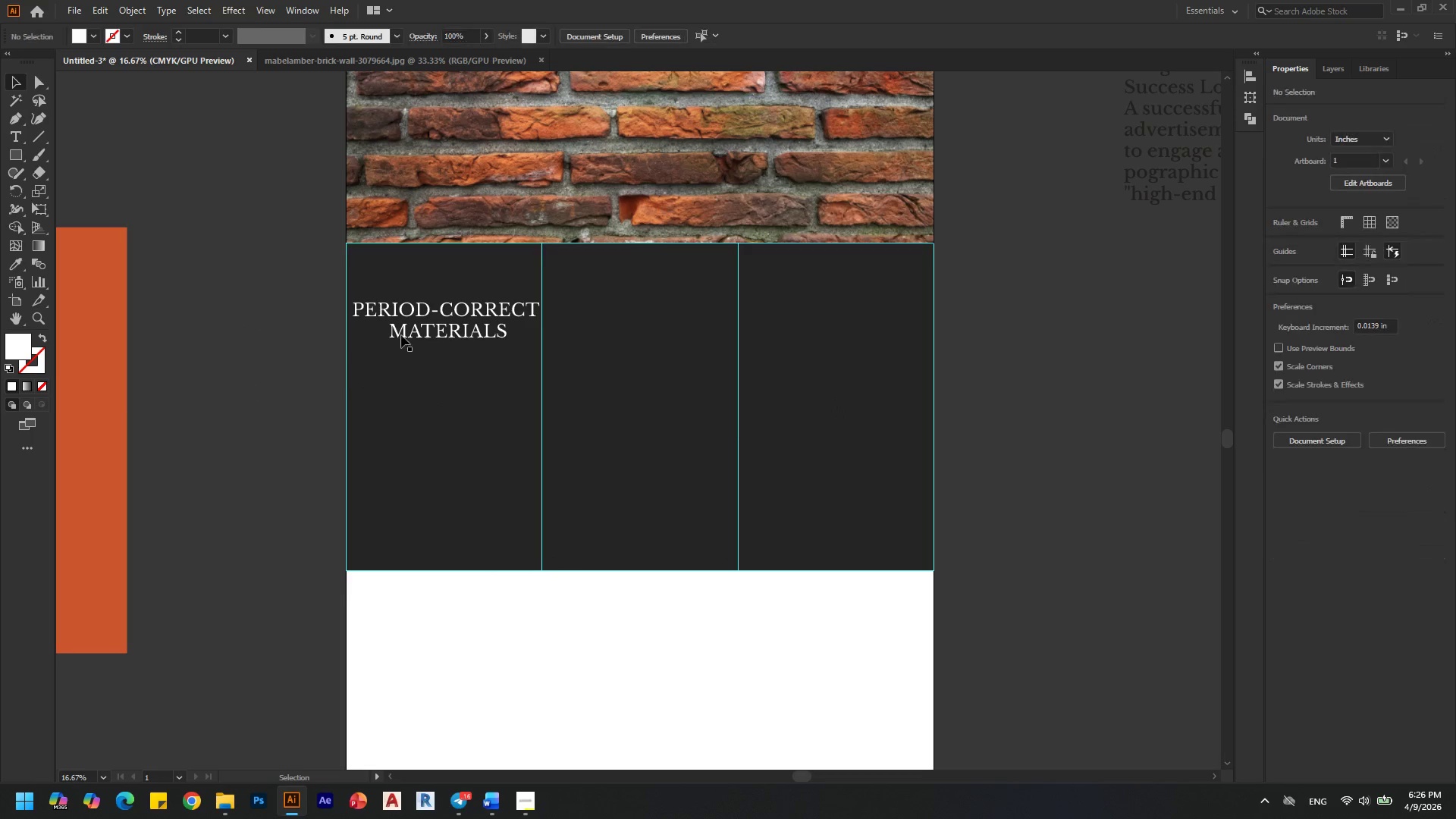 
key(Alt+Control+AltLeft)
 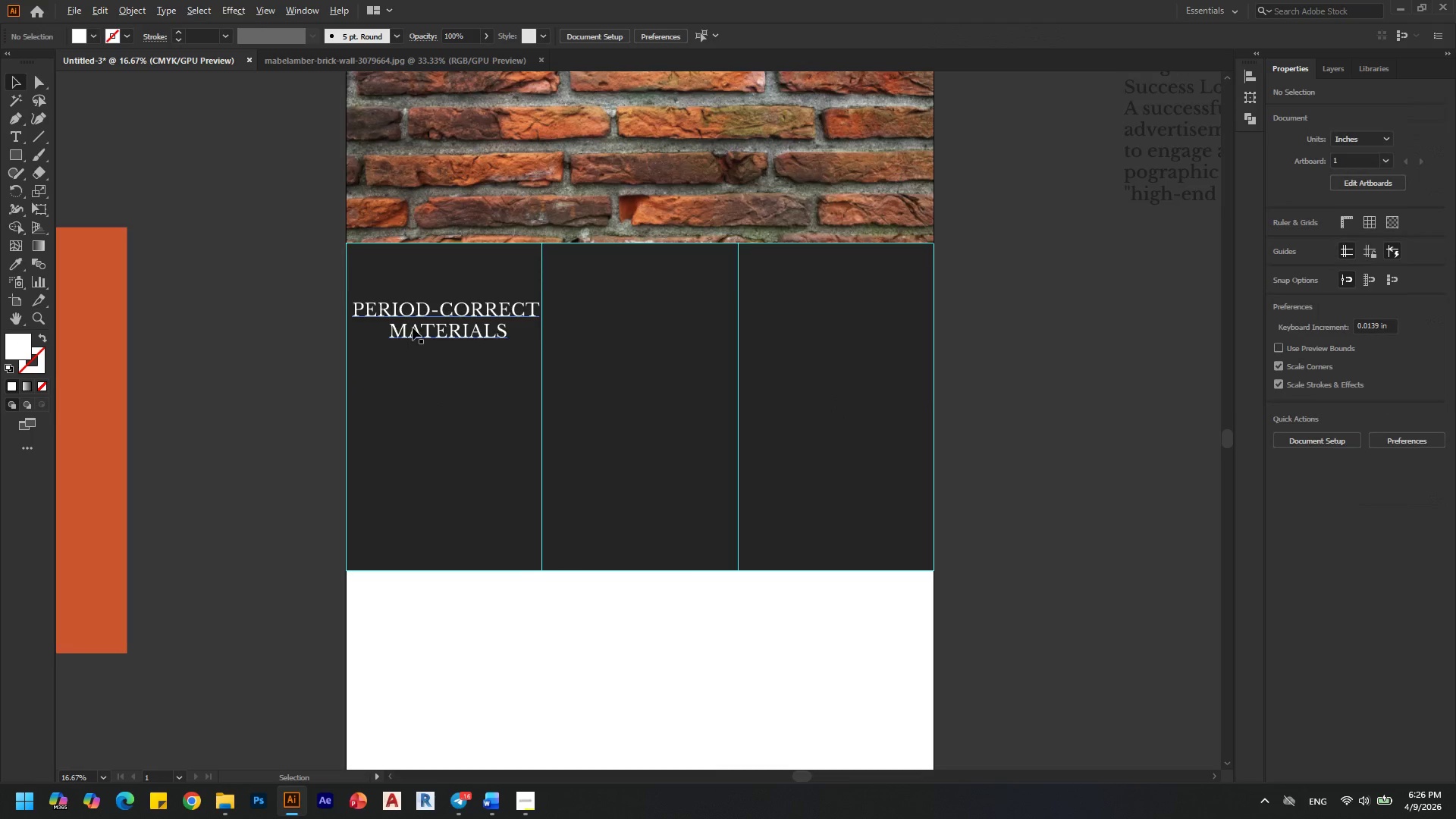 
left_click([474, 322])
 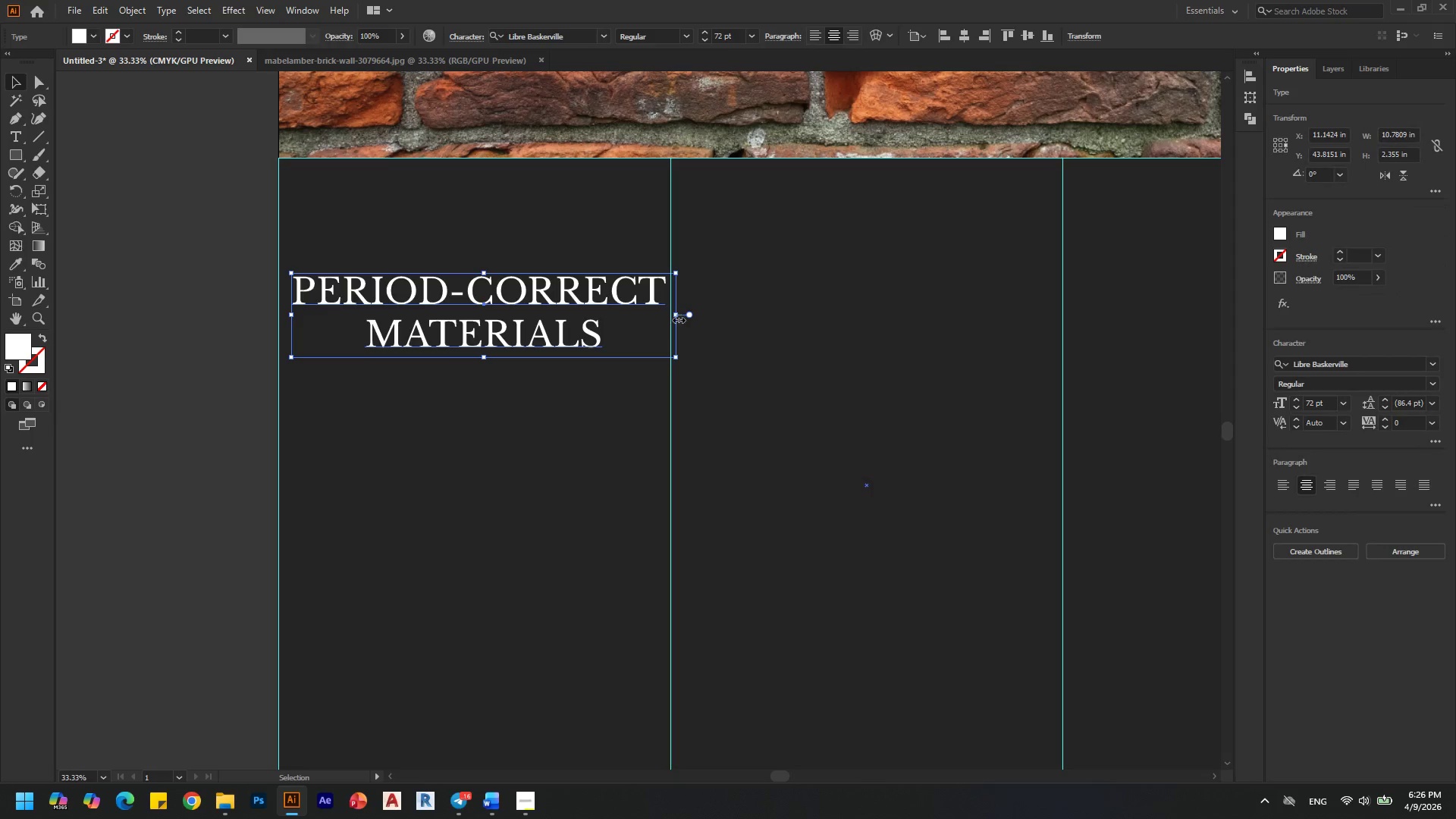 
scroll: coordinate [416, 326], scroll_direction: up, amount: 1.0
 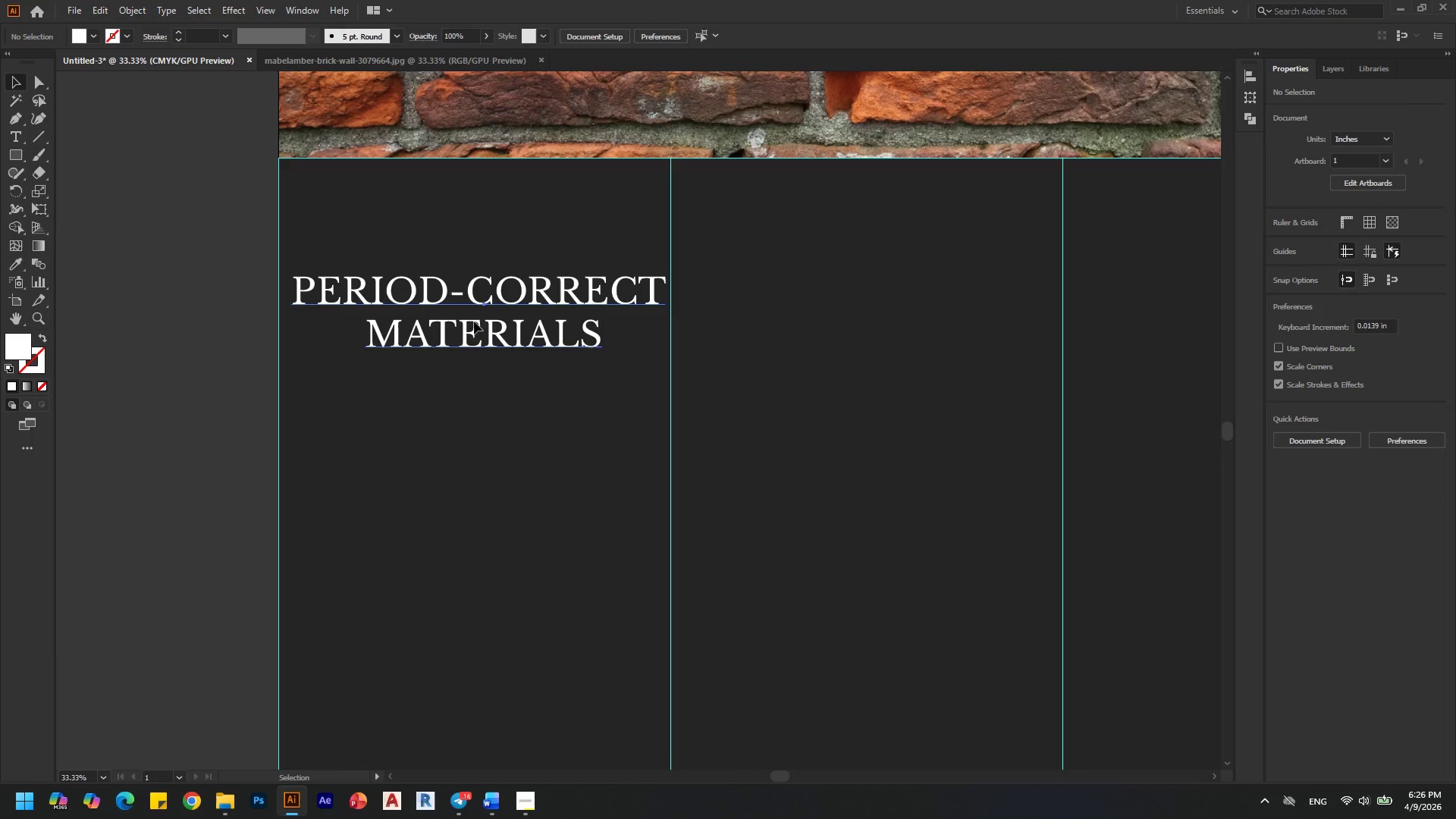 
left_click_drag(start_coordinate=[677, 318], to_coordinate=[642, 318])
 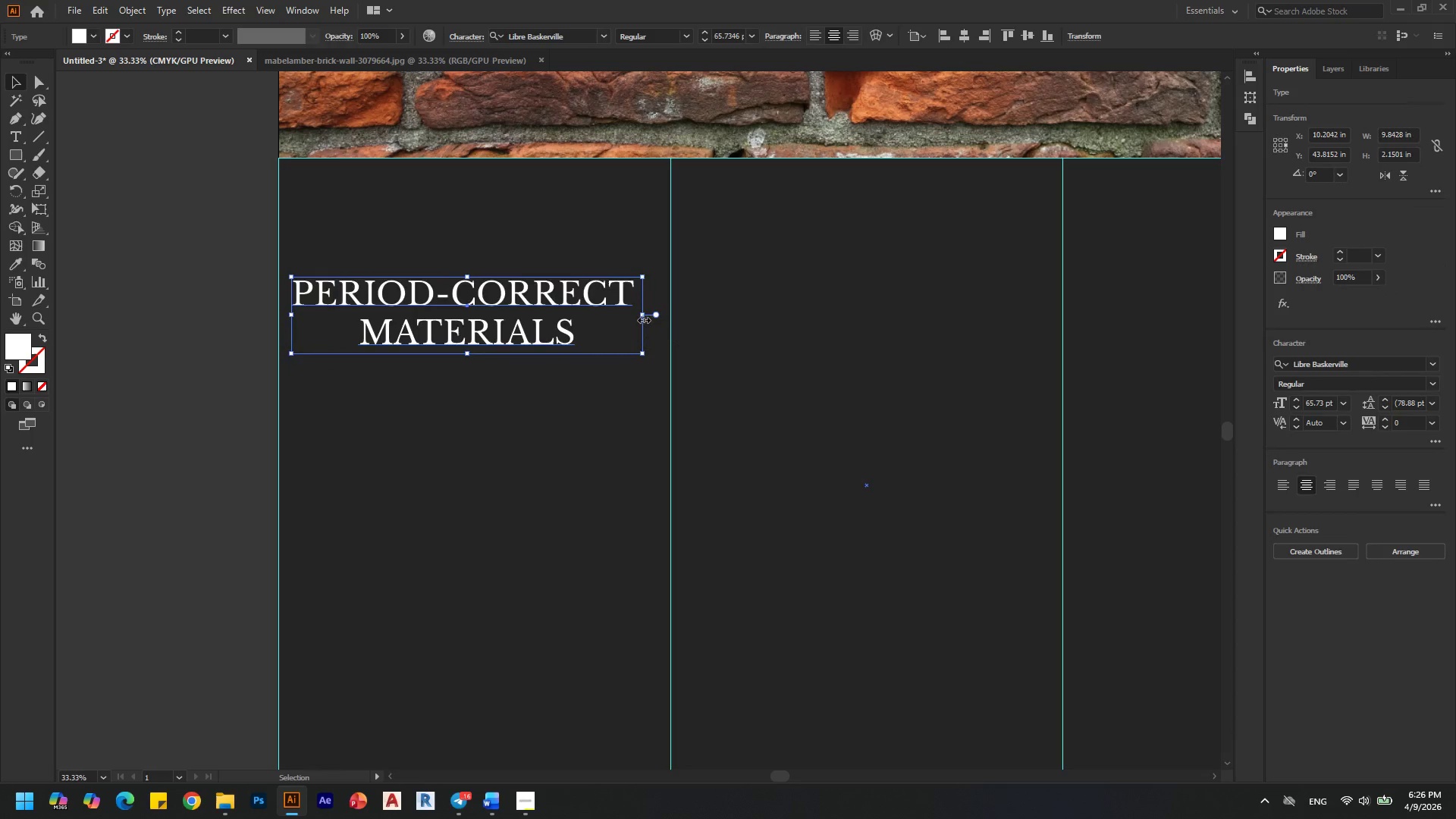 
hold_key(key=ShiftLeft, duration=1.52)
 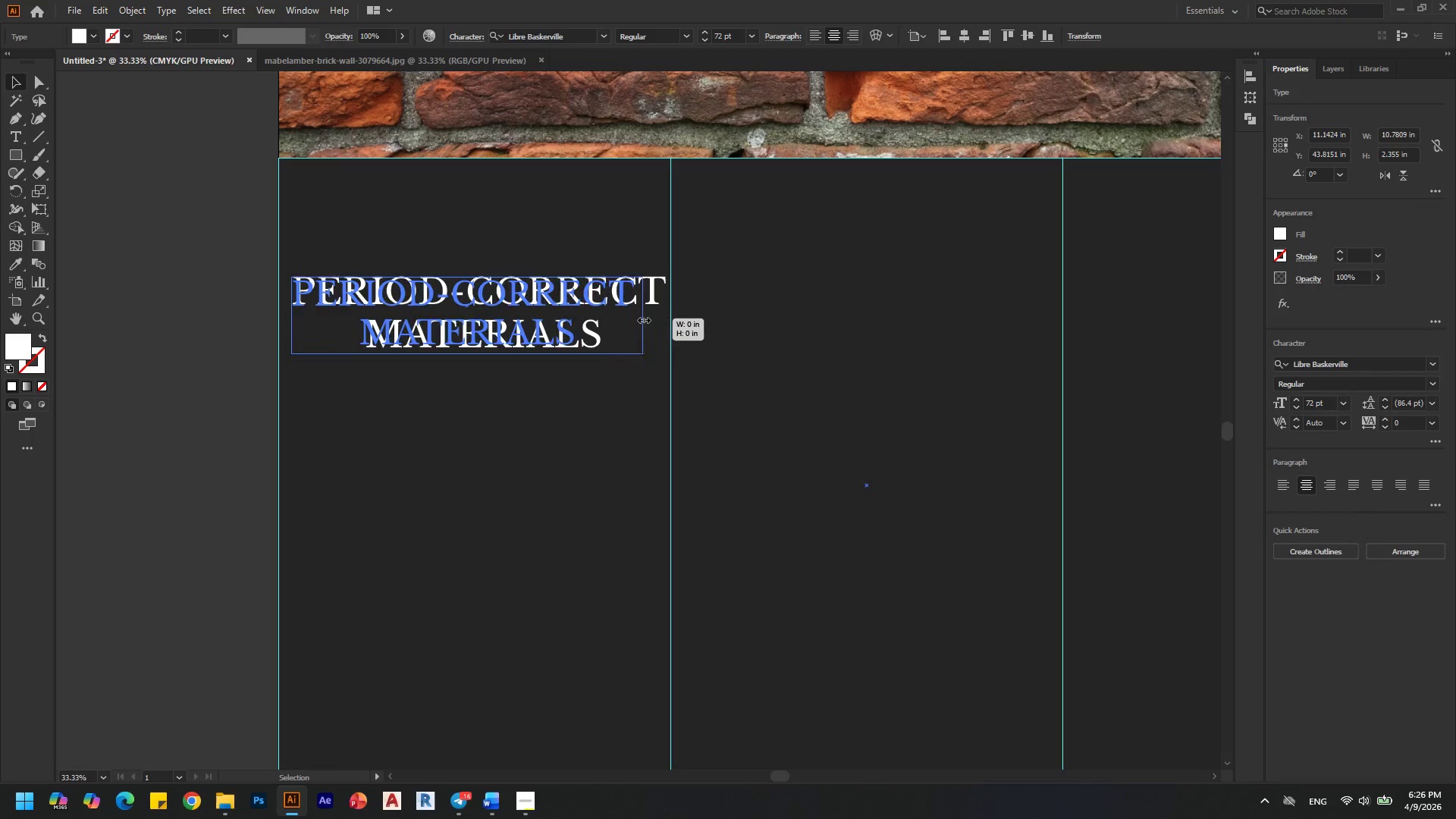 
hold_key(key=ShiftLeft, duration=1.3)
 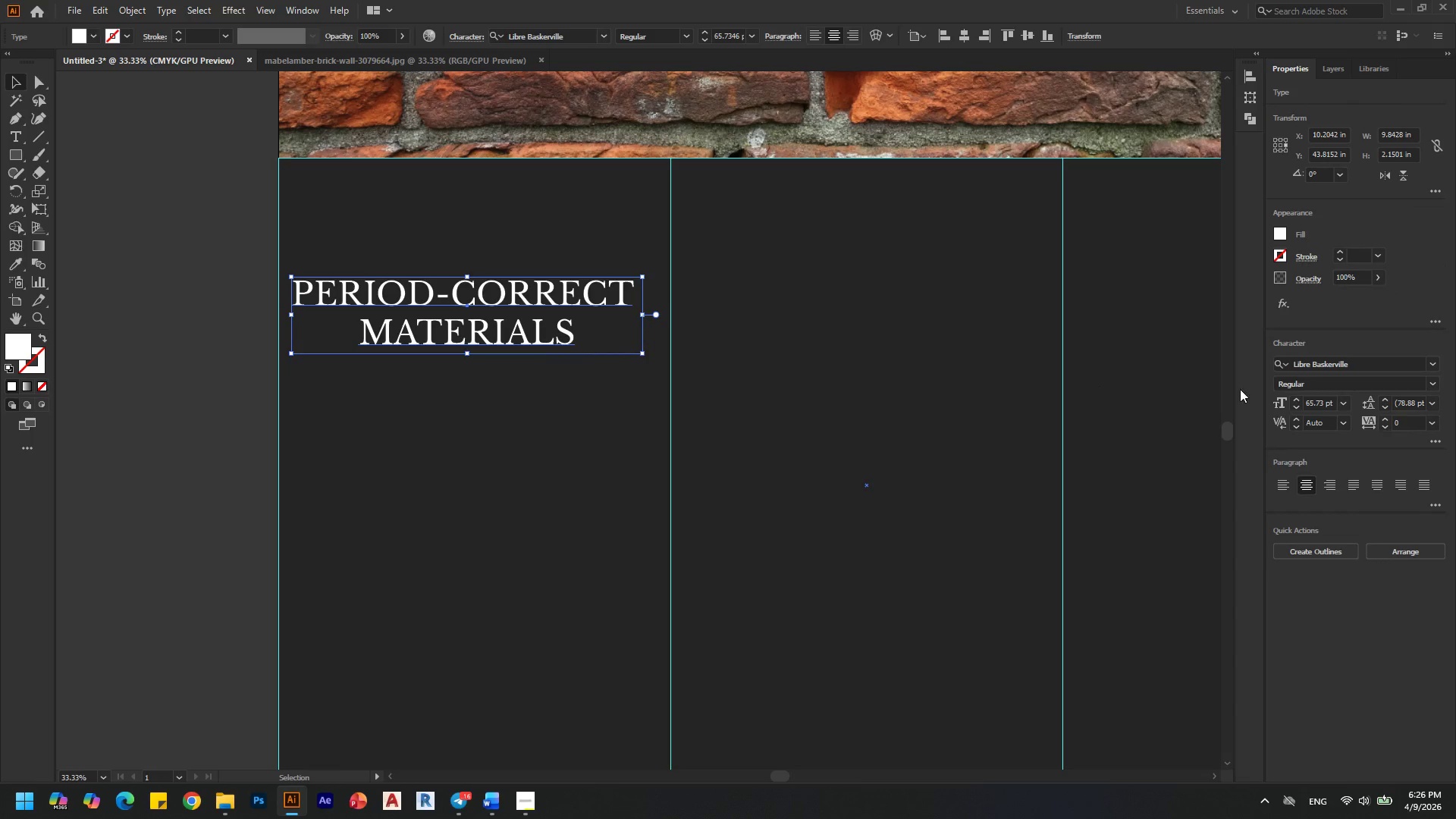 
left_click([1322, 401])
 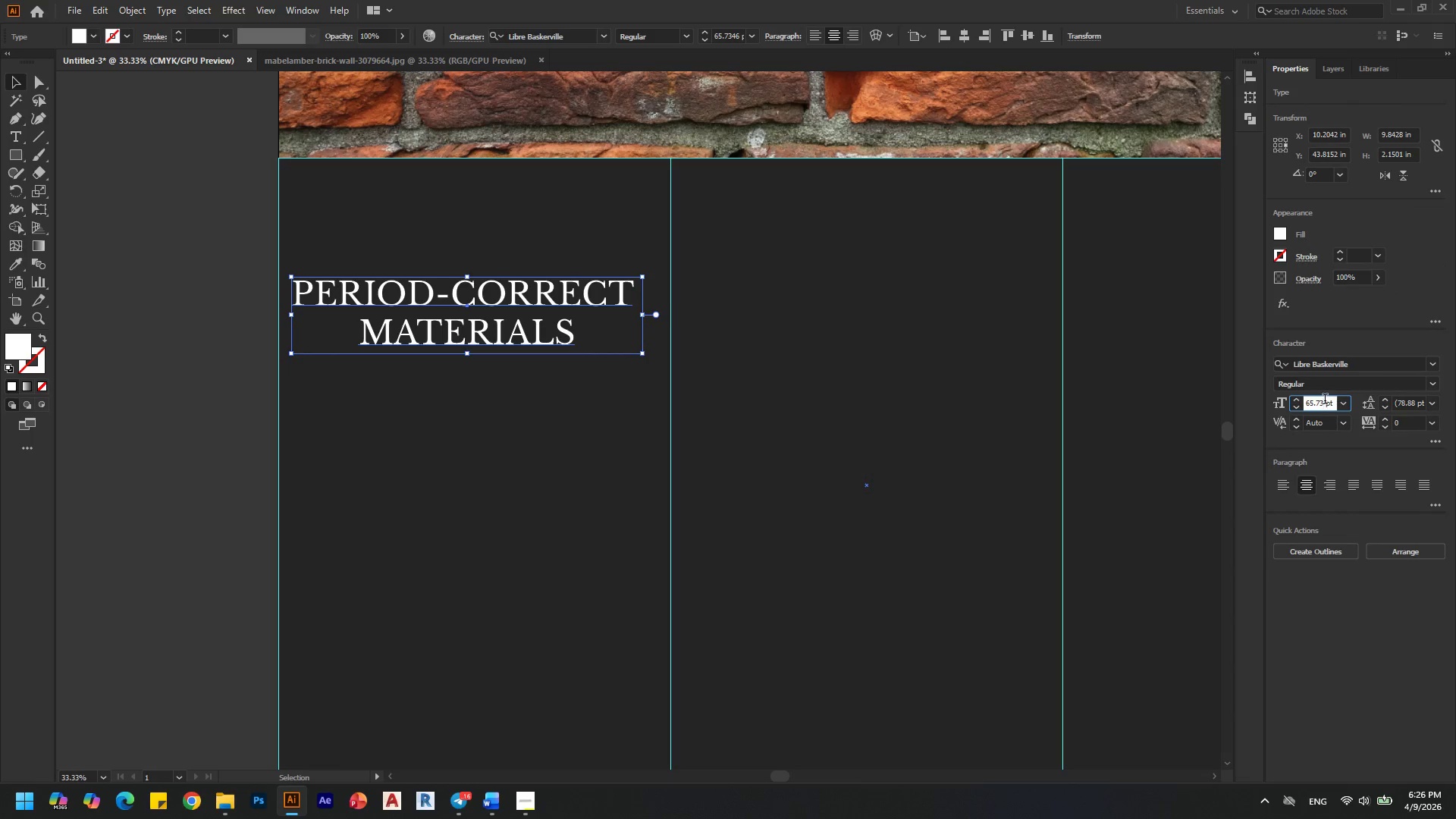 
left_click_drag(start_coordinate=[1325, 400], to_coordinate=[1301, 400])
 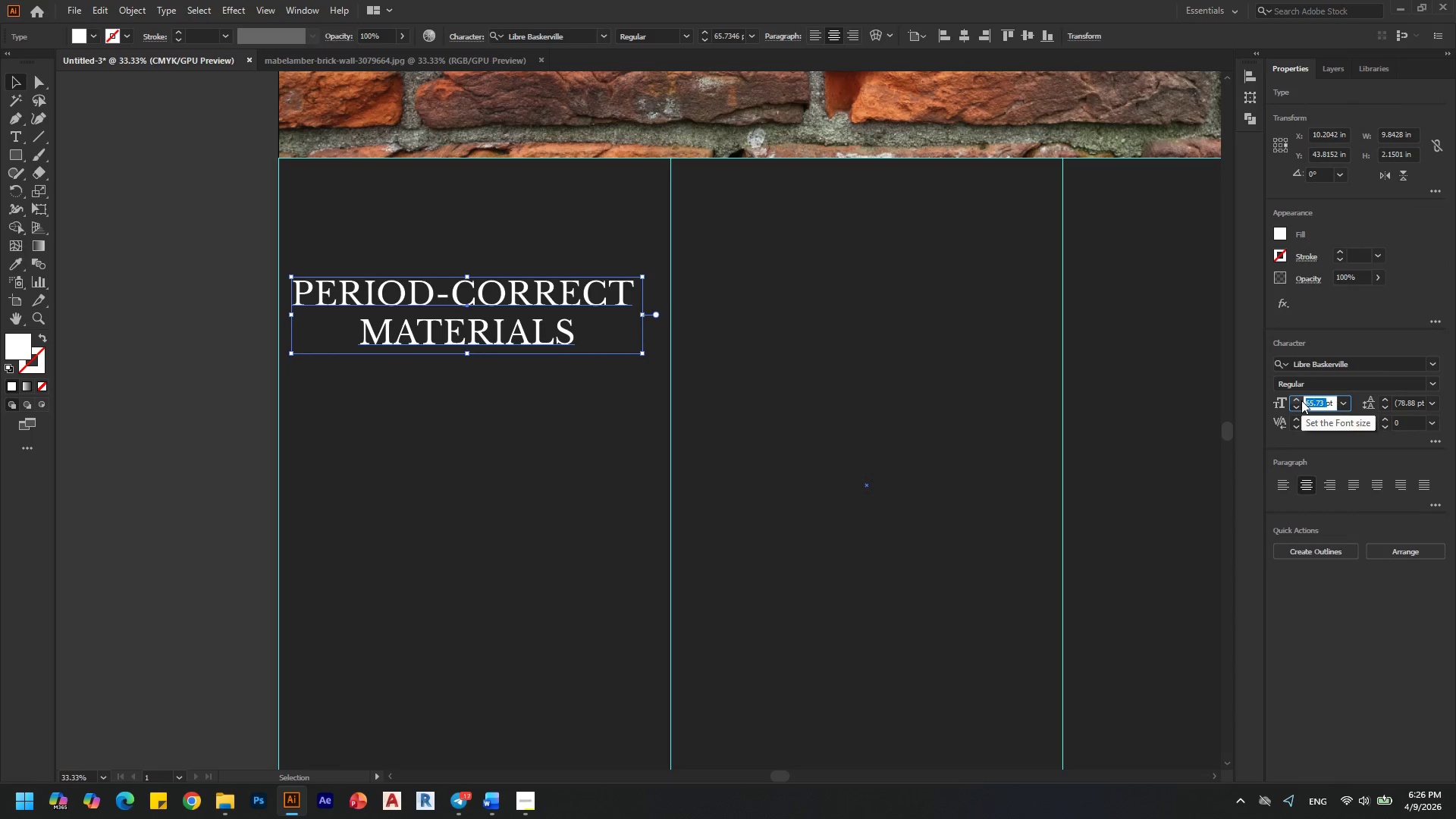 
type(60)
 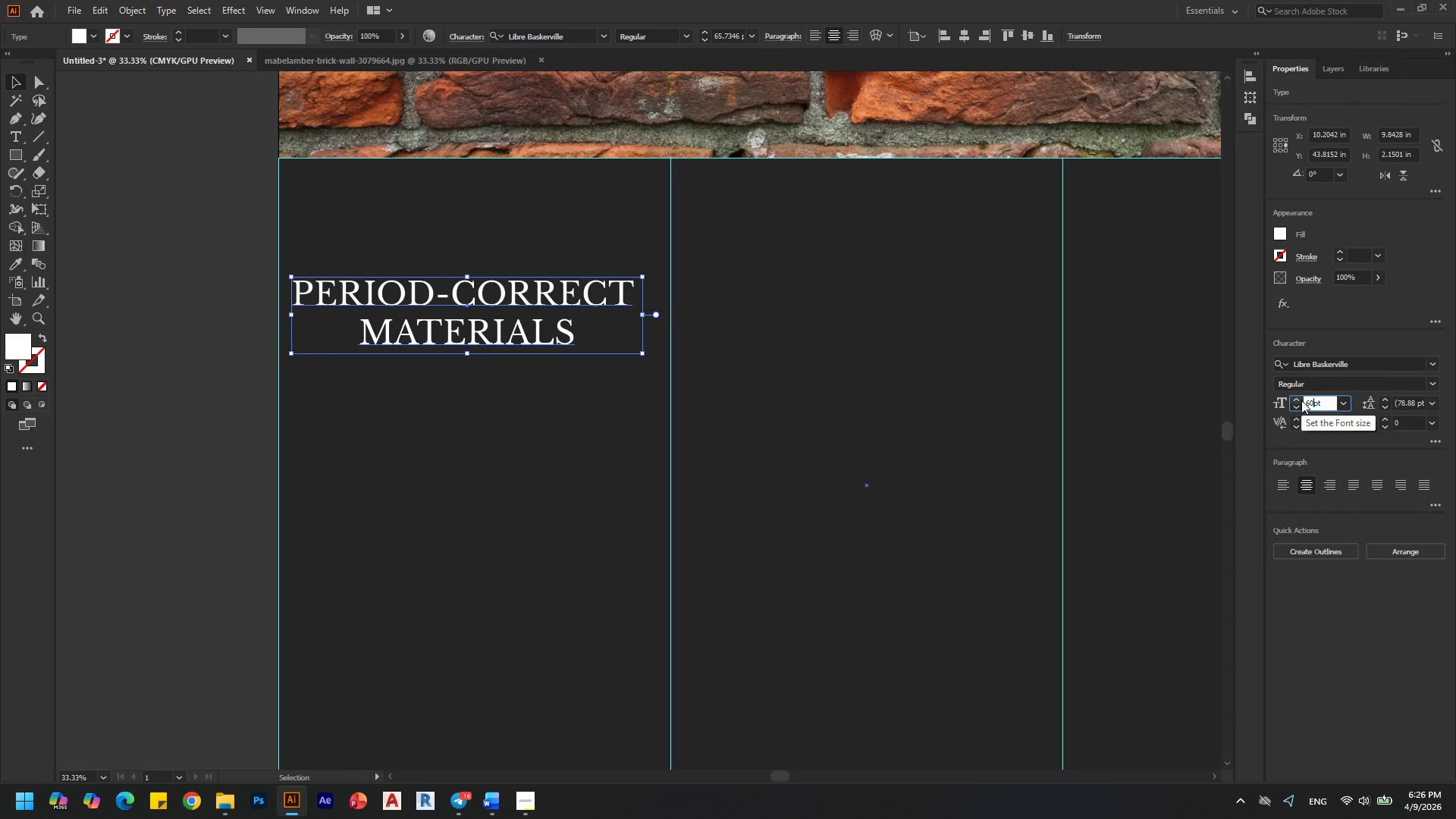 
key(Enter)
 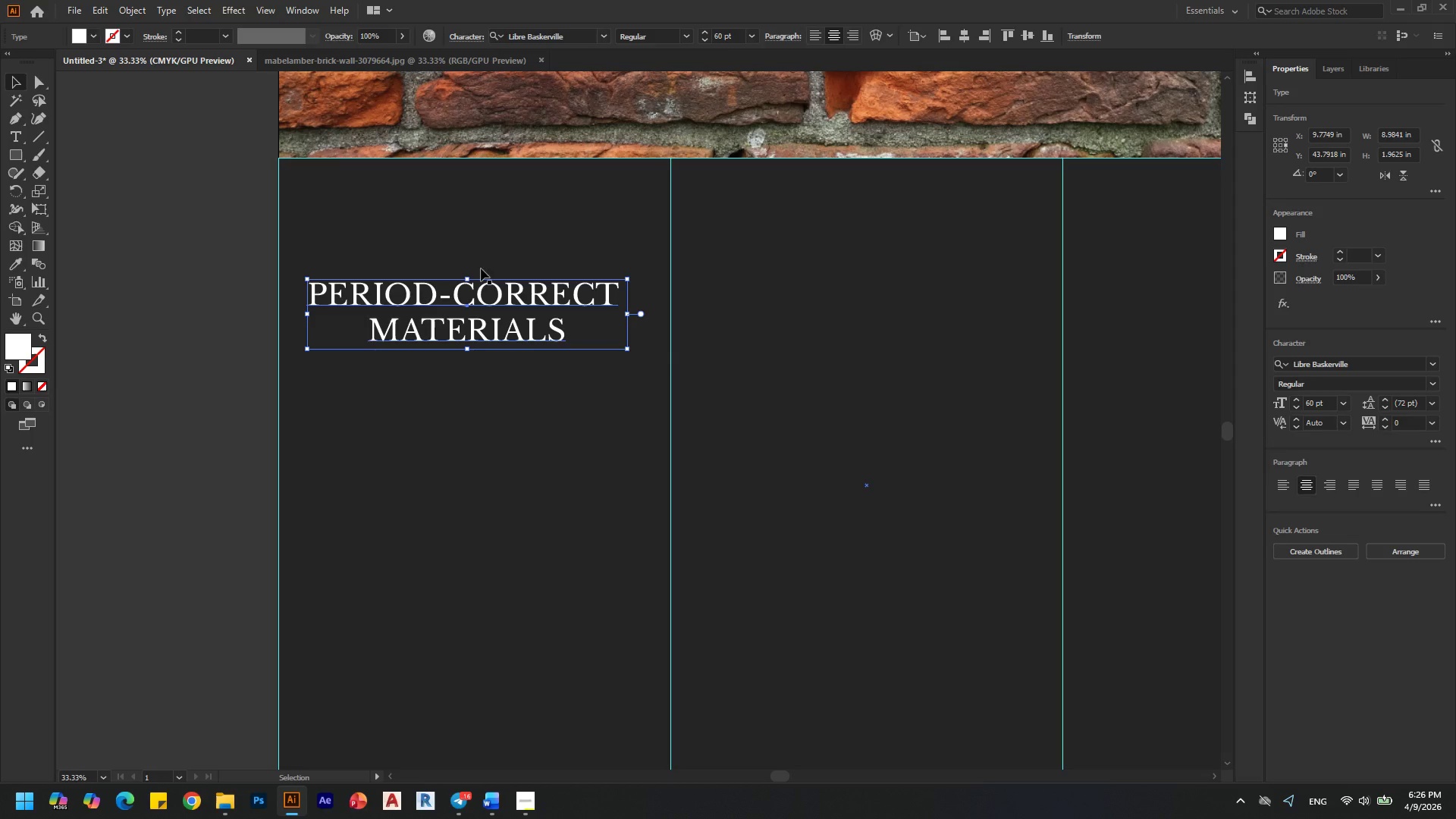 
left_click([188, 244])
 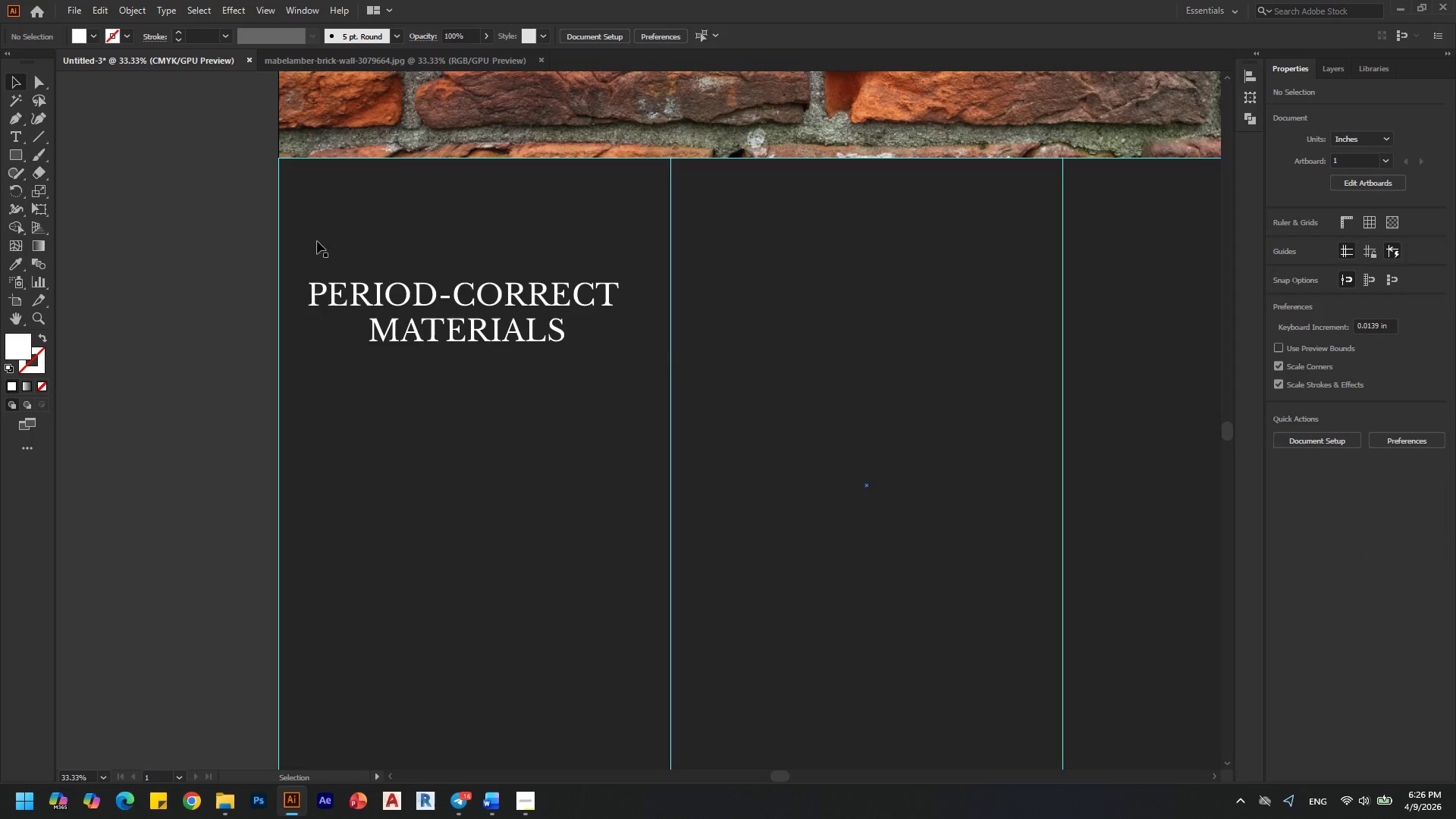 
key(Alt+AltLeft)
 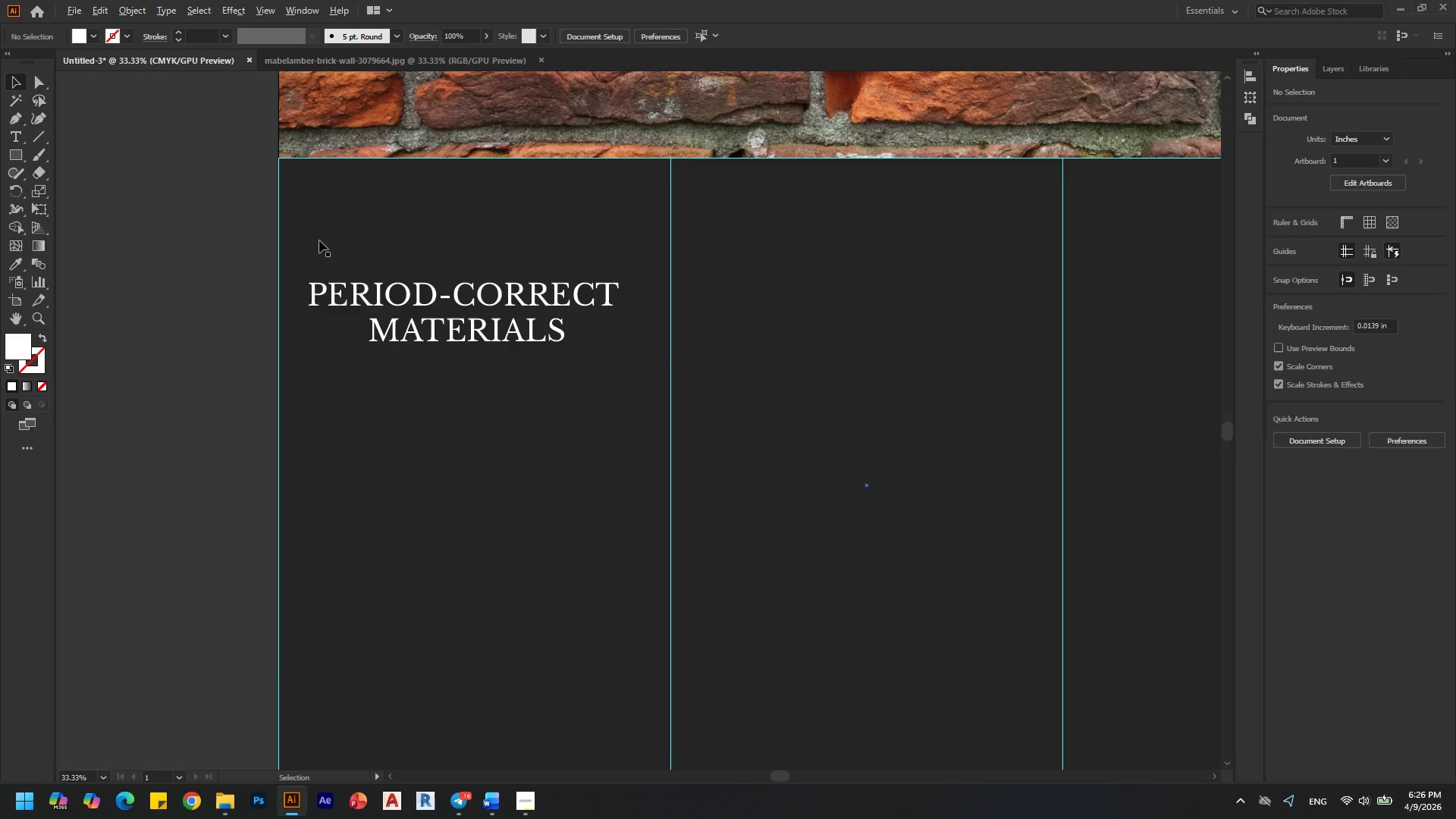 
scroll: coordinate [319, 240], scroll_direction: none, amount: 0.0
 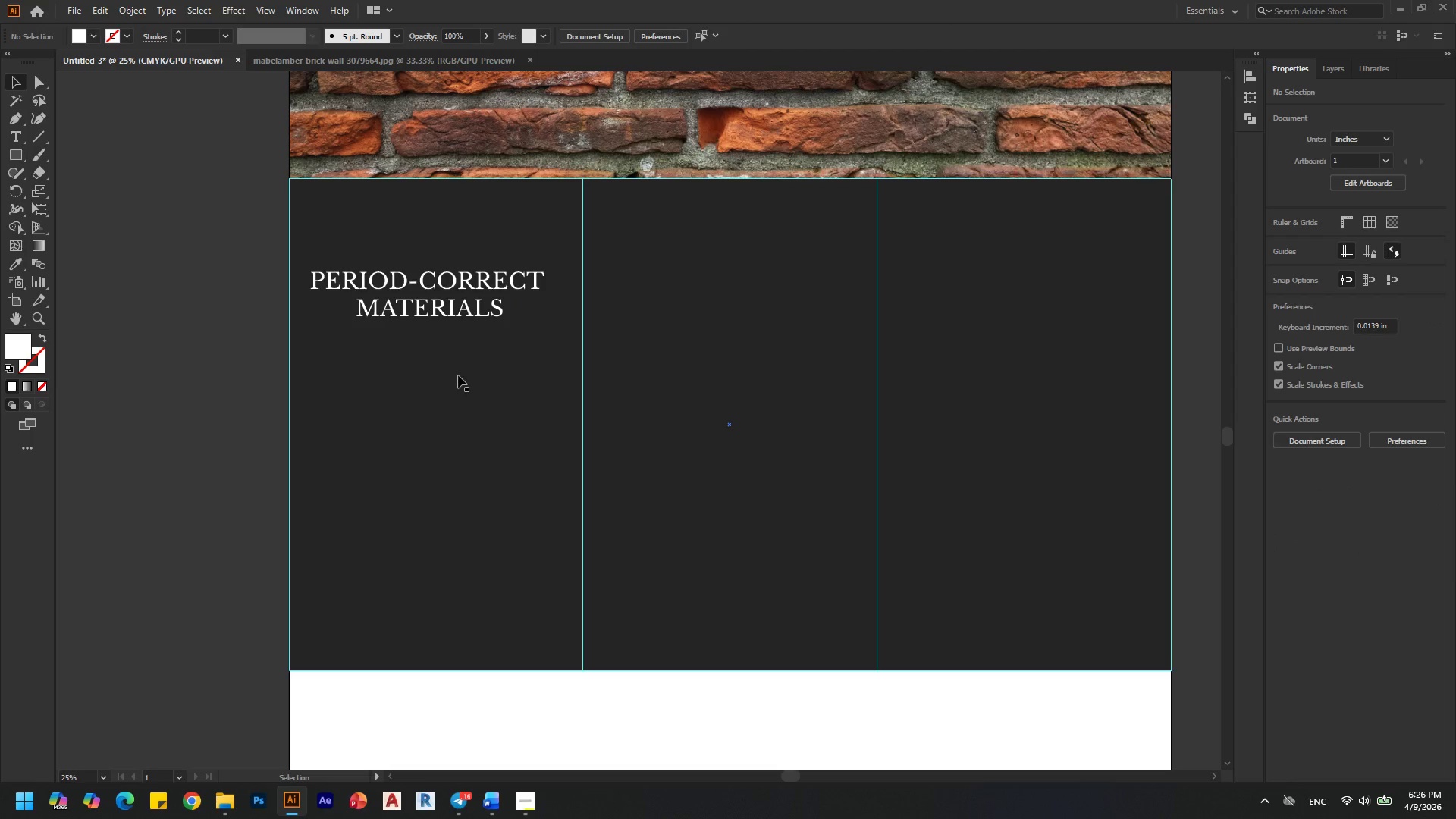 
hold_key(key=AltLeft, duration=0.34)
scroll: coordinate [516, 232], scroll_direction: down, amount: 1.0
 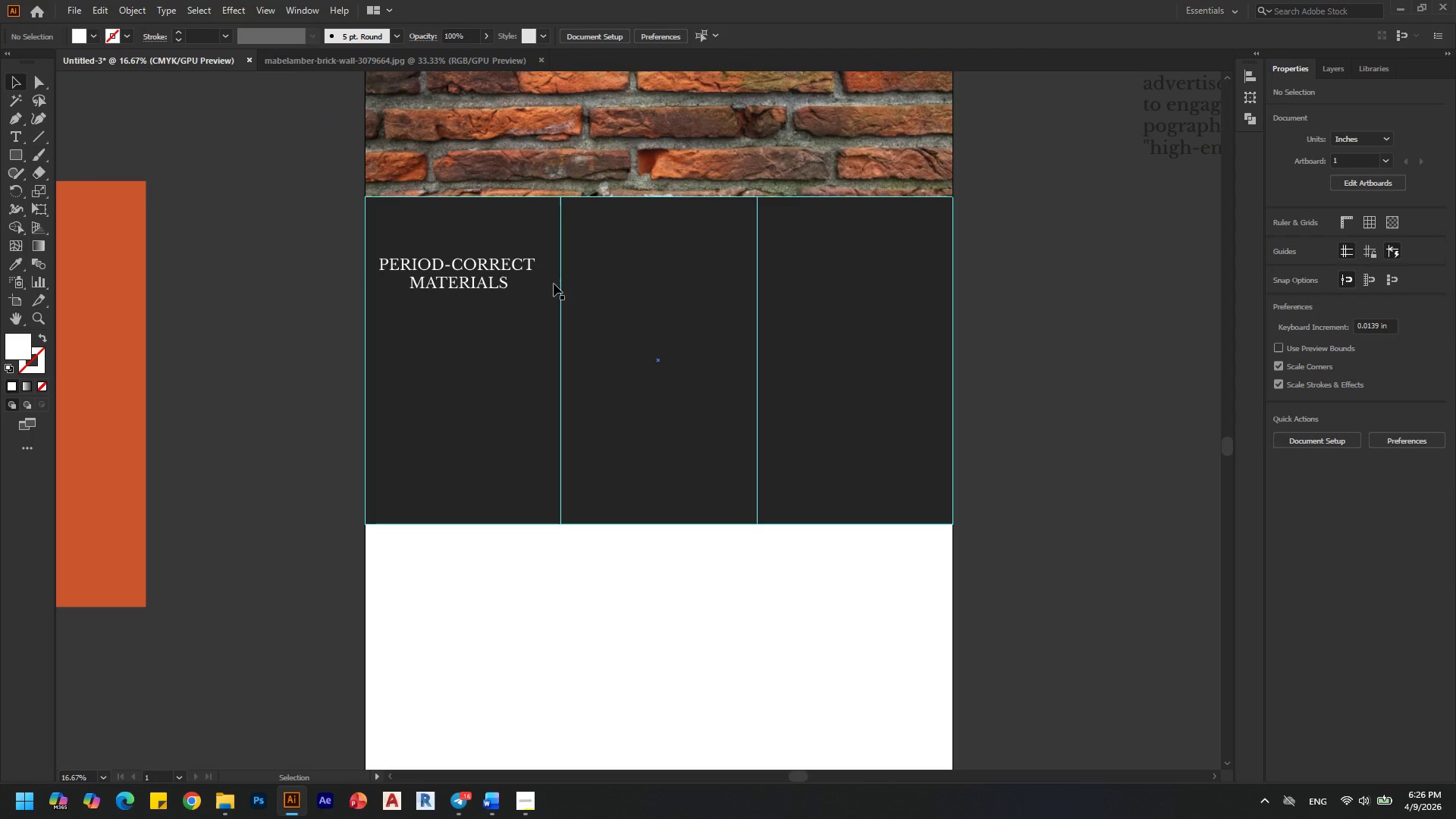 
left_click([563, 283])
 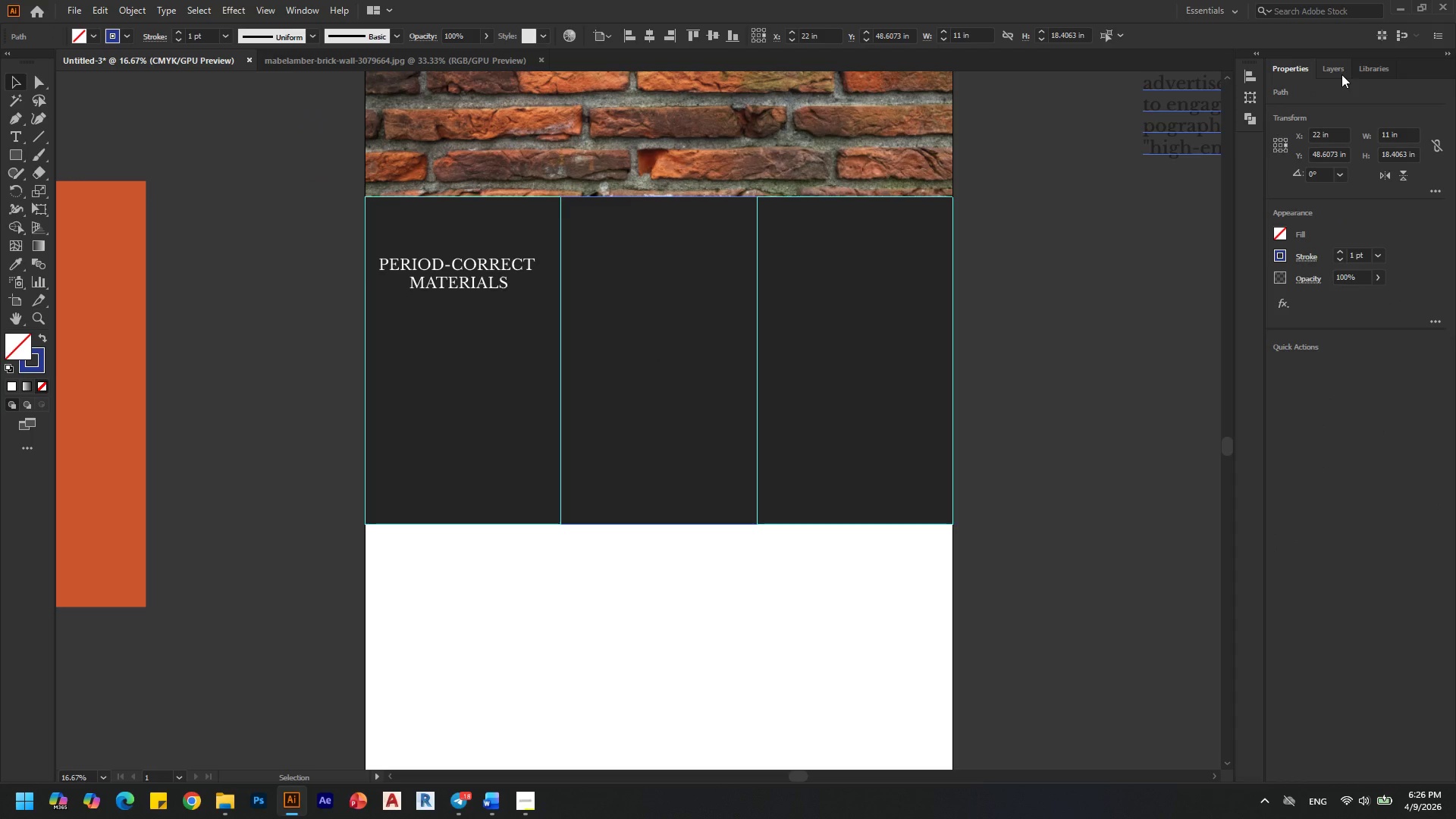 
left_click([1340, 74])
 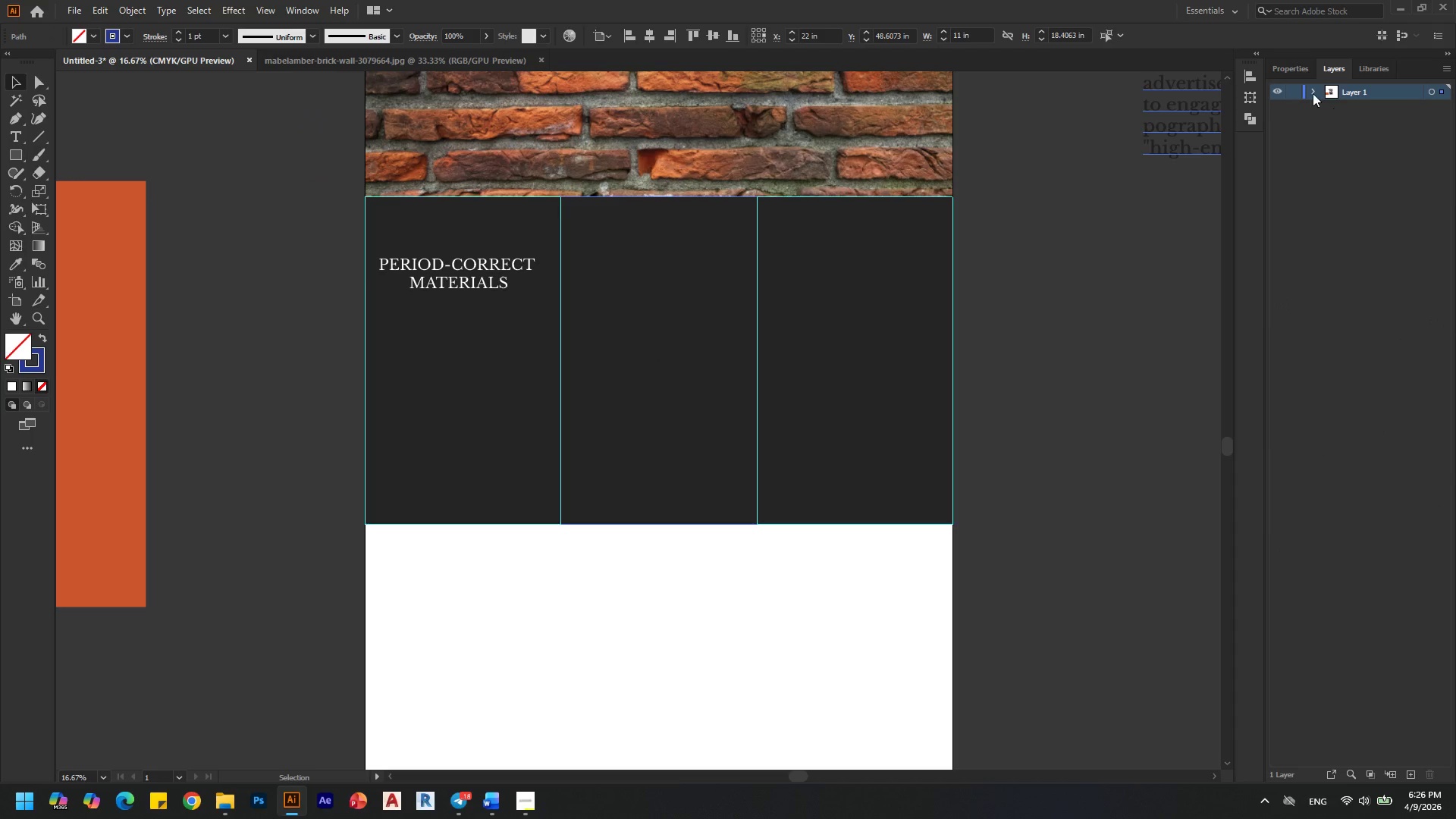 
left_click([1308, 89])
 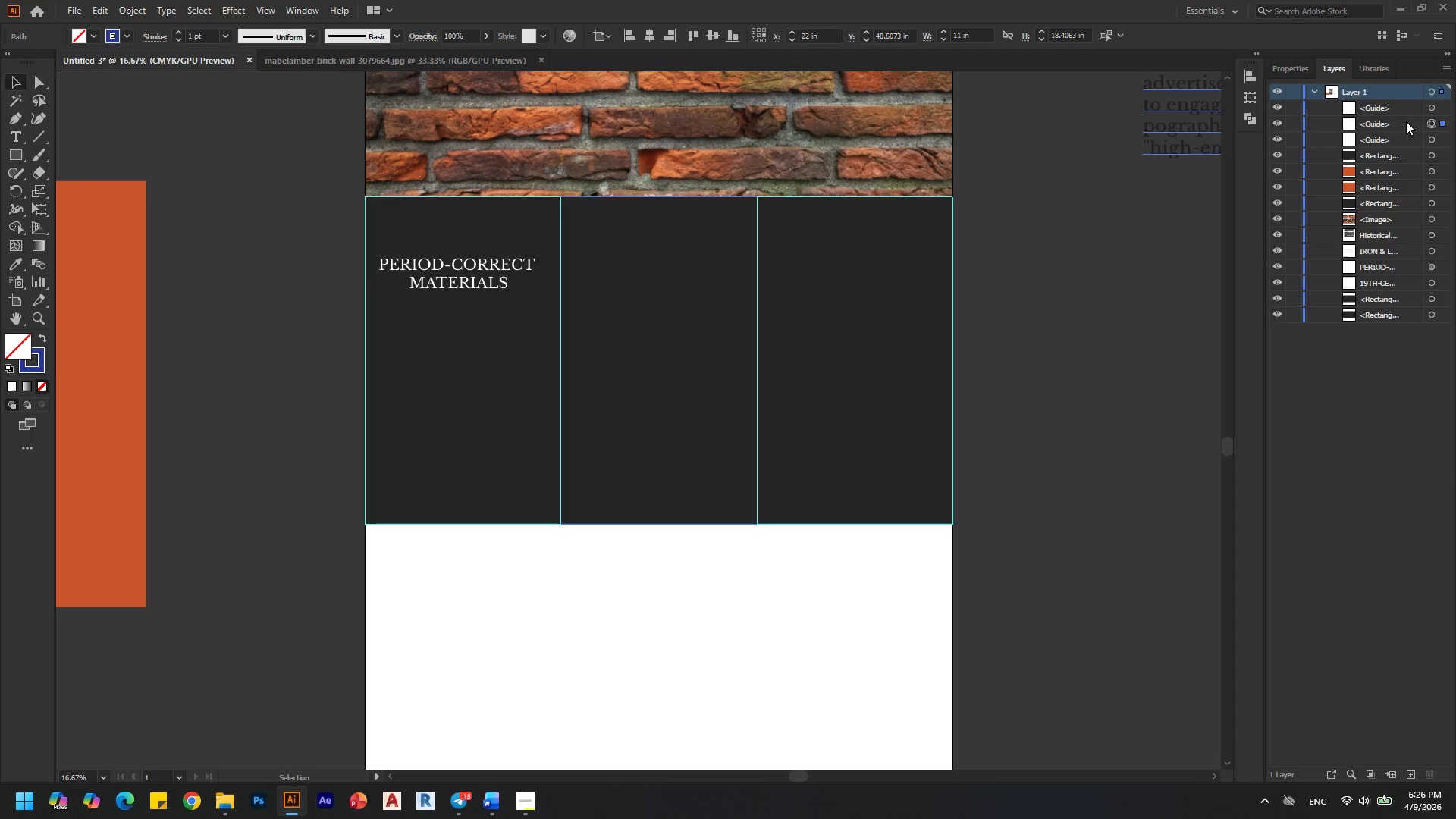 
left_click([1371, 119])
 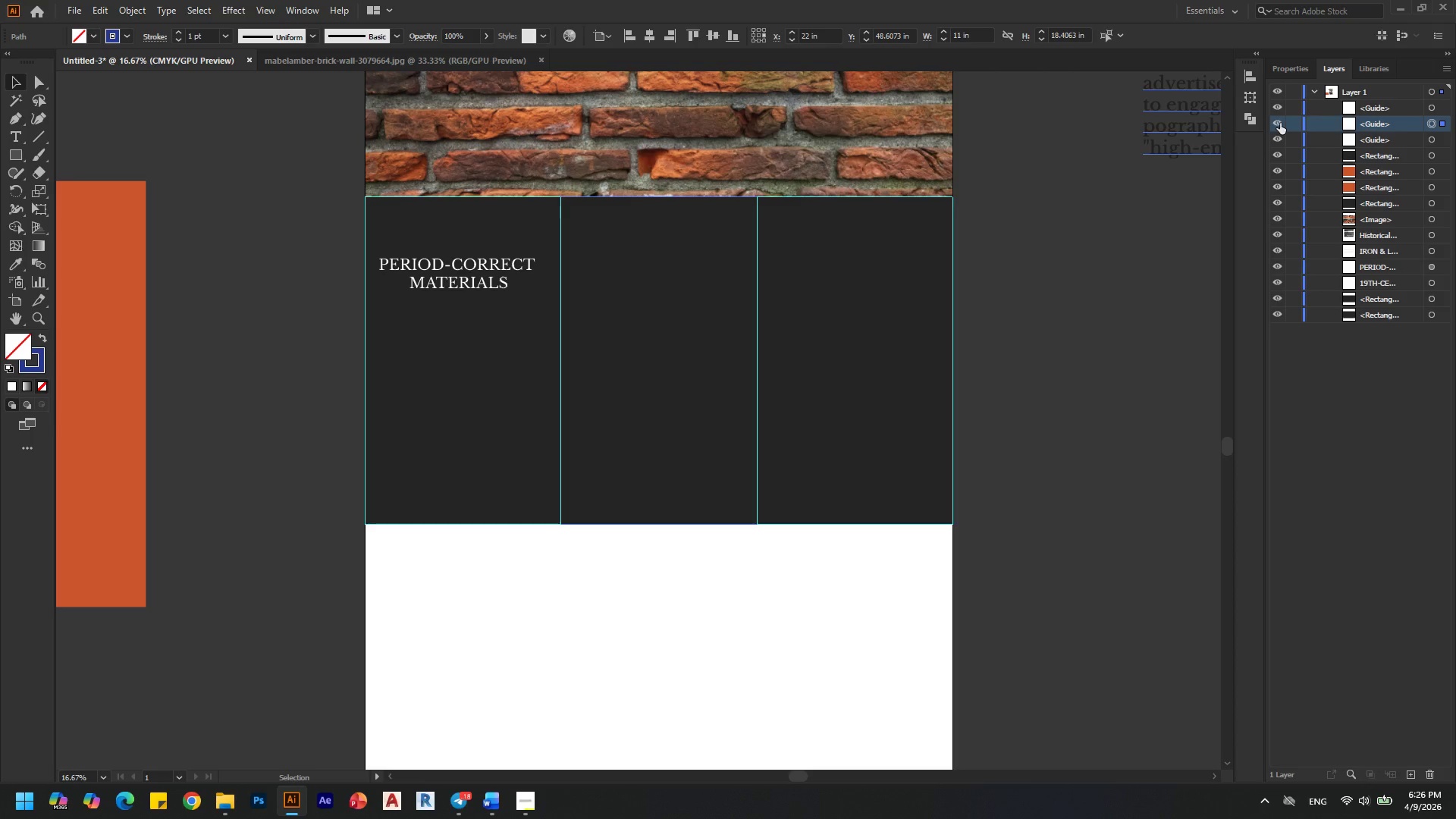 
left_click([1279, 123])
 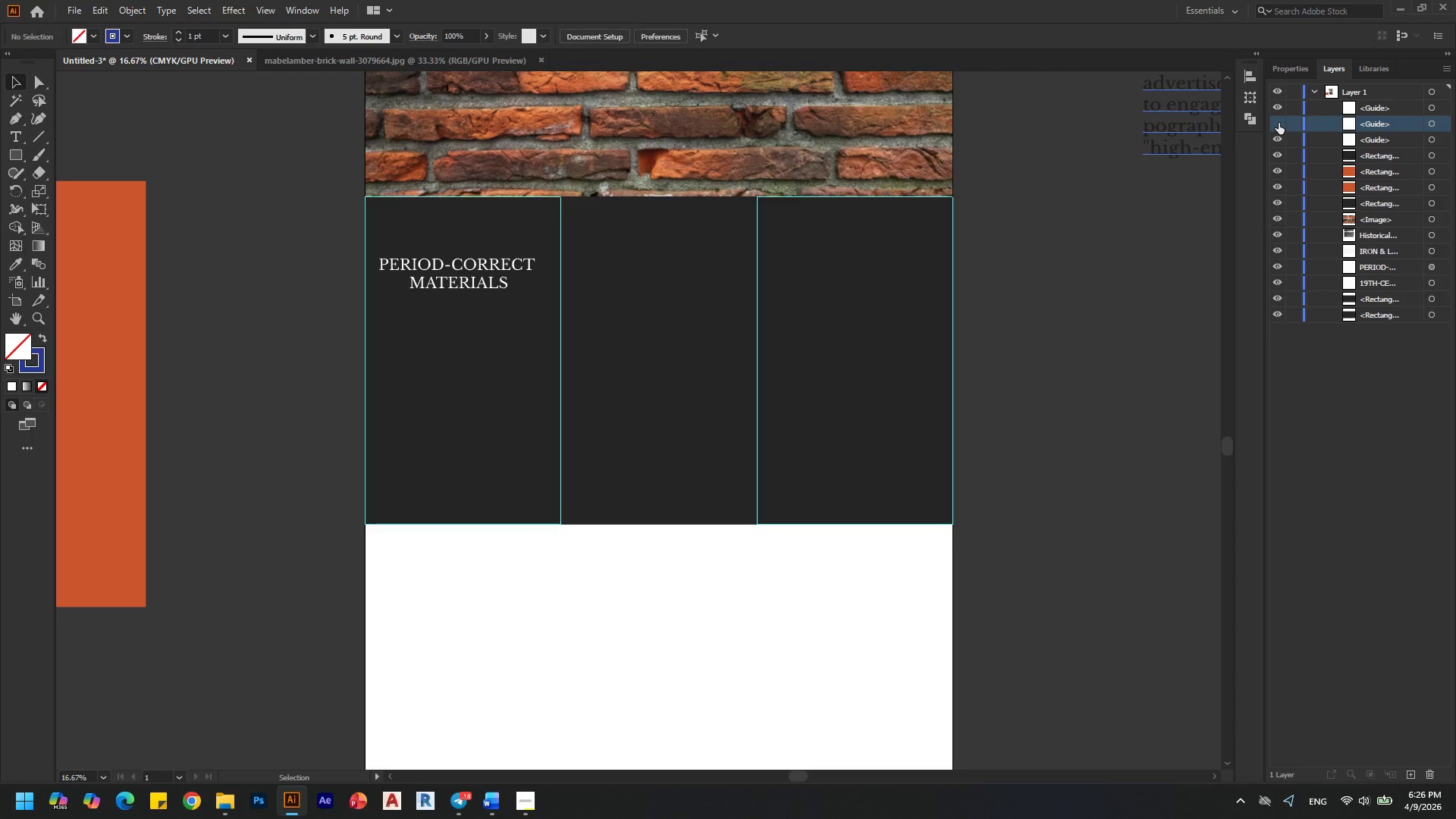 
left_click([1279, 123])
 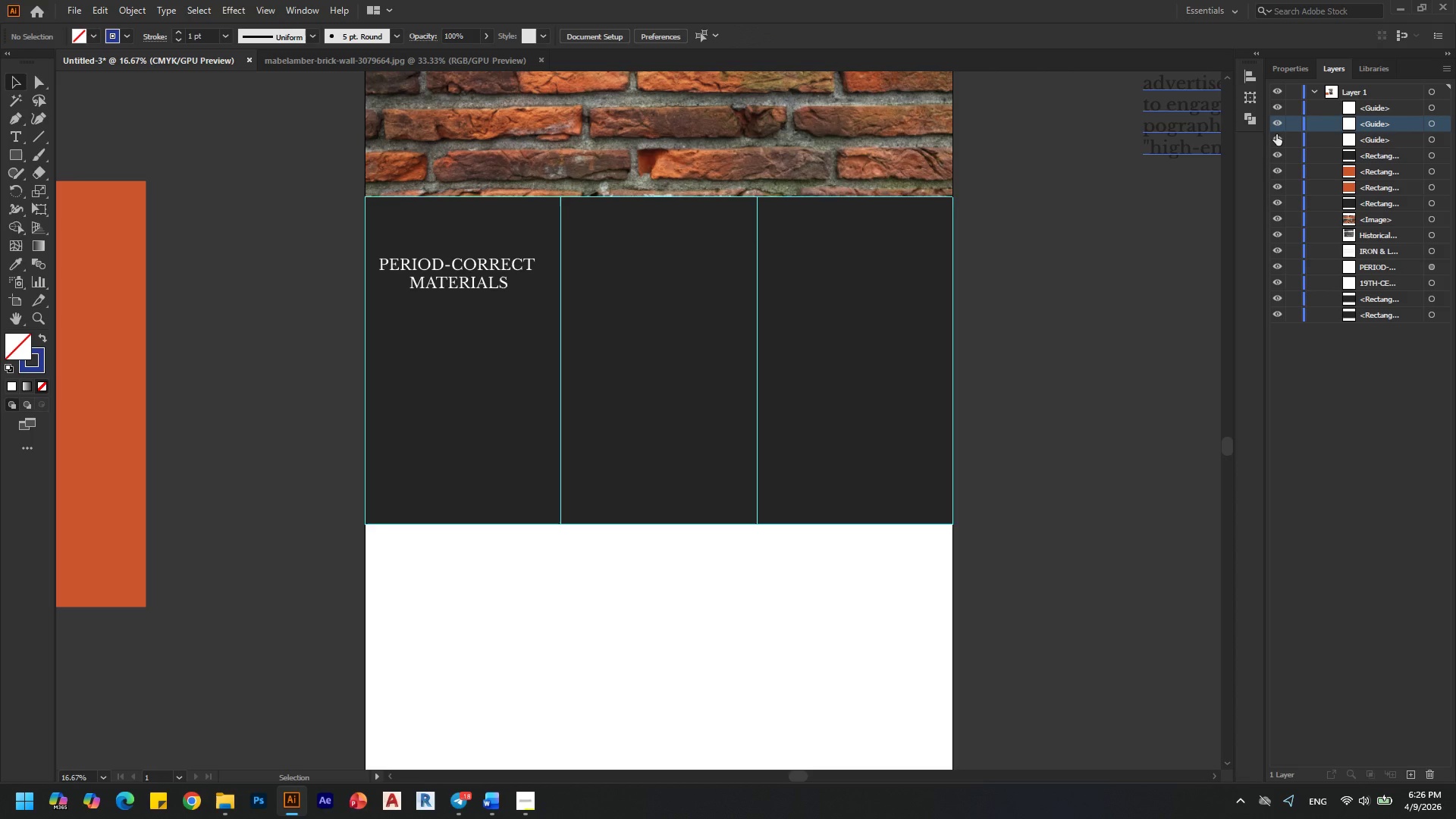 
left_click([1276, 134])
 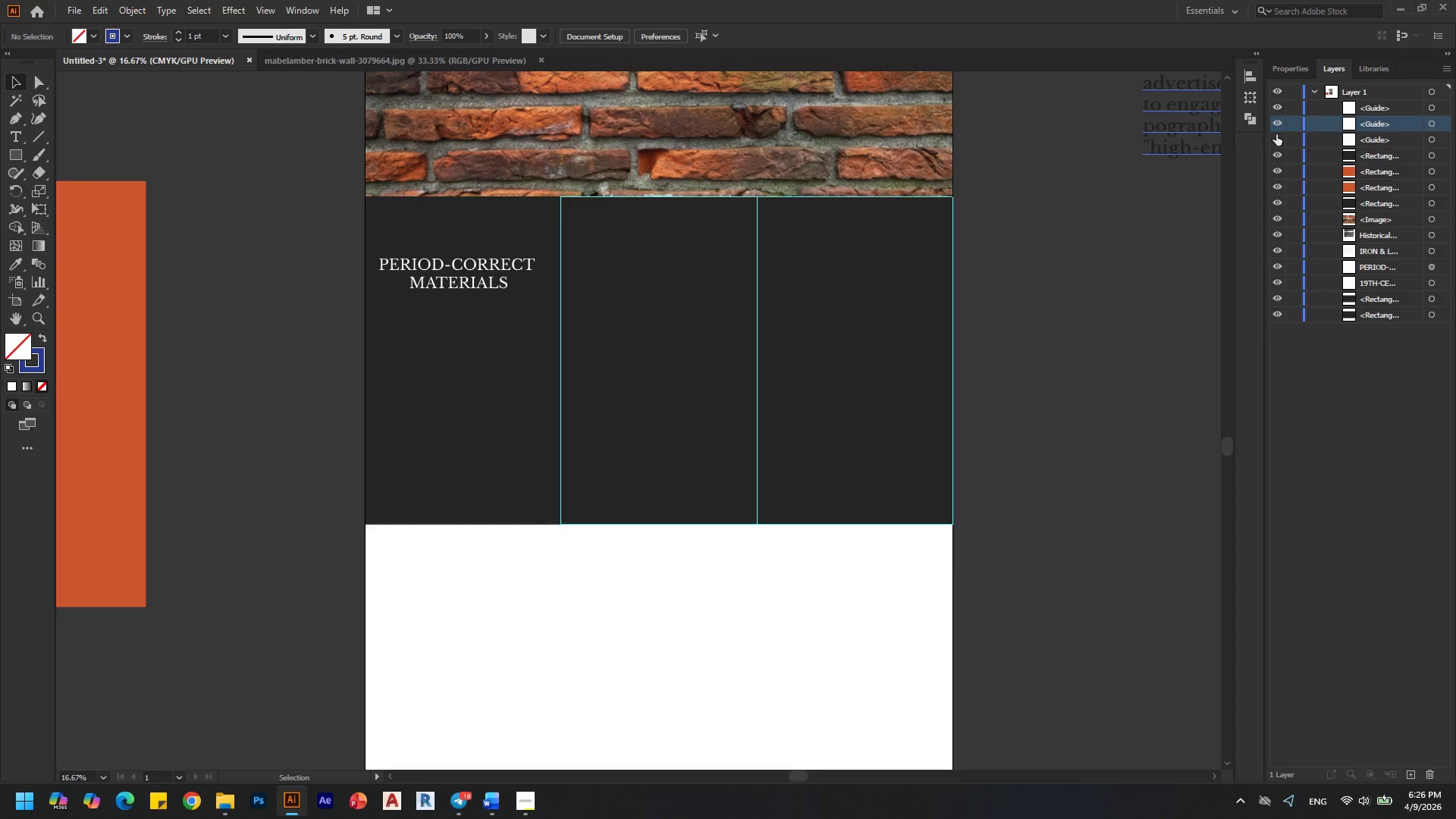 
left_click([1276, 134])
 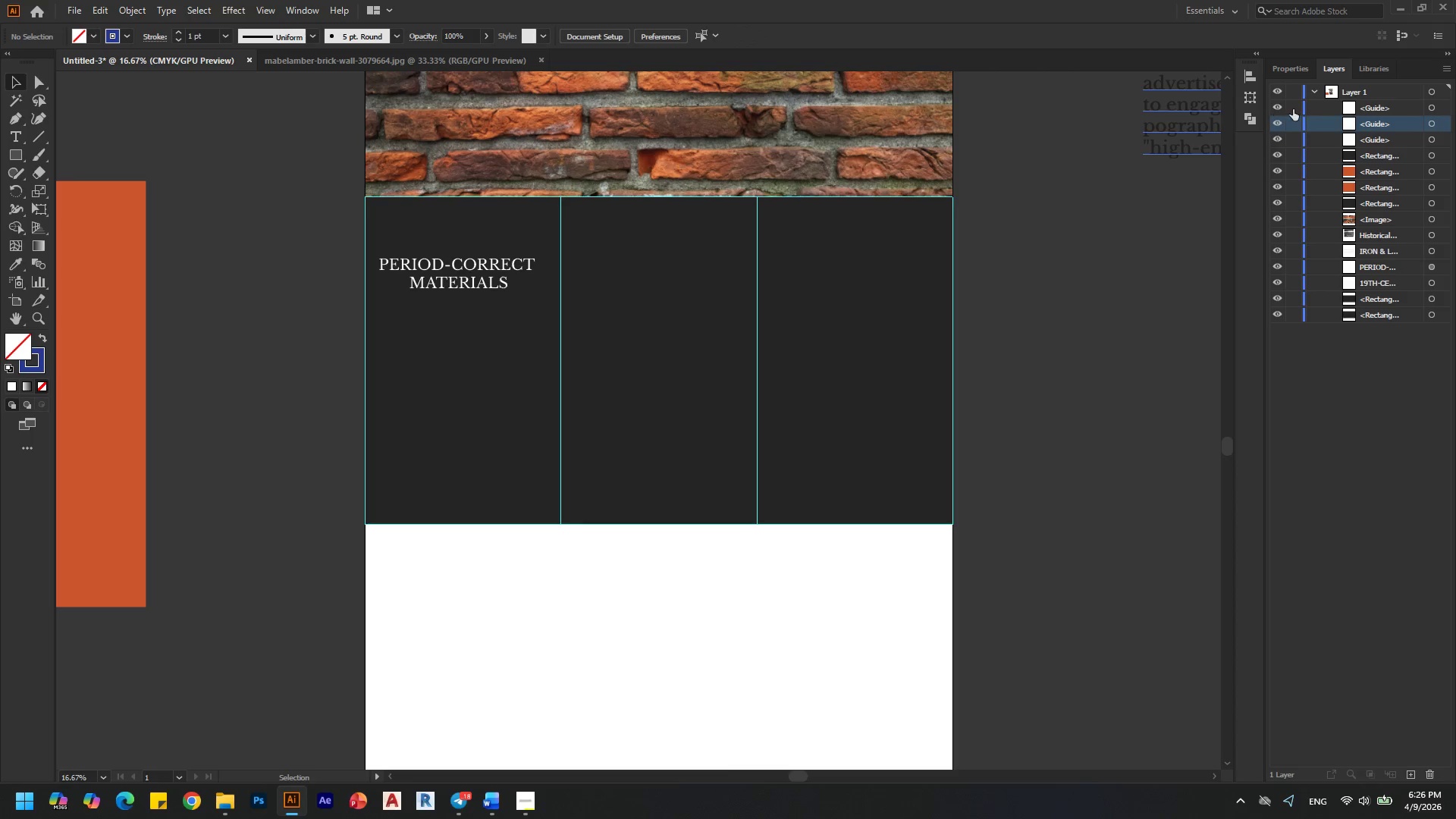 
left_click([1379, 105])
 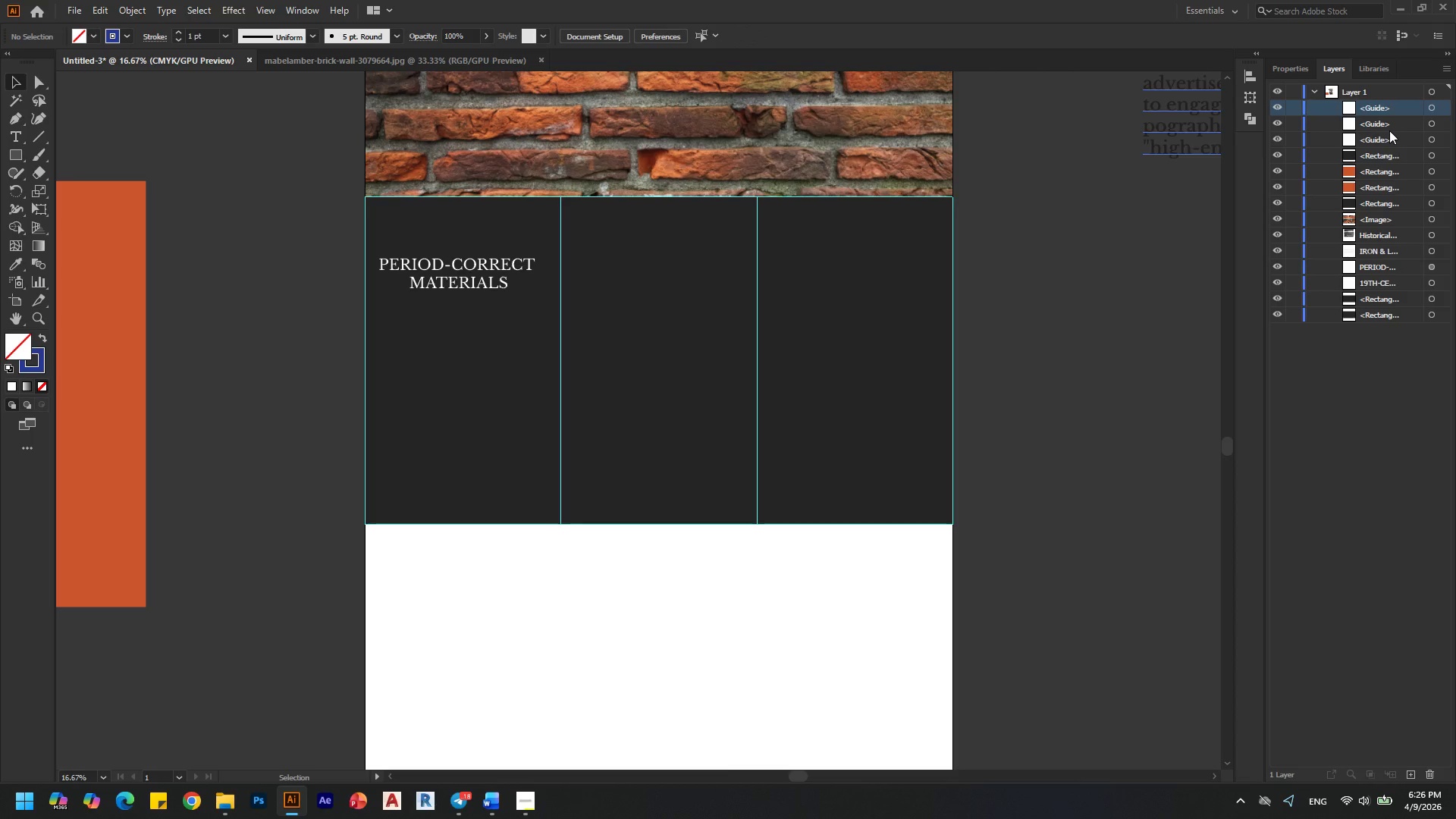 
hold_key(key=ShiftLeft, duration=0.48)
left_click([1388, 140])
 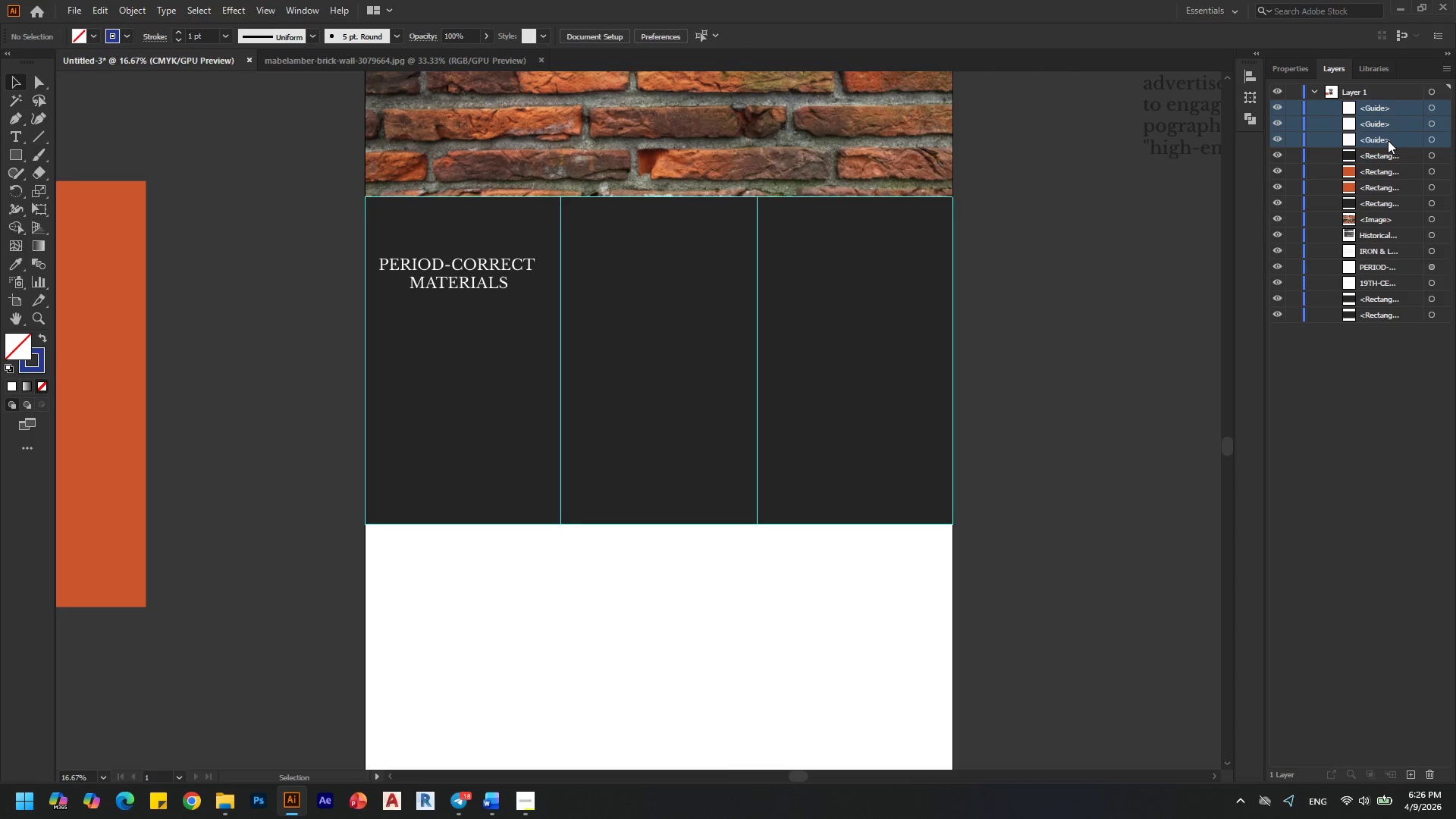 
key(Alt+Control+G)
 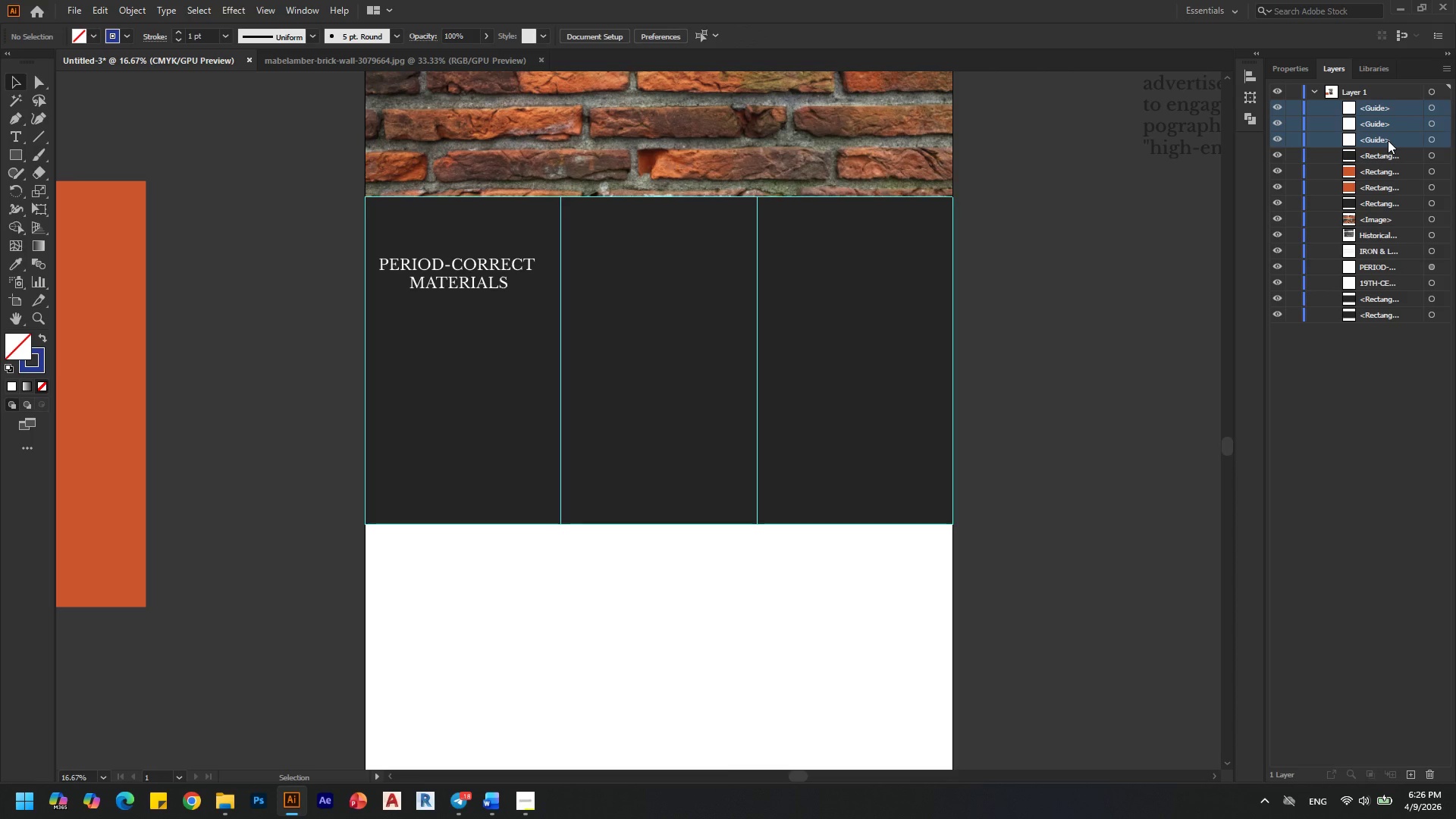 
key(Alt+Control+F)
 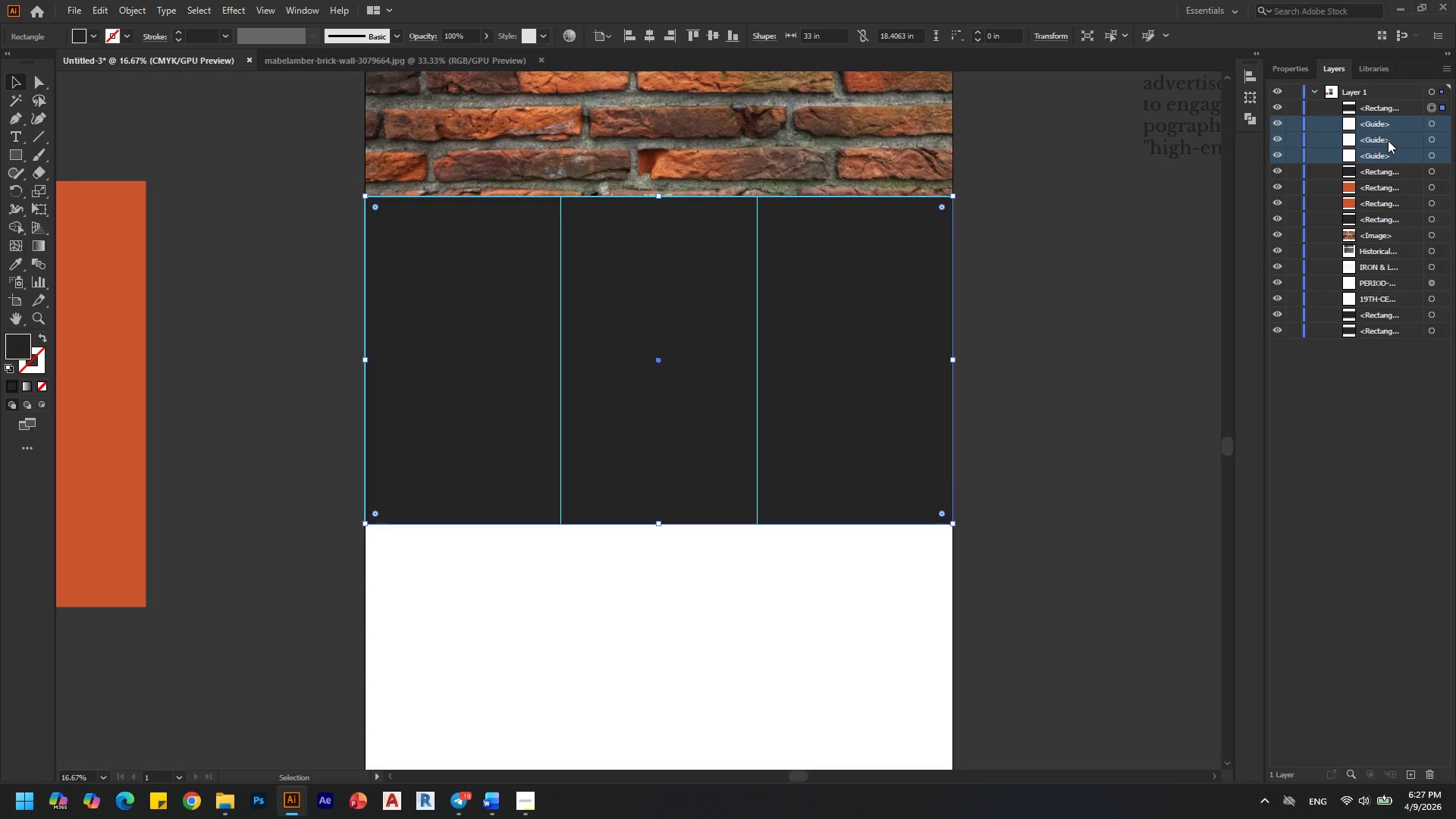 
key(Control+Z)
 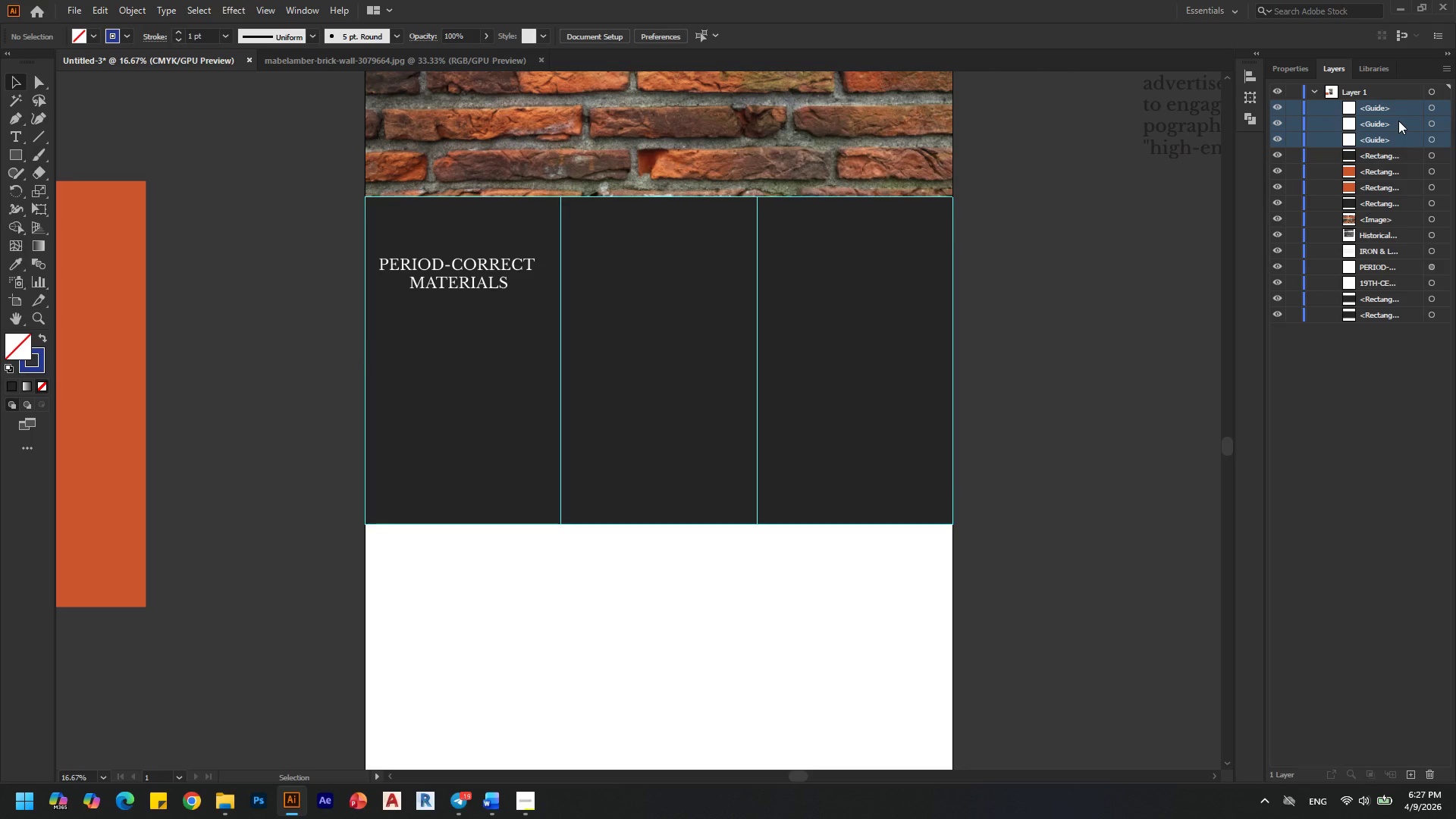 
key(Control+G)
 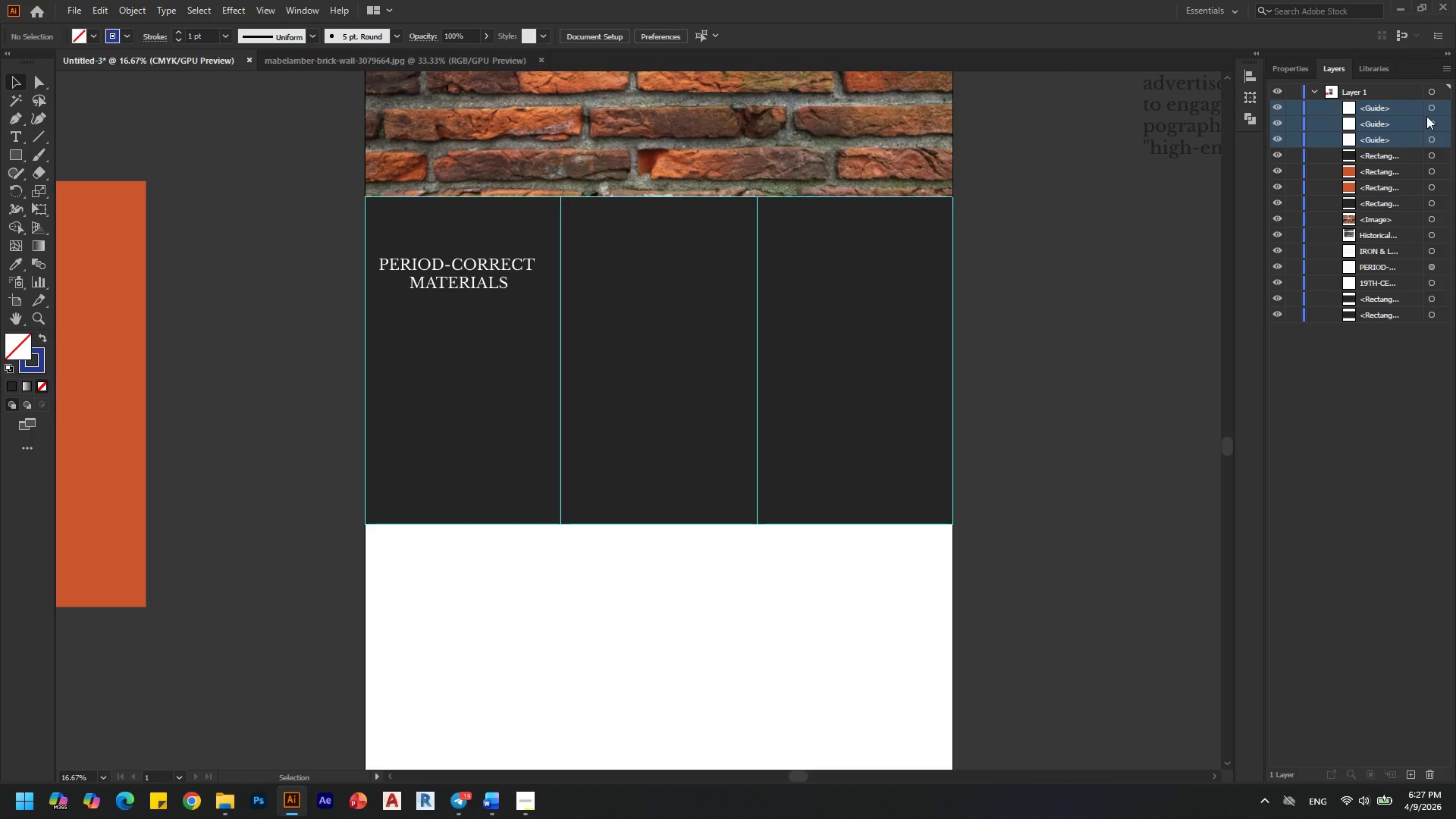 
left_click([1440, 109])
 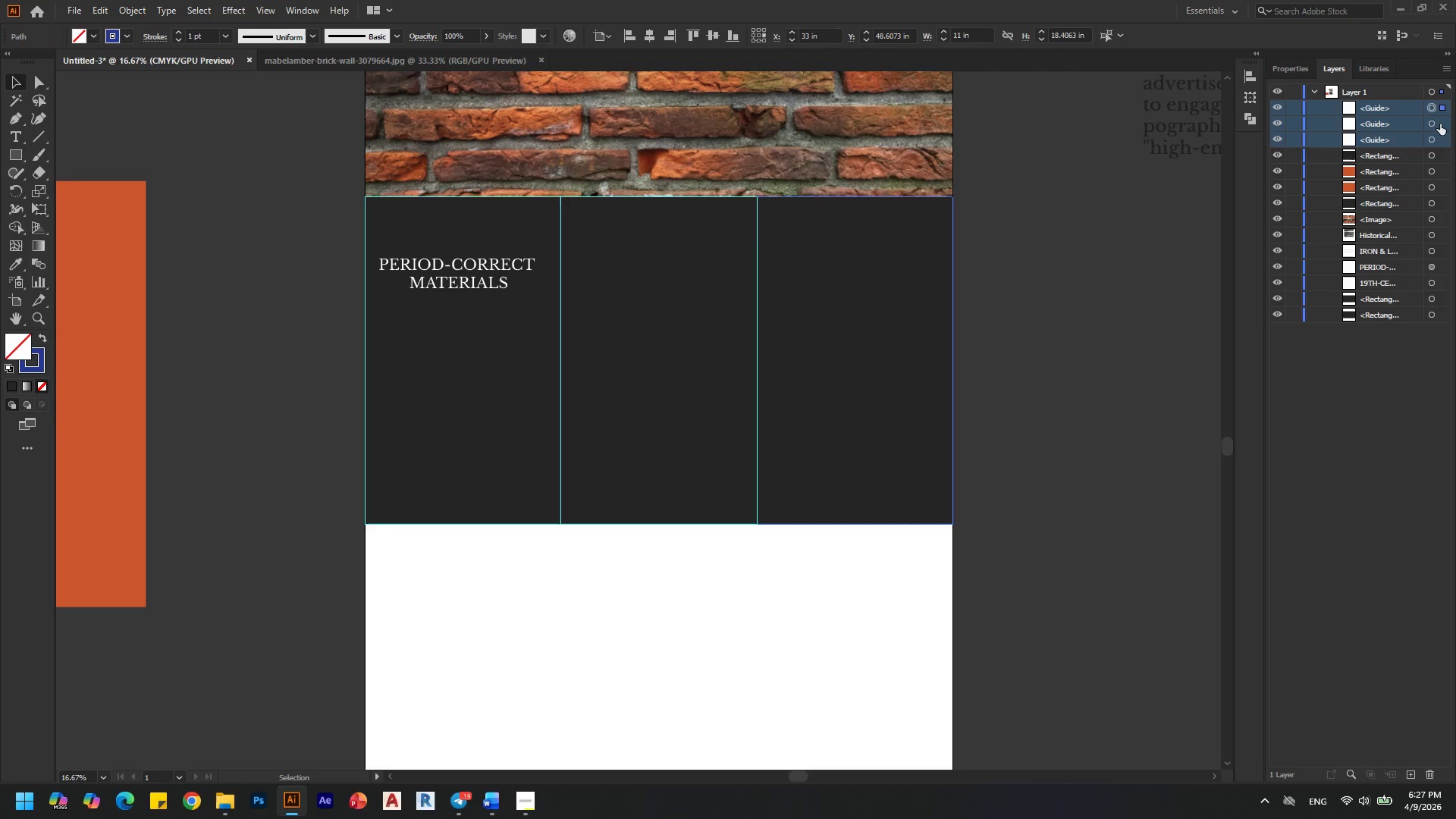 
hold_key(key=ShiftLeft, duration=1.51)
left_click([1440, 124])
 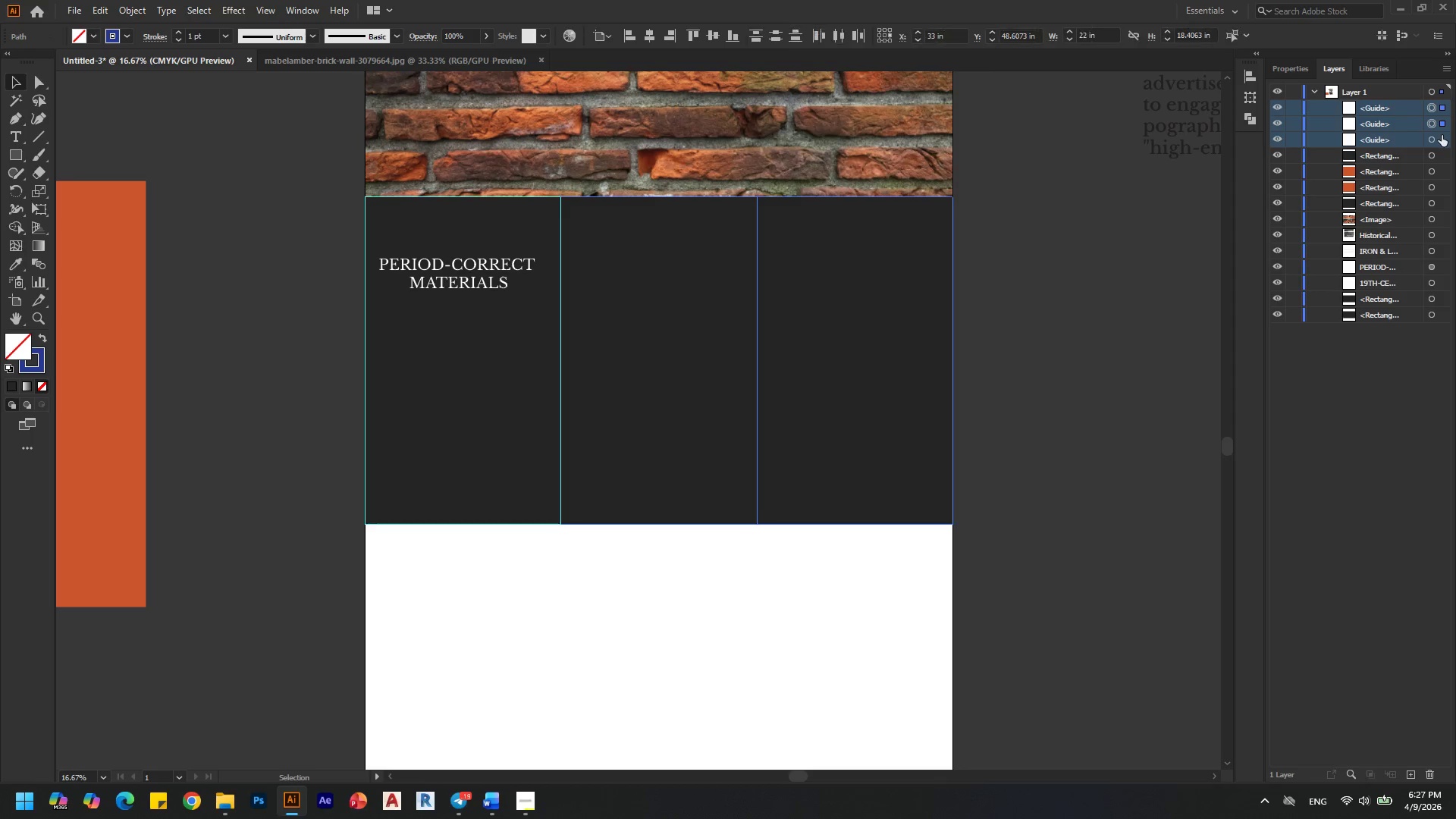 
left_click([1442, 135])
 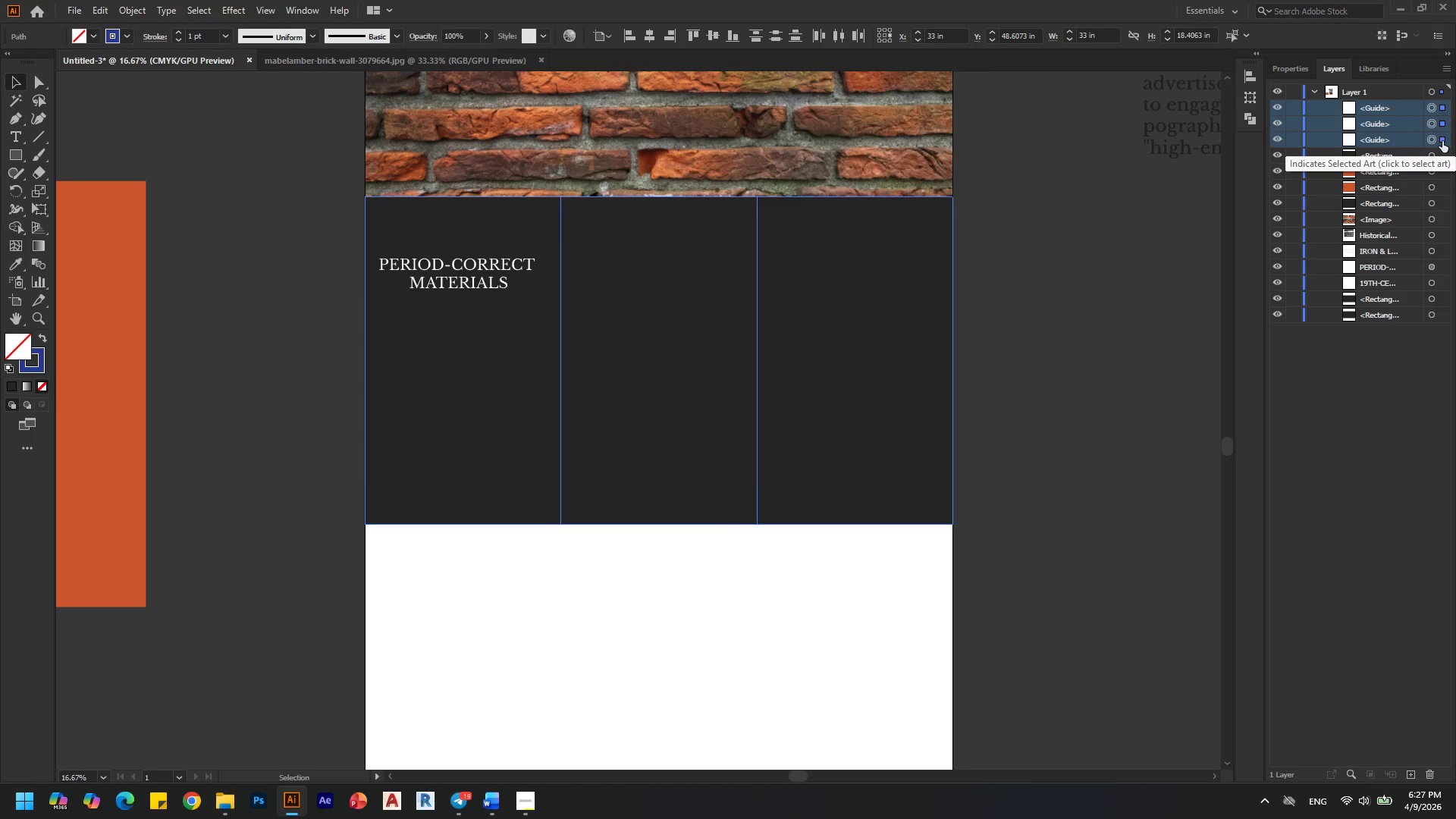 
key(Shift+ShiftLeft)
 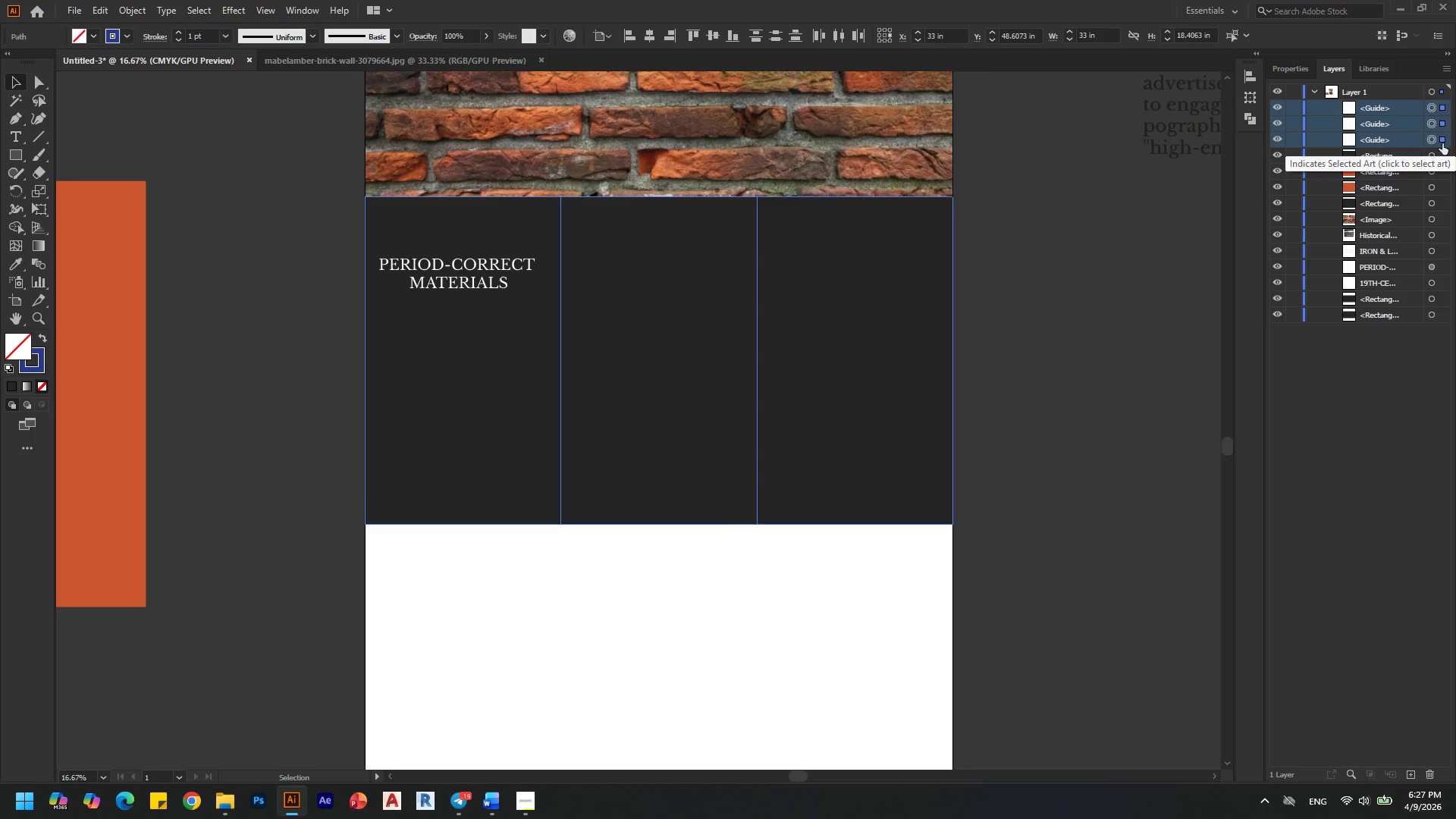 
key(Shift+ShiftLeft)
 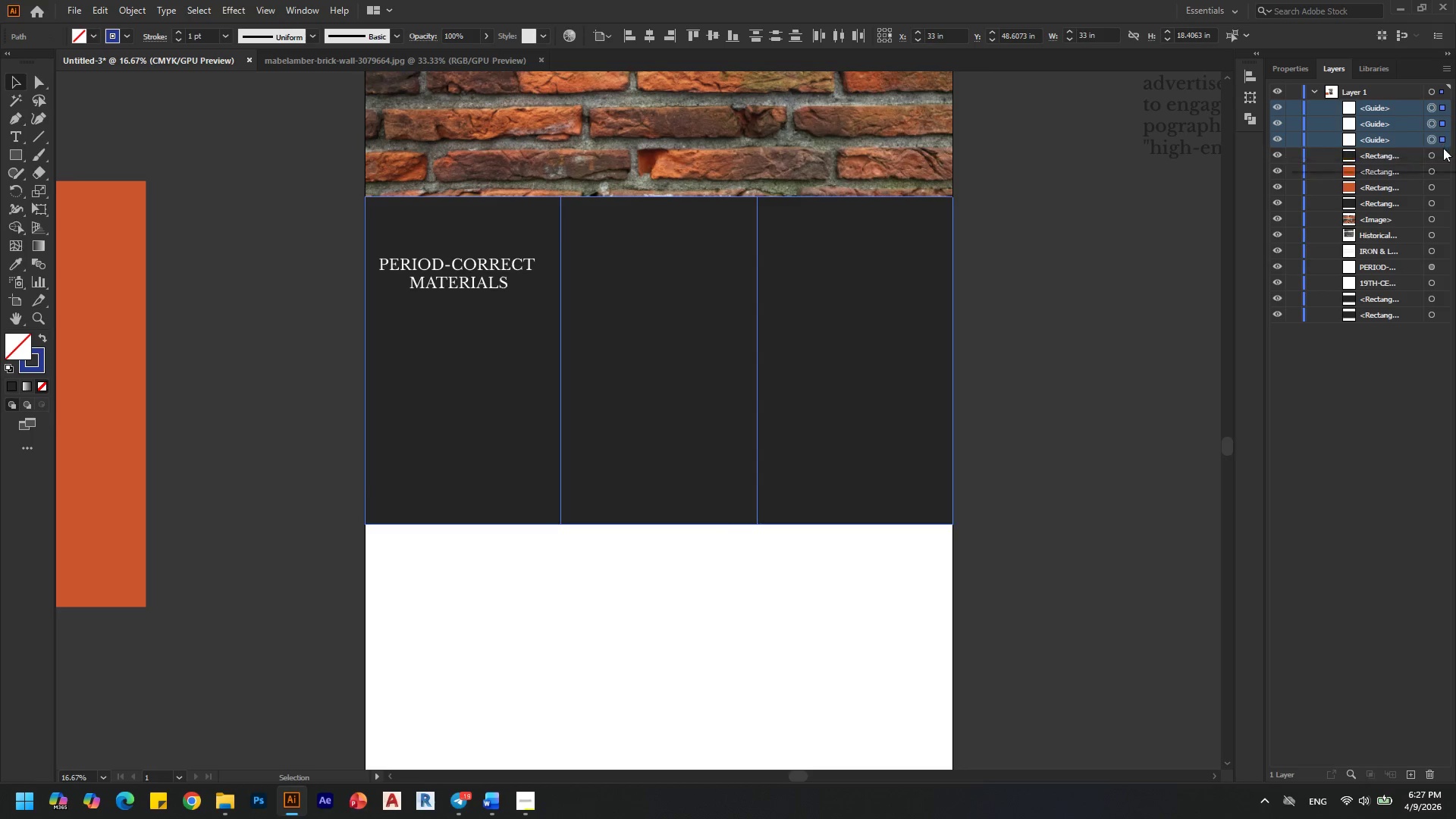 
key(Shift+ShiftLeft)
 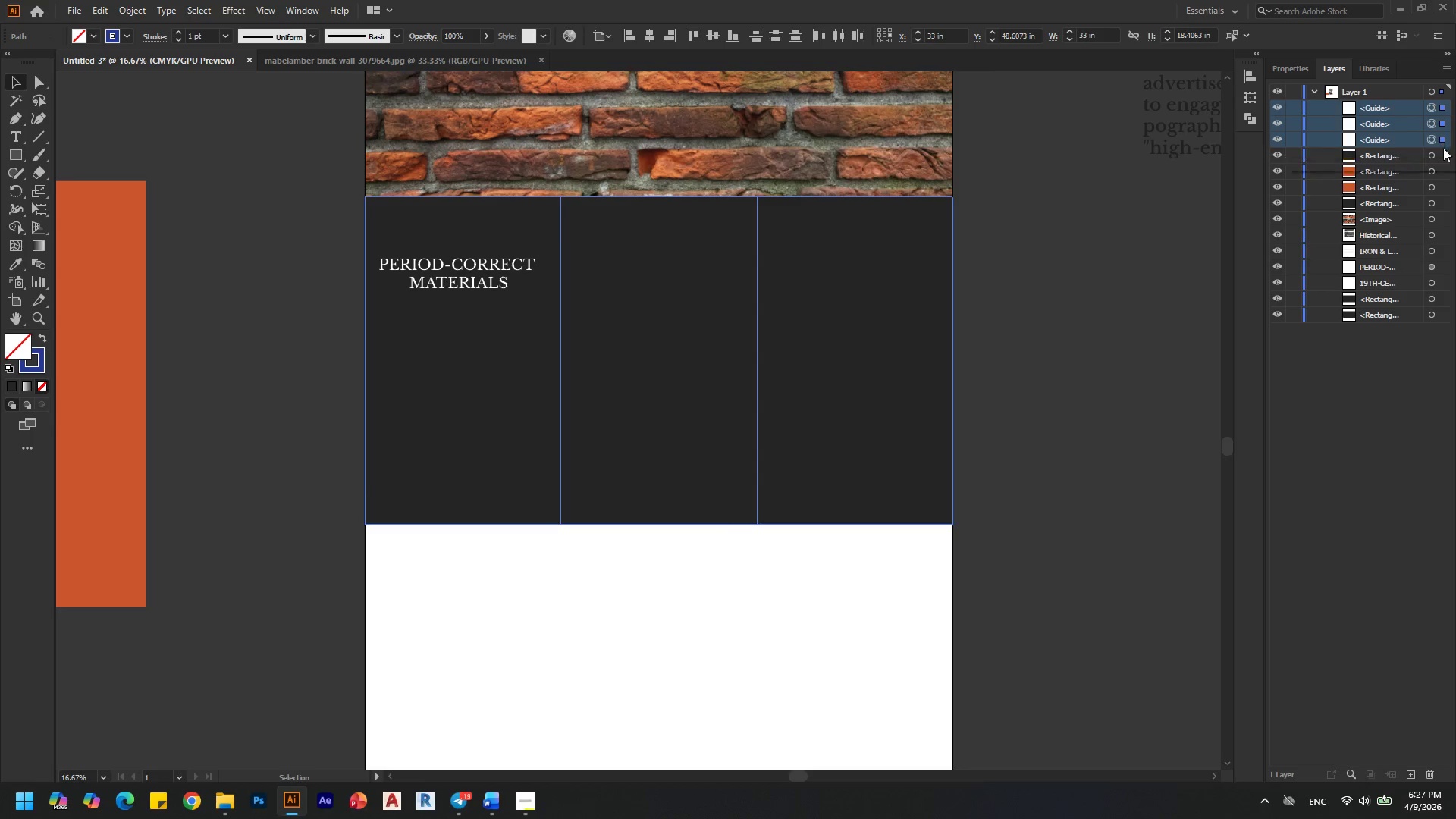 
key(Shift+ShiftLeft)
 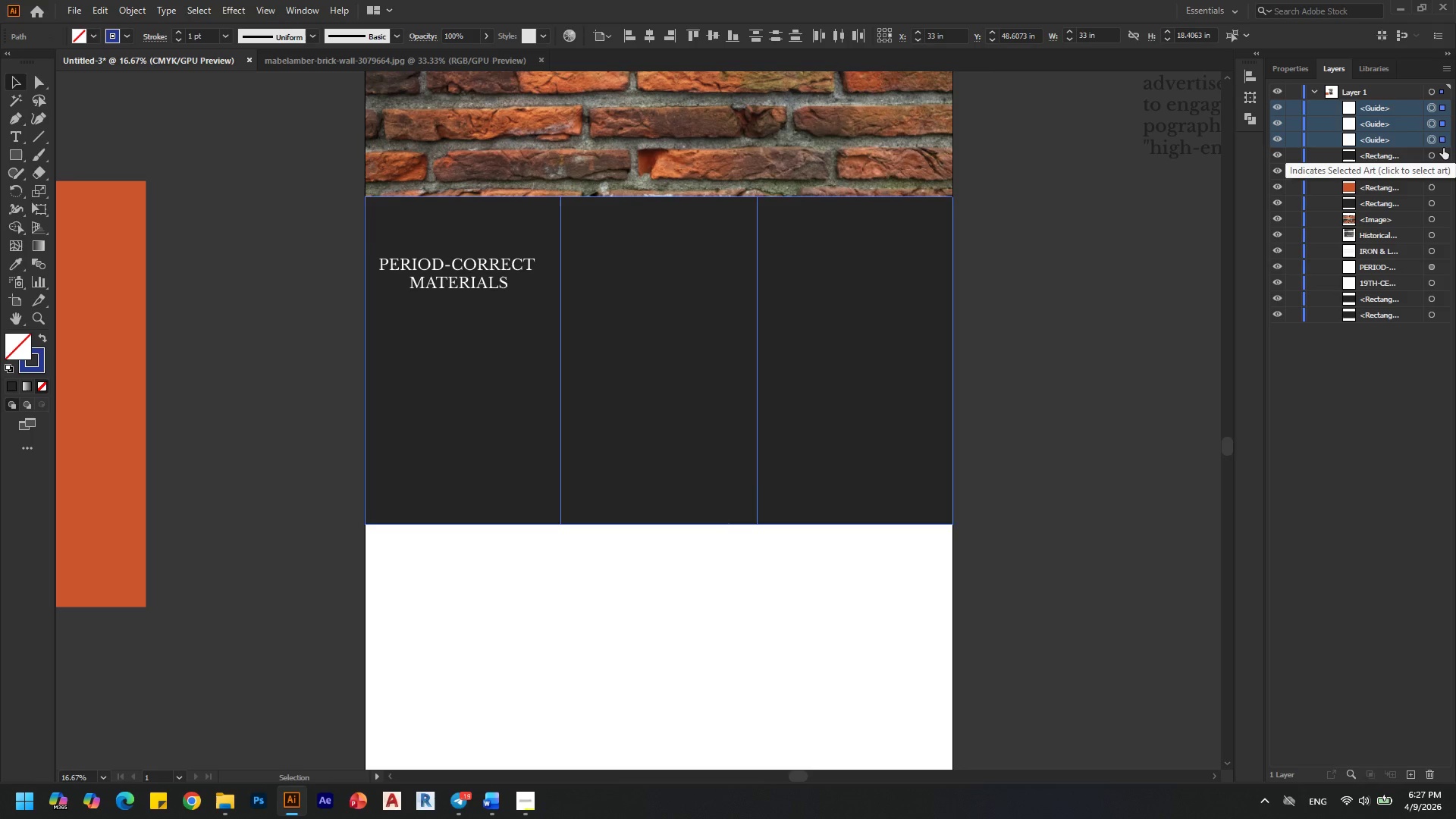 
key(Control+G)
 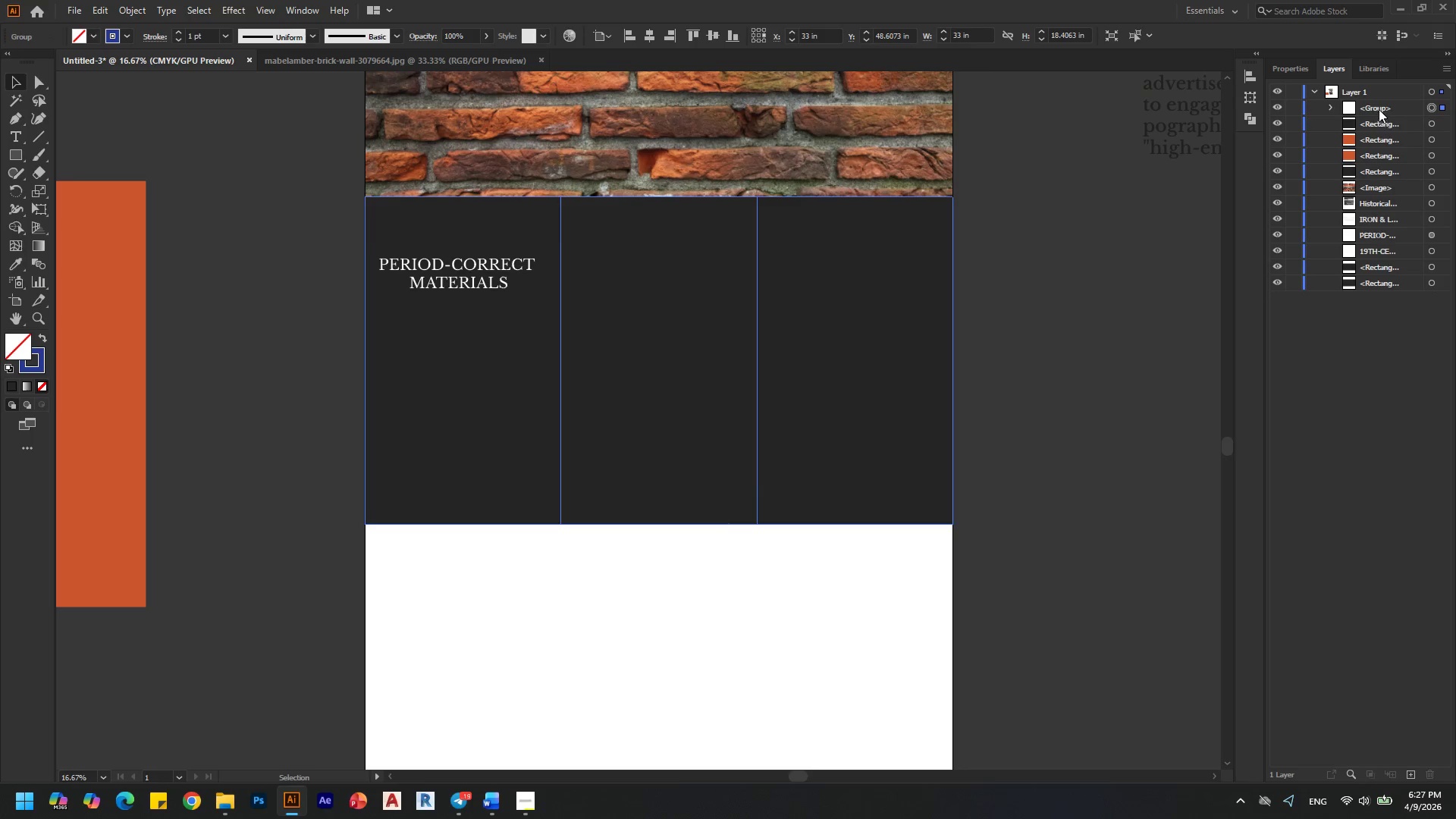 
double_click([1379, 109])
 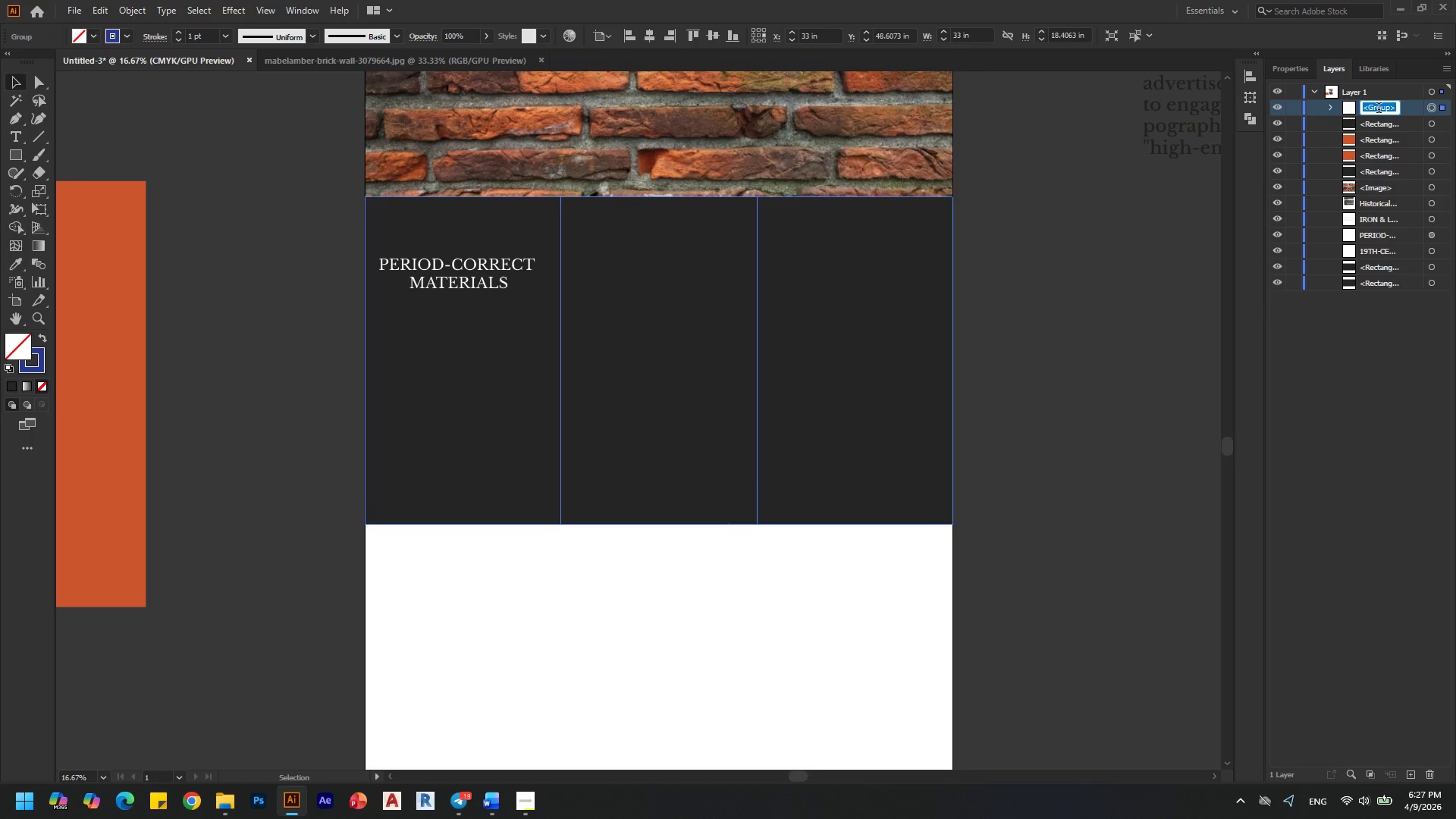 
type(guide)
 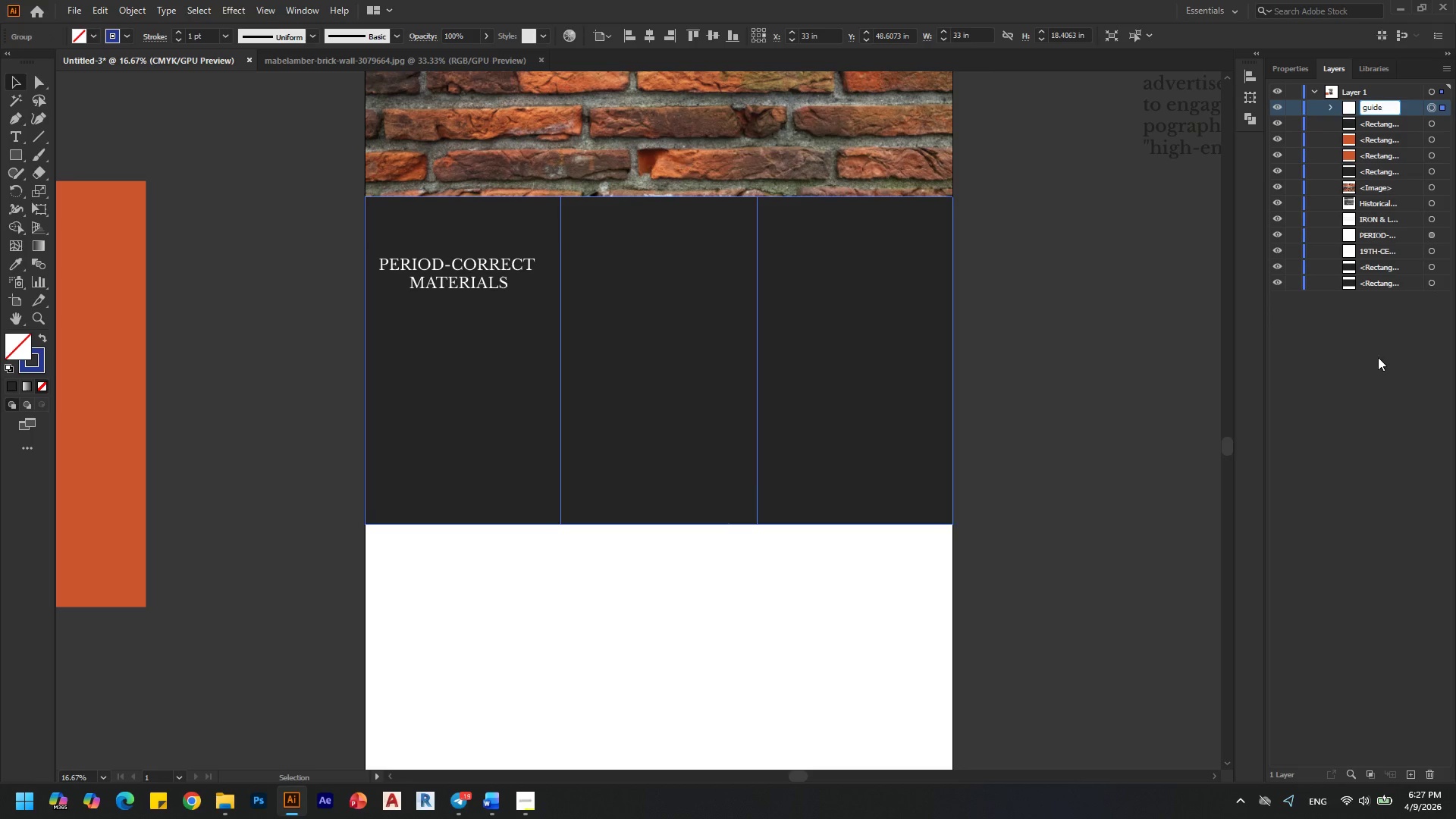 
left_click([1377, 362])
 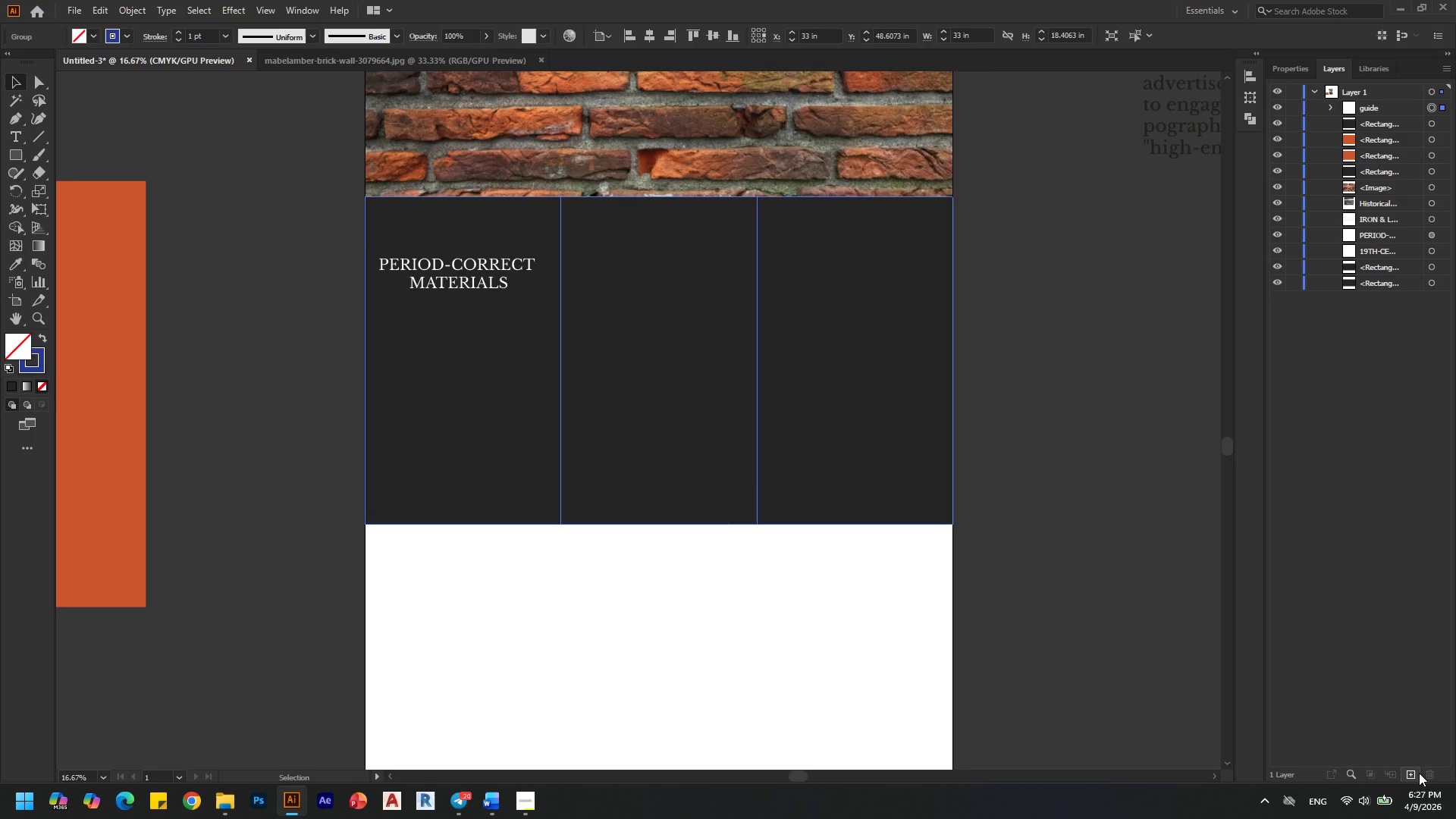 
left_click([1415, 774])
 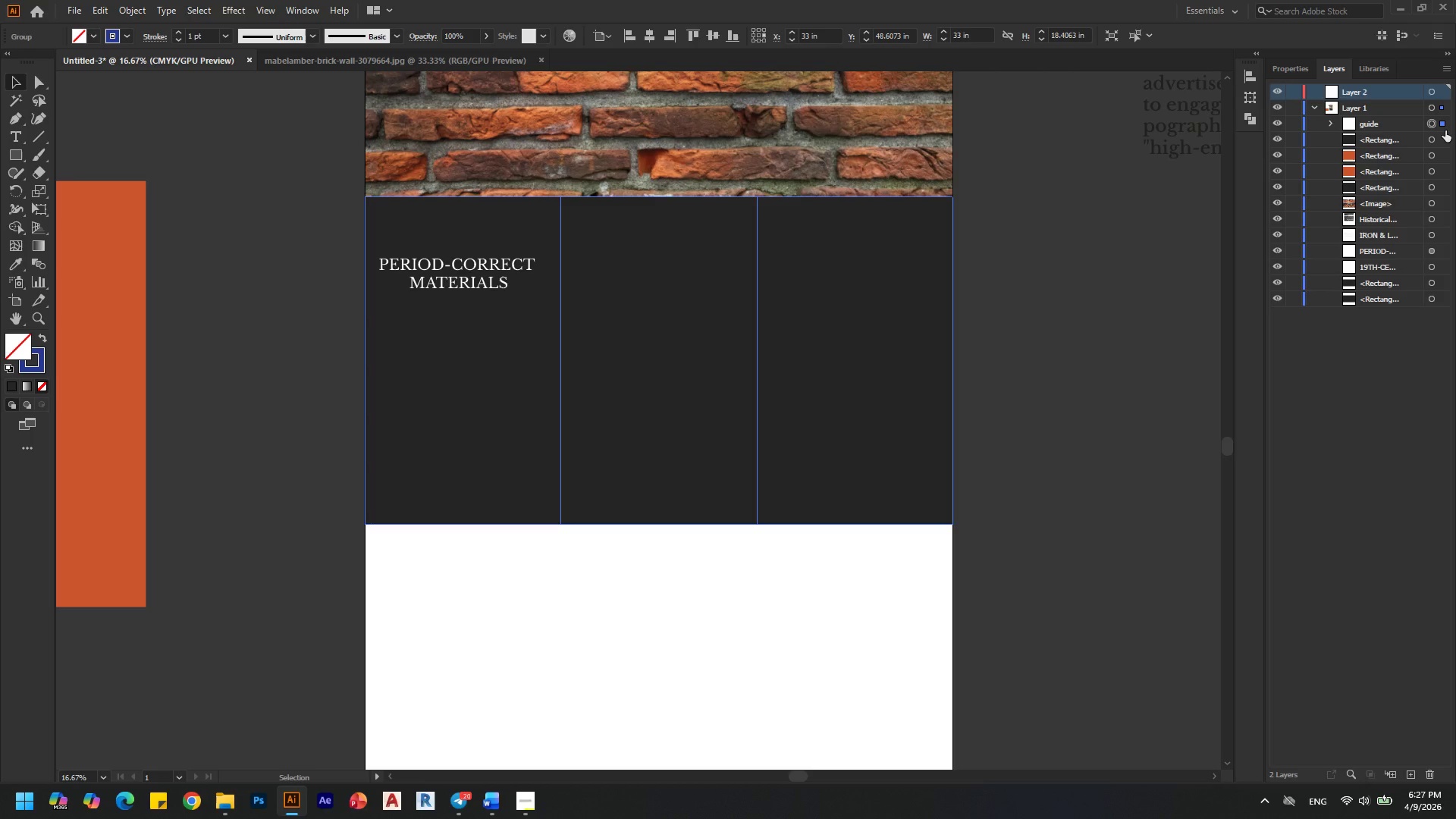 
left_click_drag(start_coordinate=[1445, 125], to_coordinate=[1445, 93])
 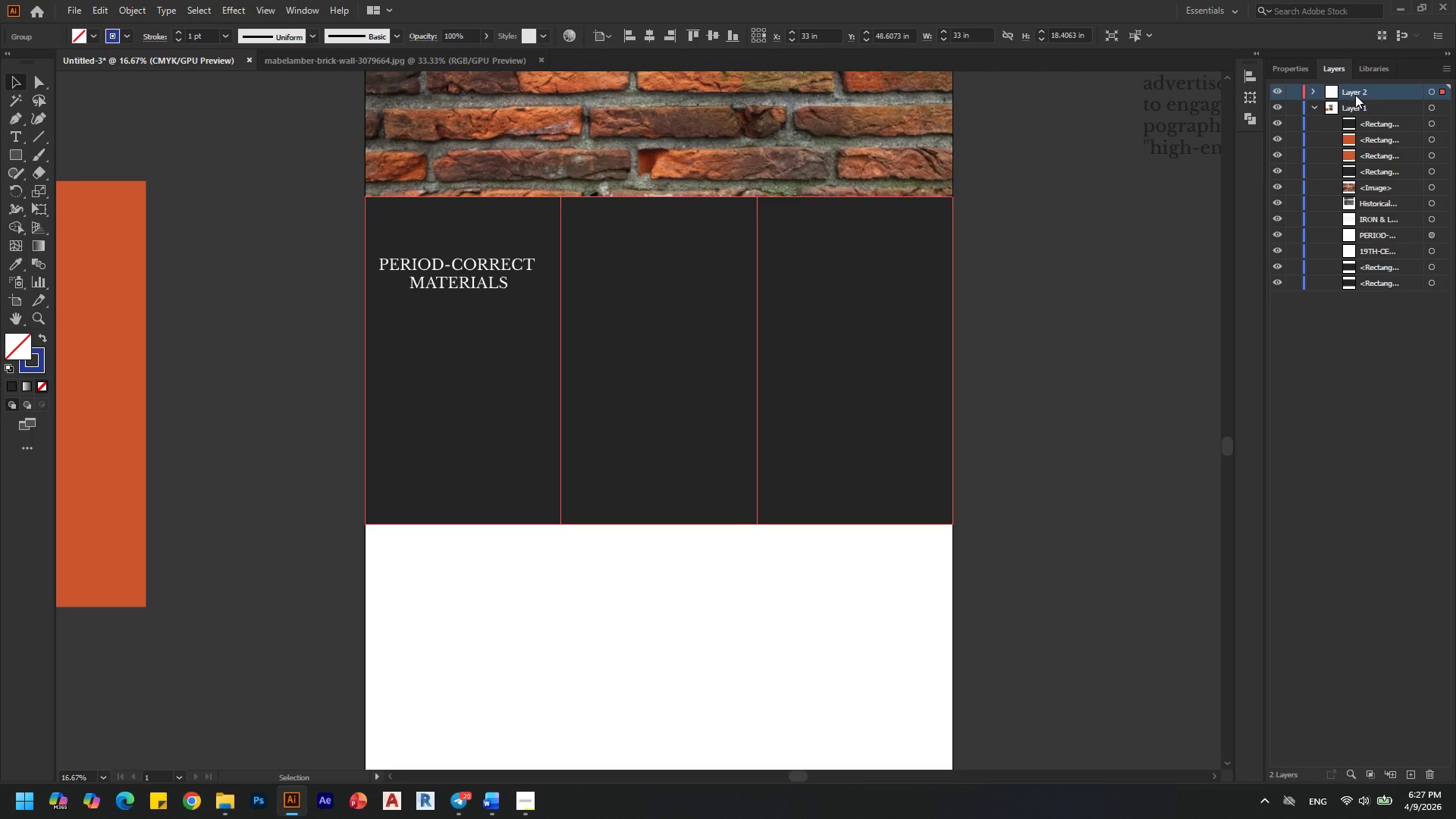 
double_click([1355, 95])
 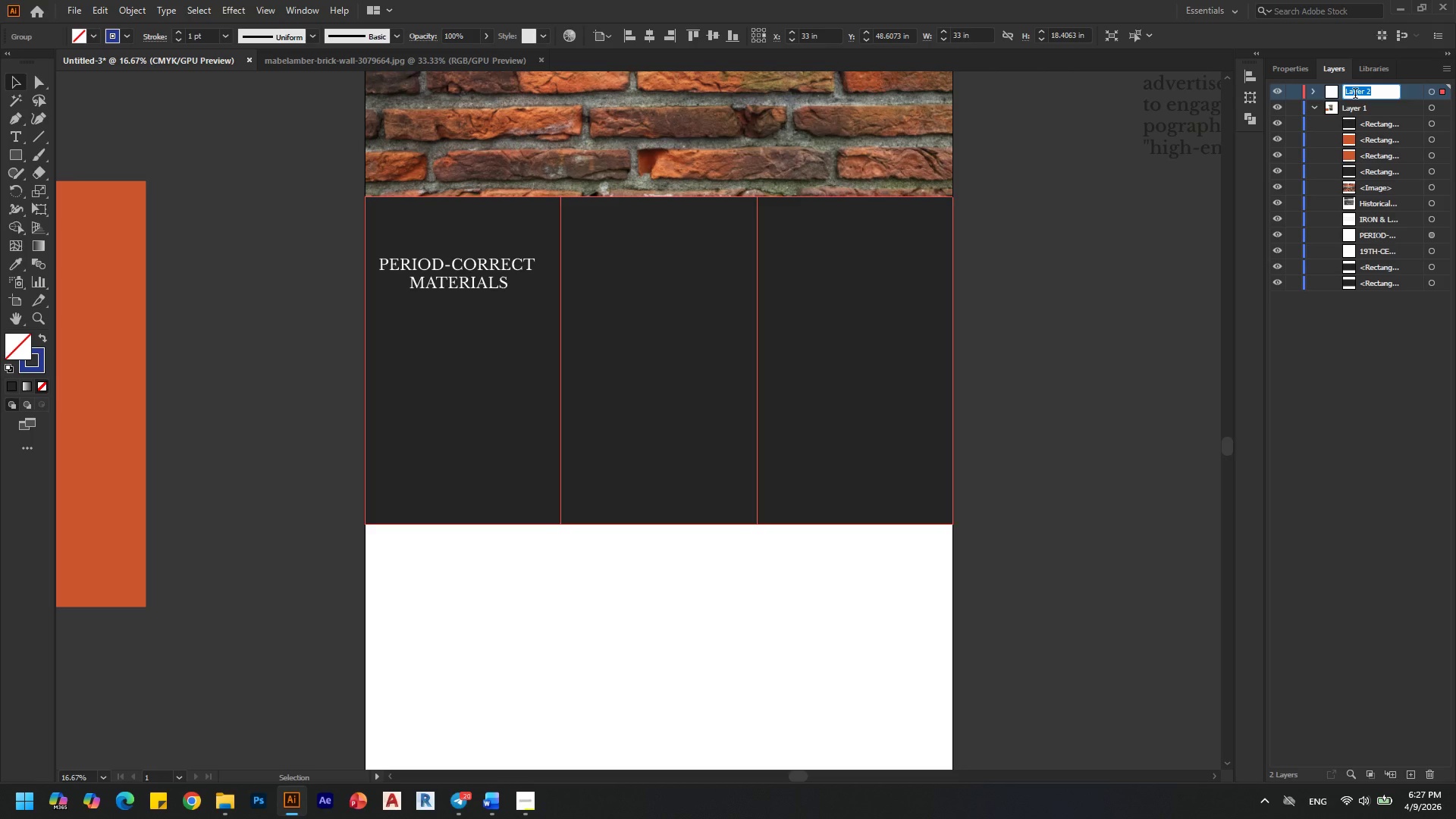 
type(guide)
 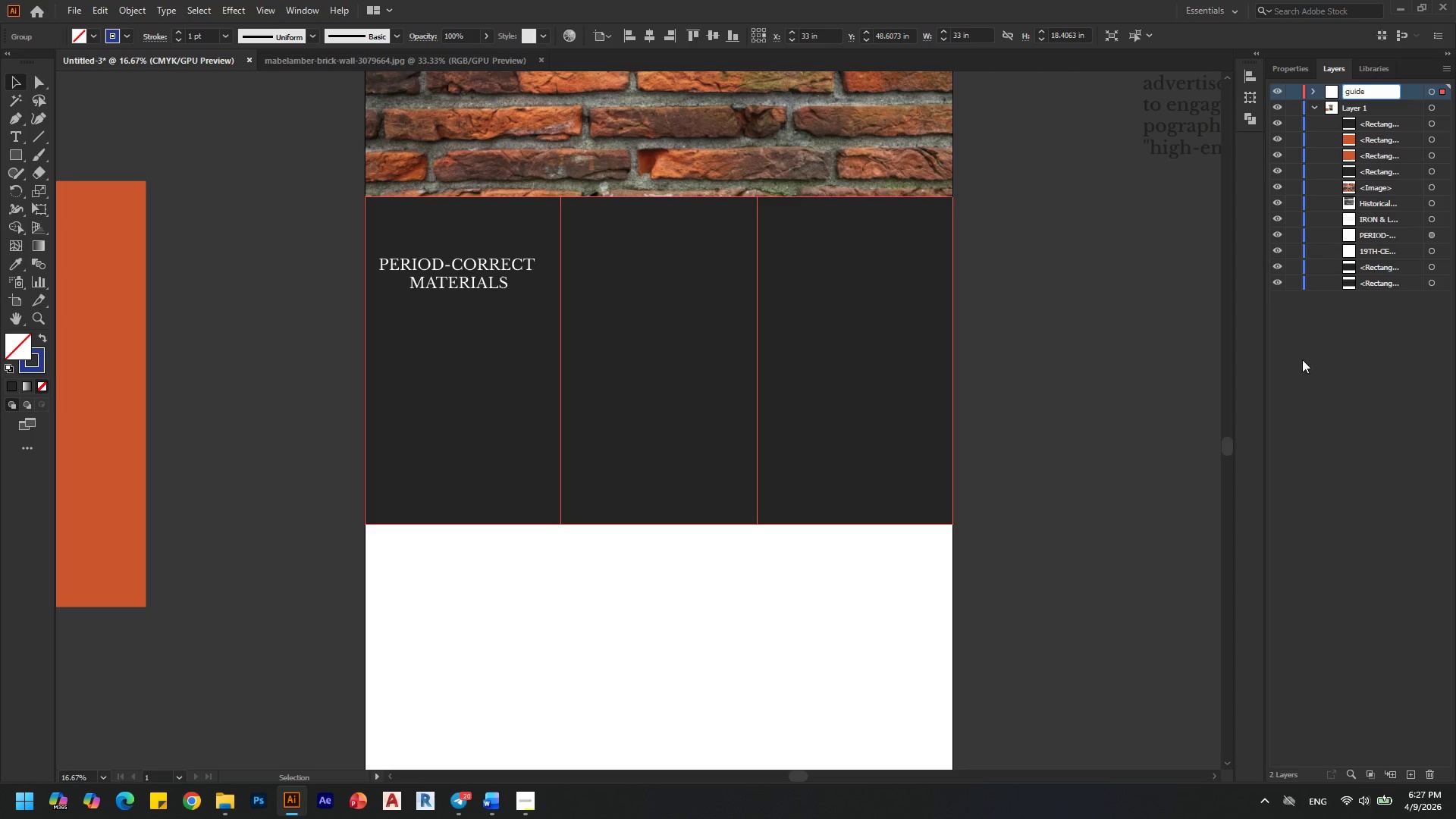 
left_click([1298, 407])
 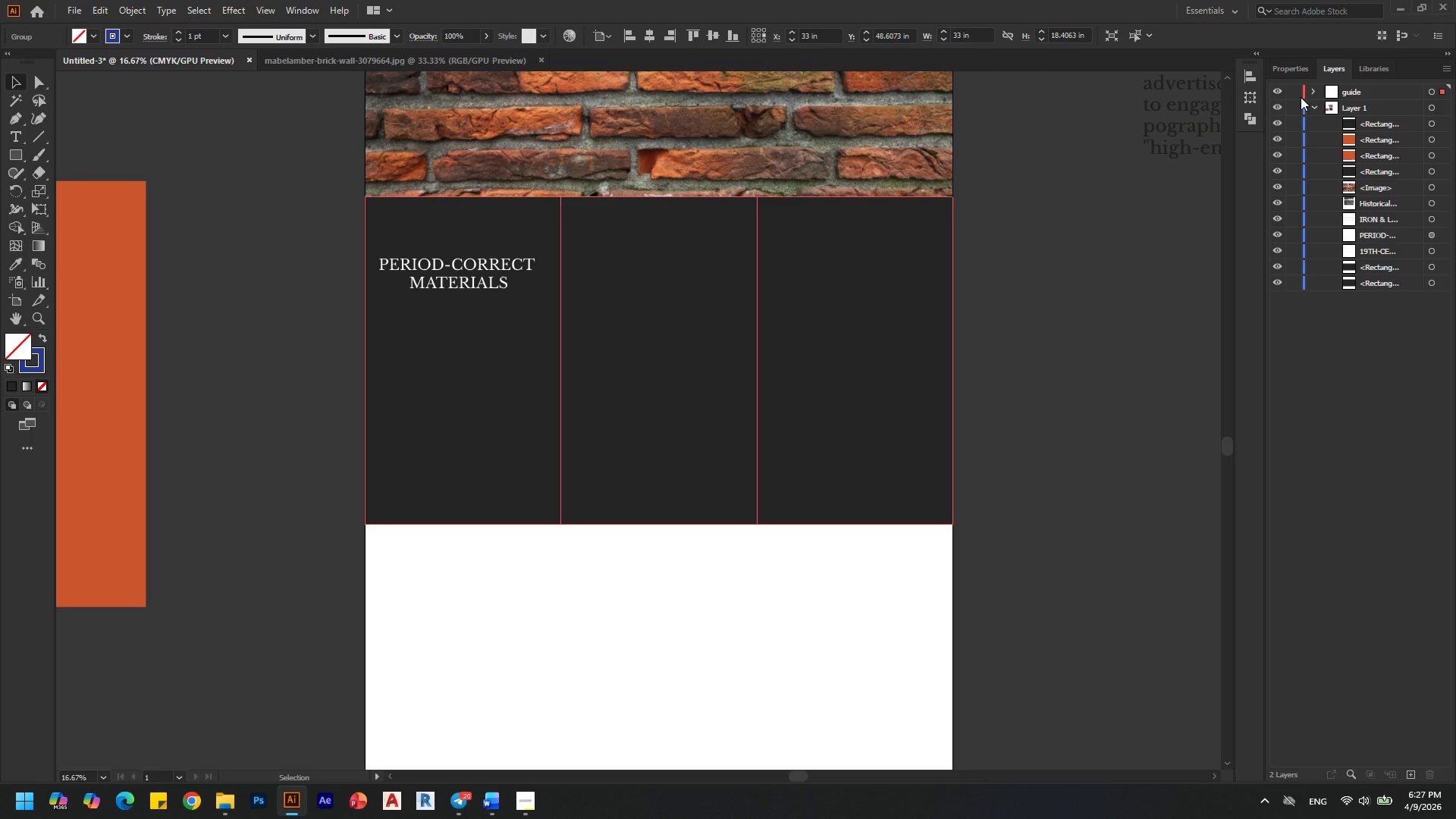 
left_click([1295, 93])
 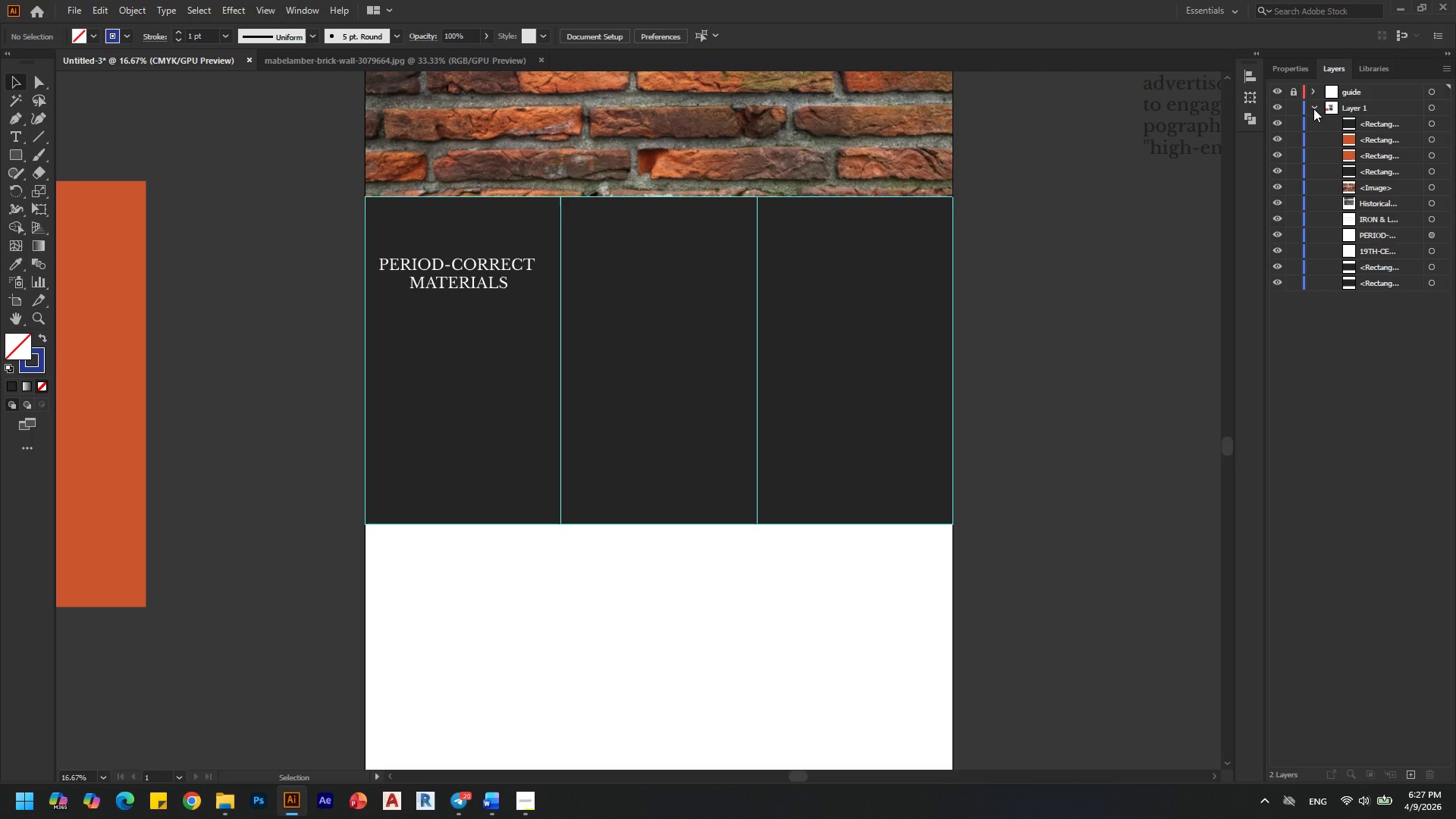 
left_click([1316, 108])
 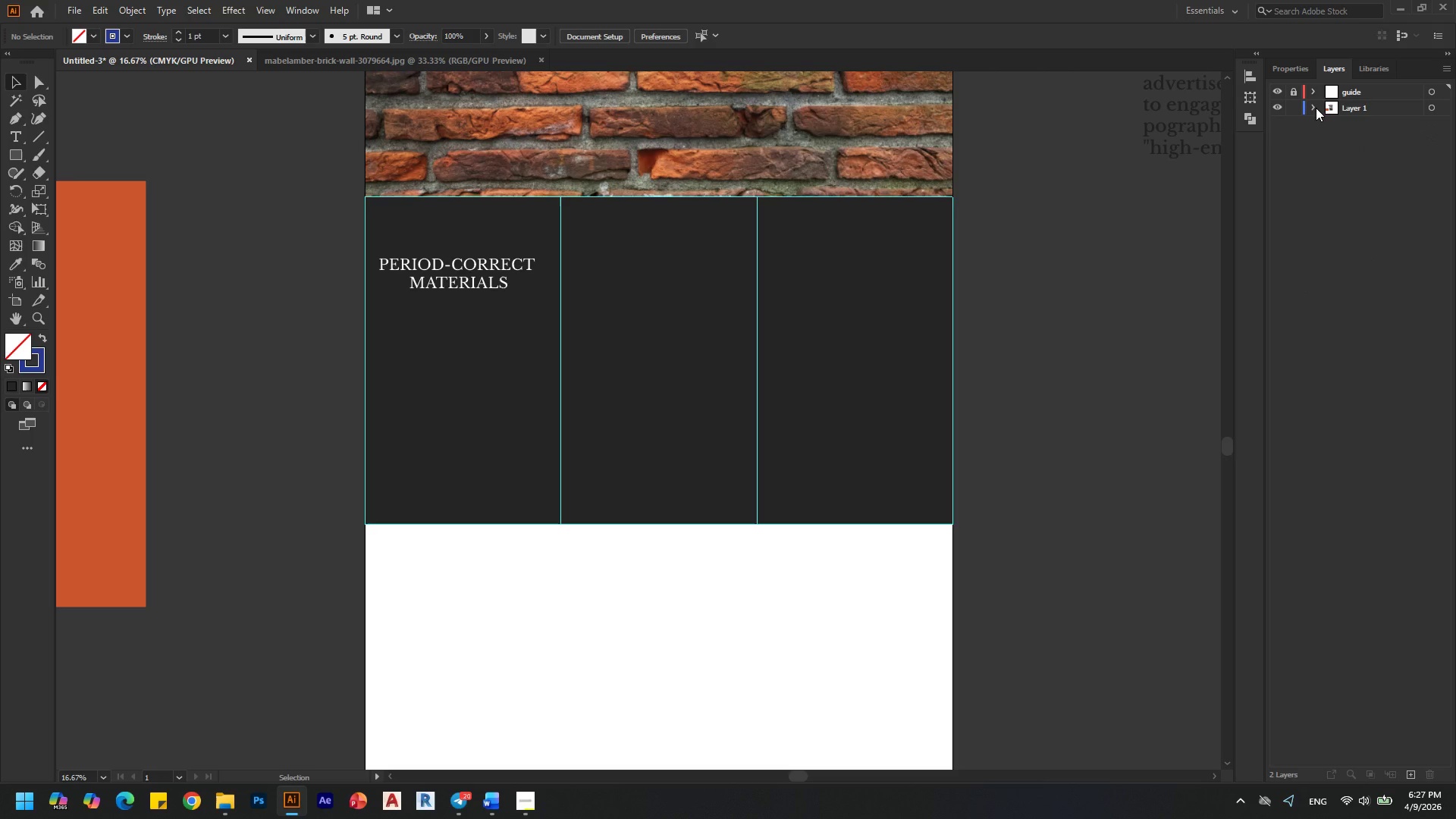 
left_click([1316, 108])
 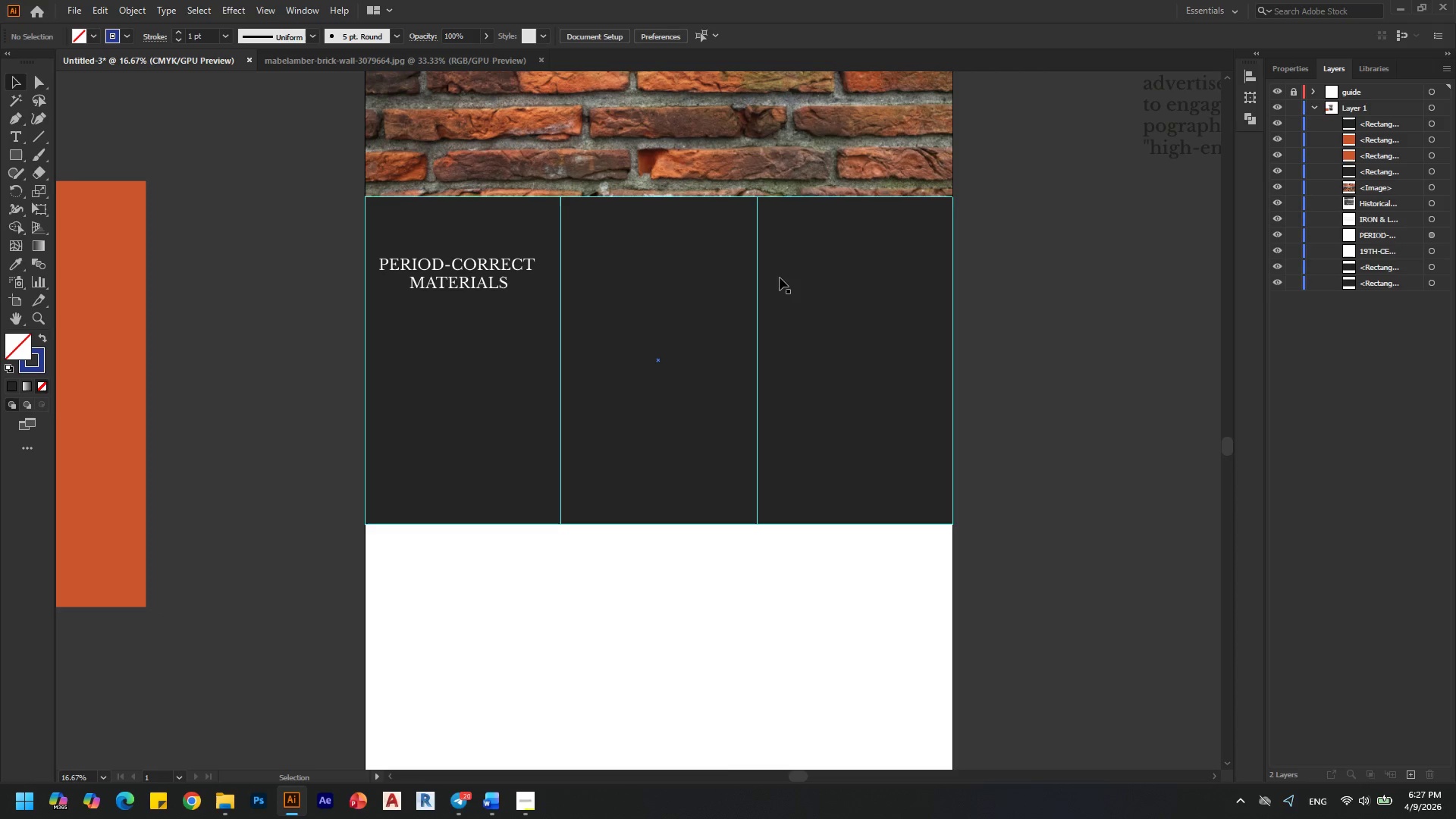 
key(Alt+AltLeft)
 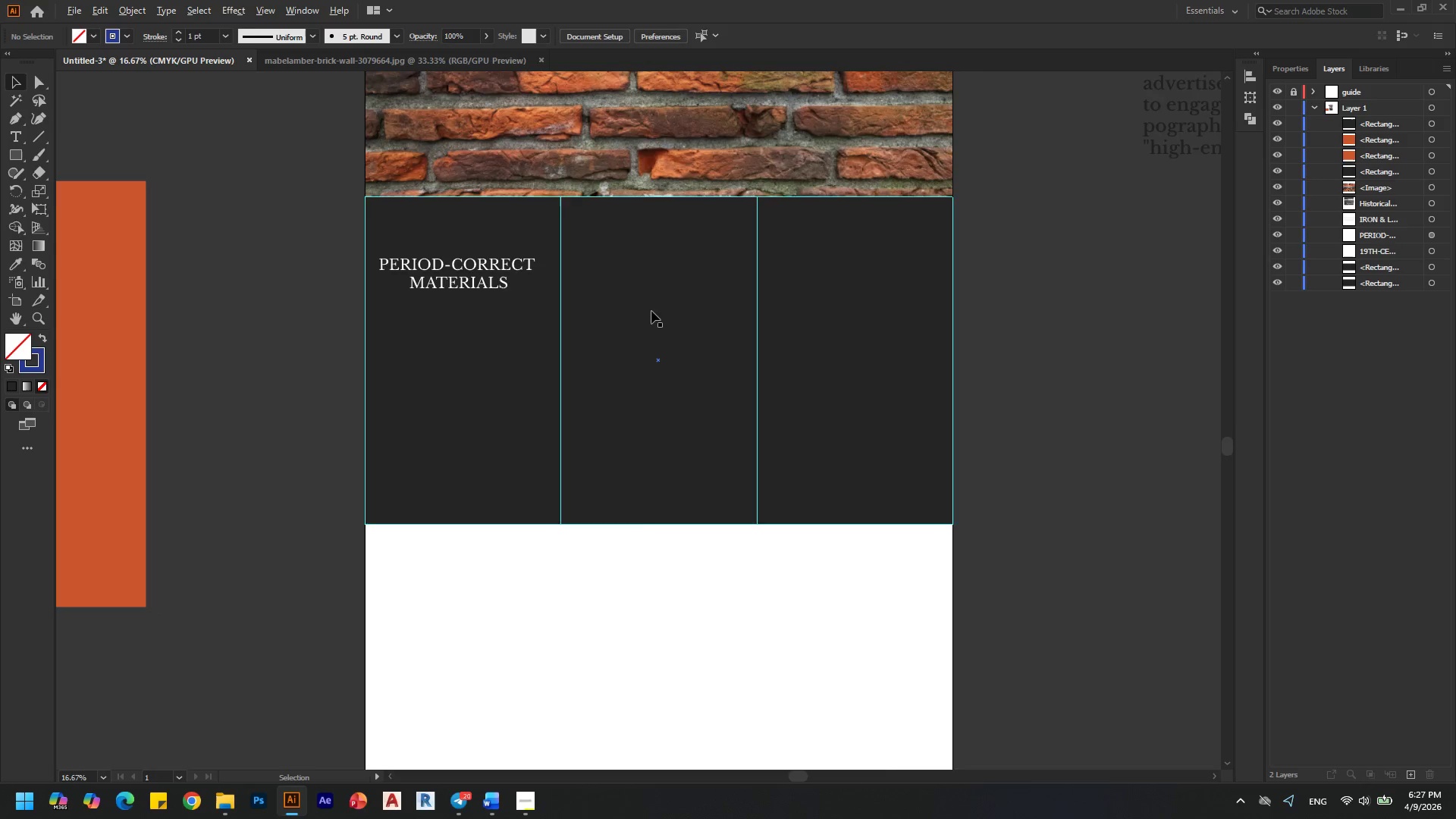 
key(Alt+AltLeft)
 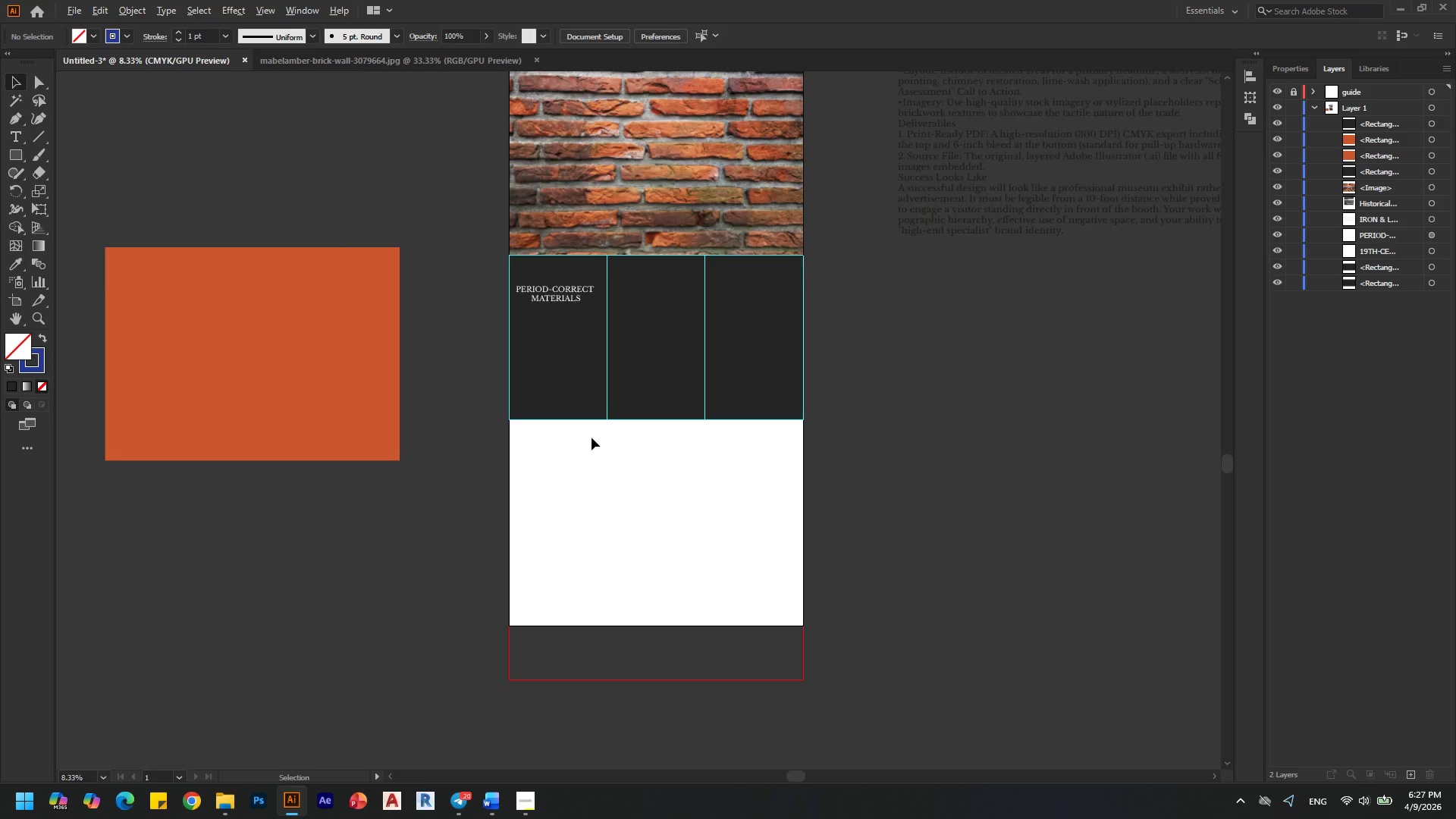 
scroll: coordinate [654, 315], scroll_direction: down, amount: 2.0
 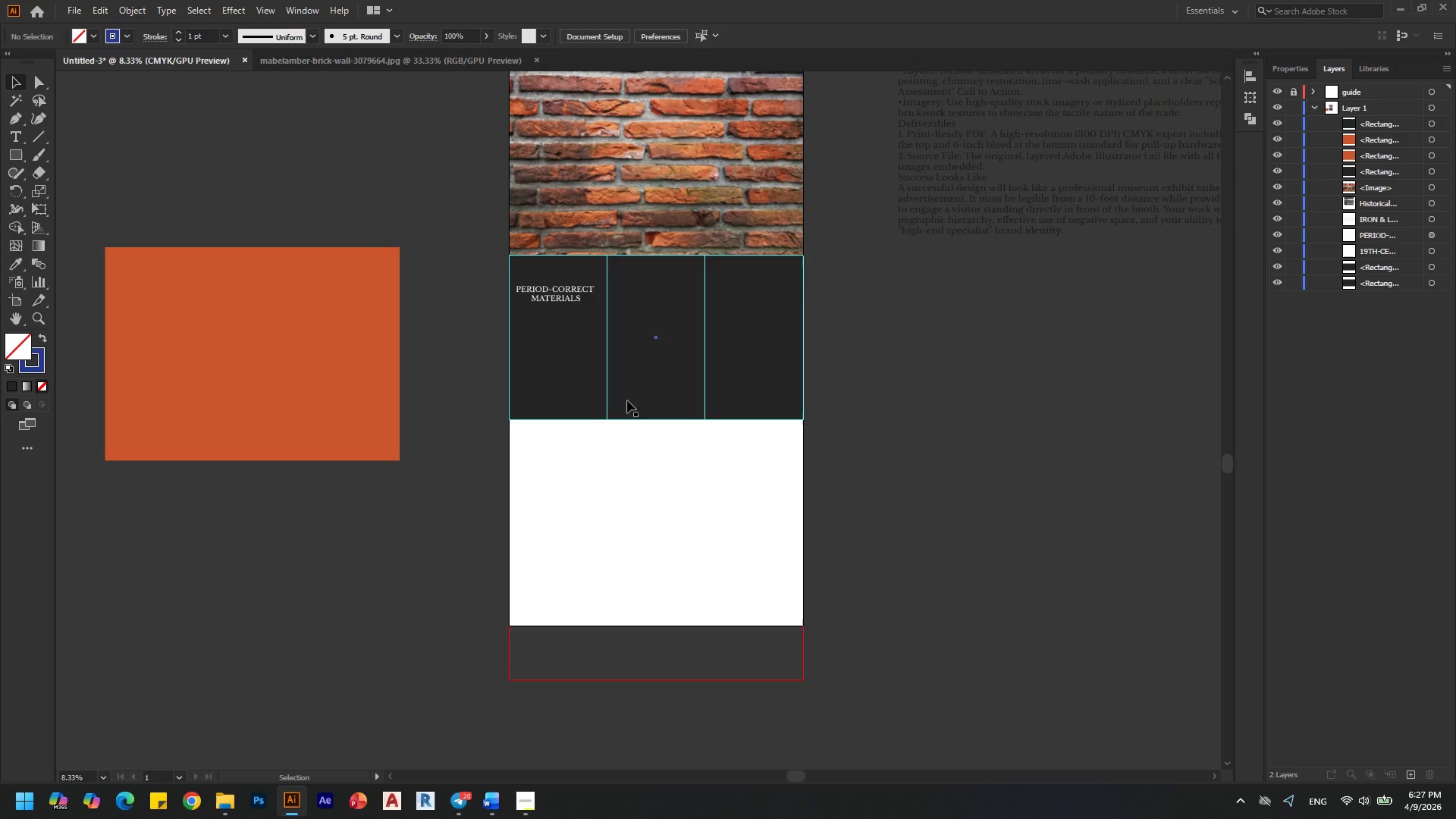 
left_click([853, 435])
 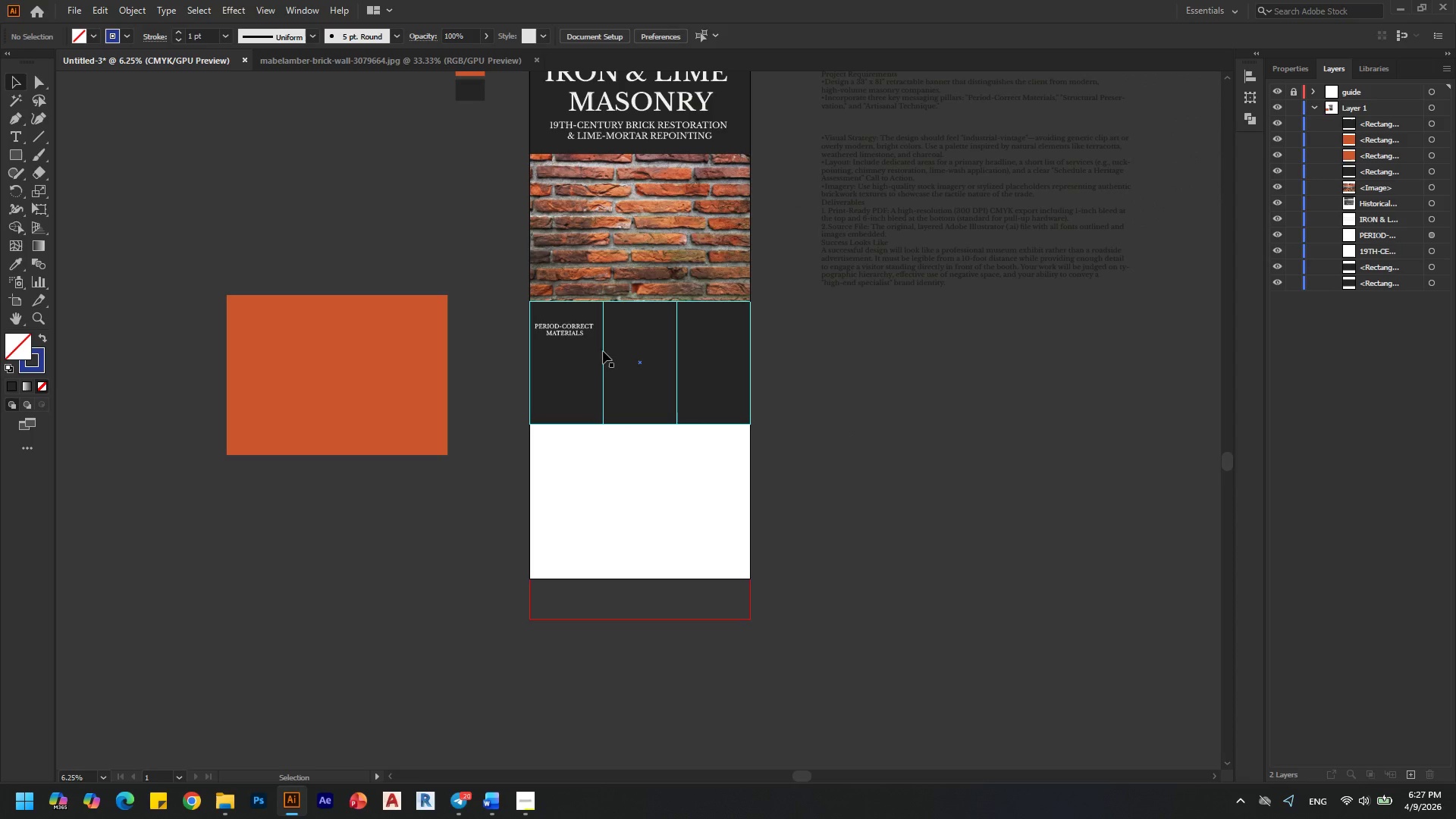 
scroll: coordinate [592, 438], scroll_direction: down, amount: 1.0
 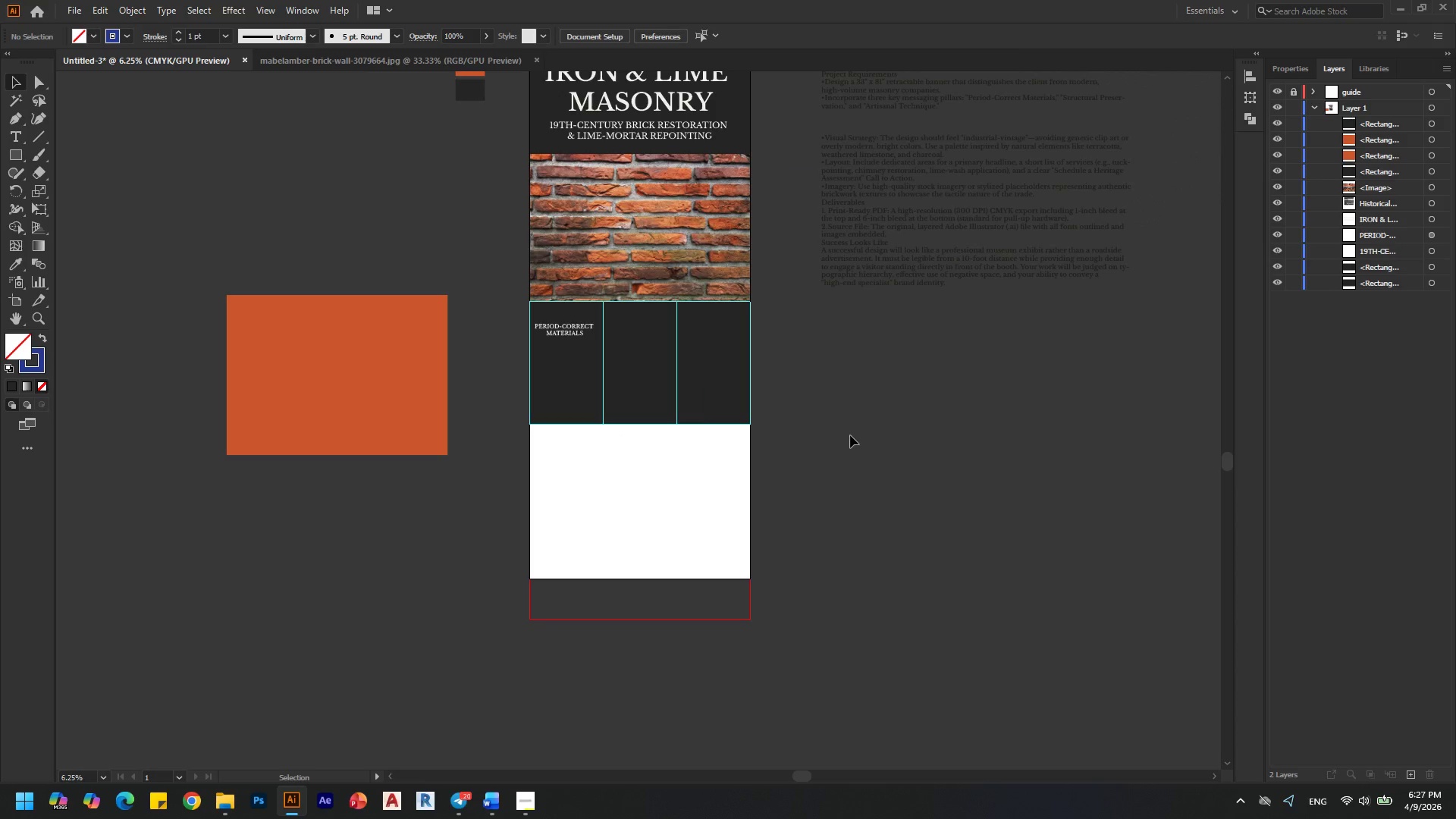 
hold_key(key=AltLeft, duration=0.41)
 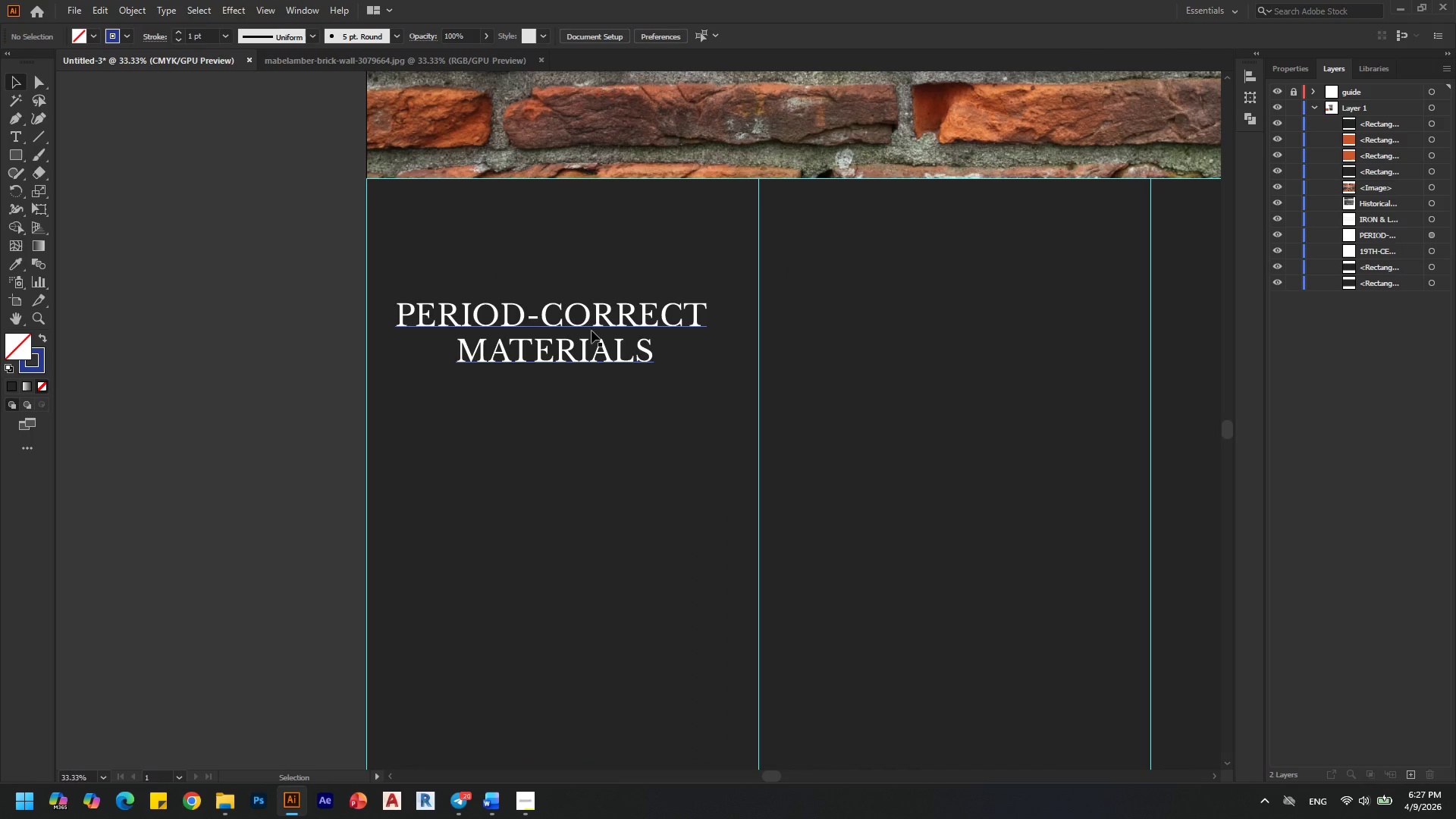 
key(Alt+AltLeft)
 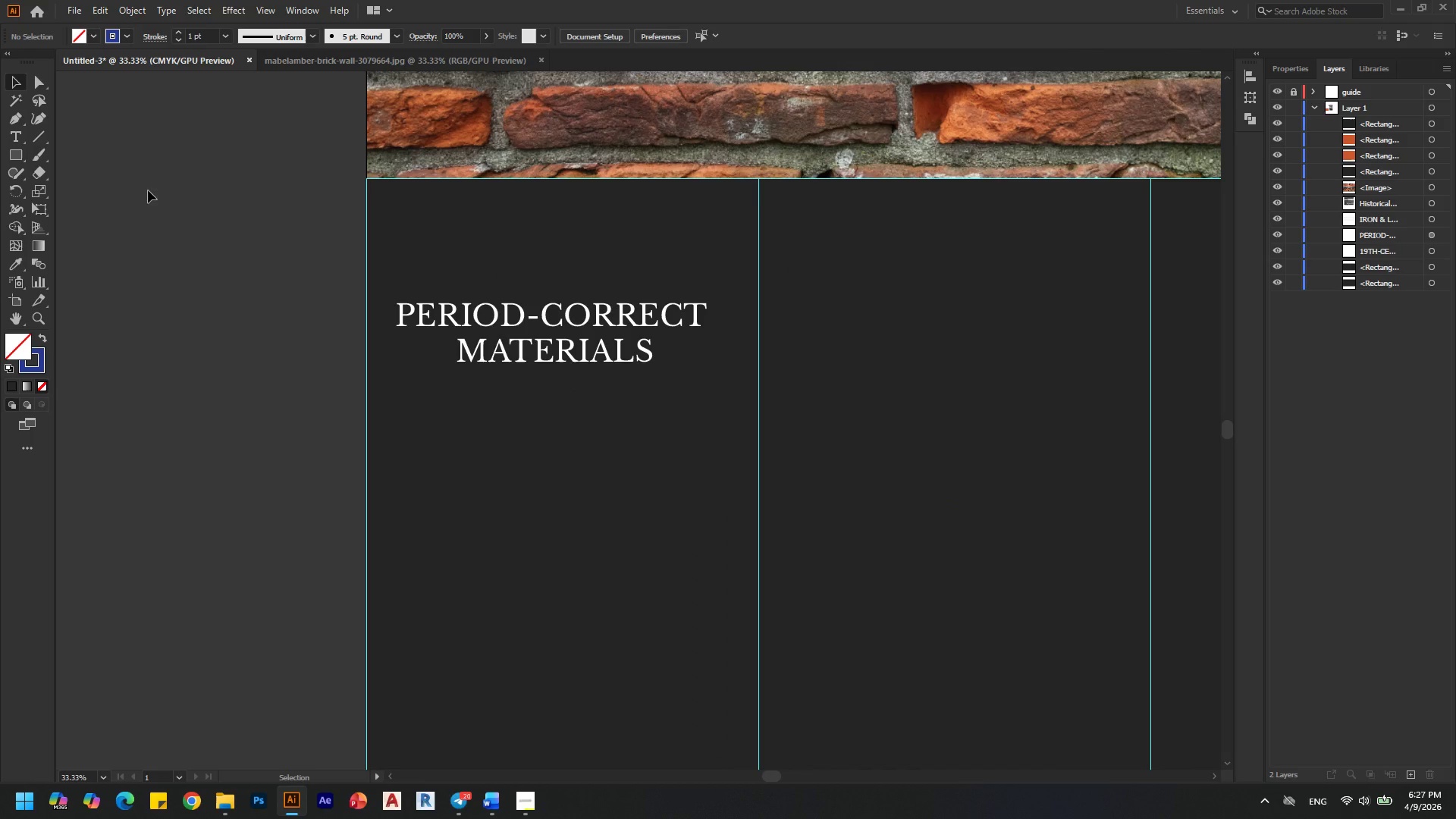 
scroll: coordinate [570, 326], scroll_direction: up, amount: 2.0
 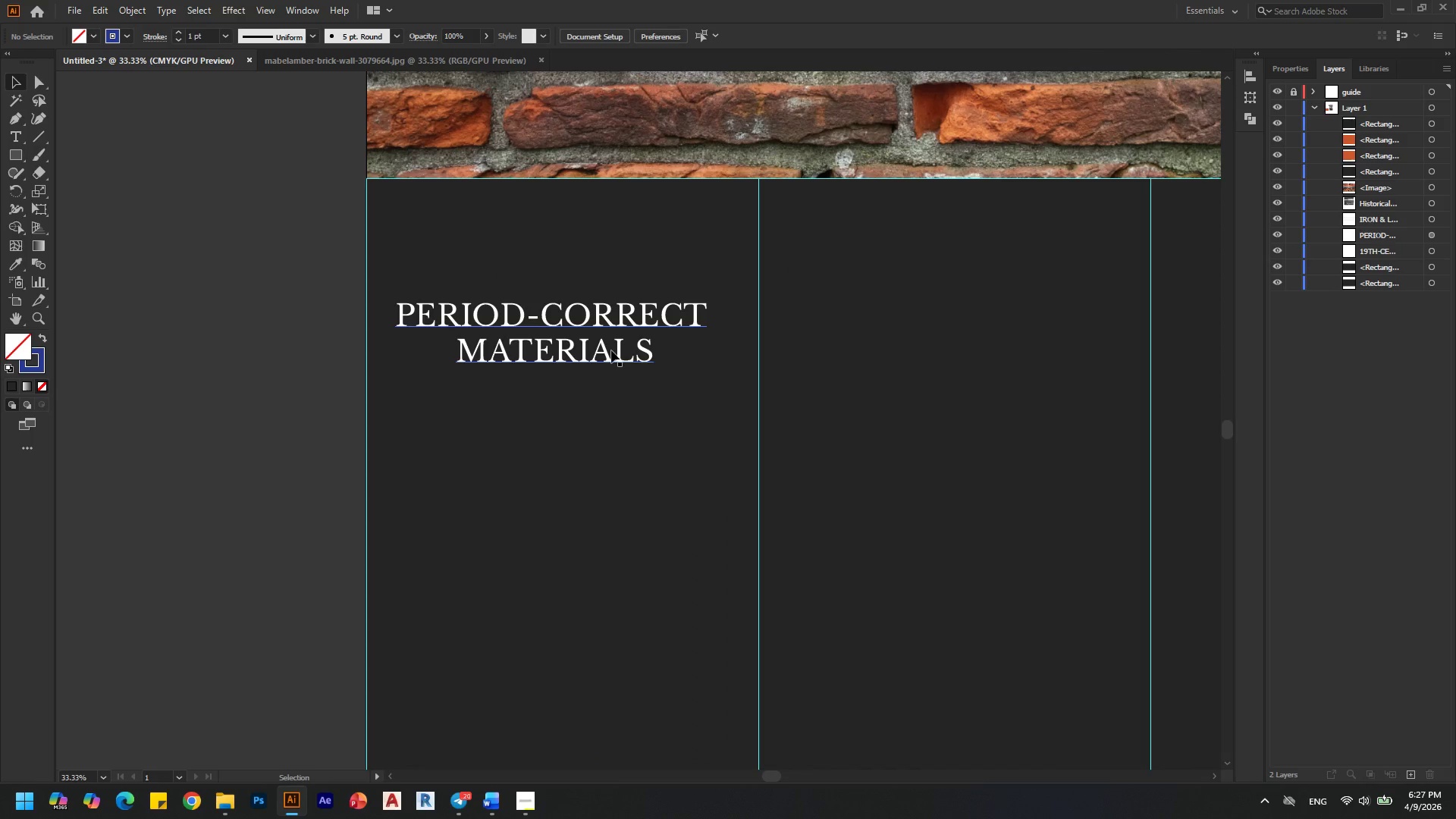 
left_click([15, 155])
 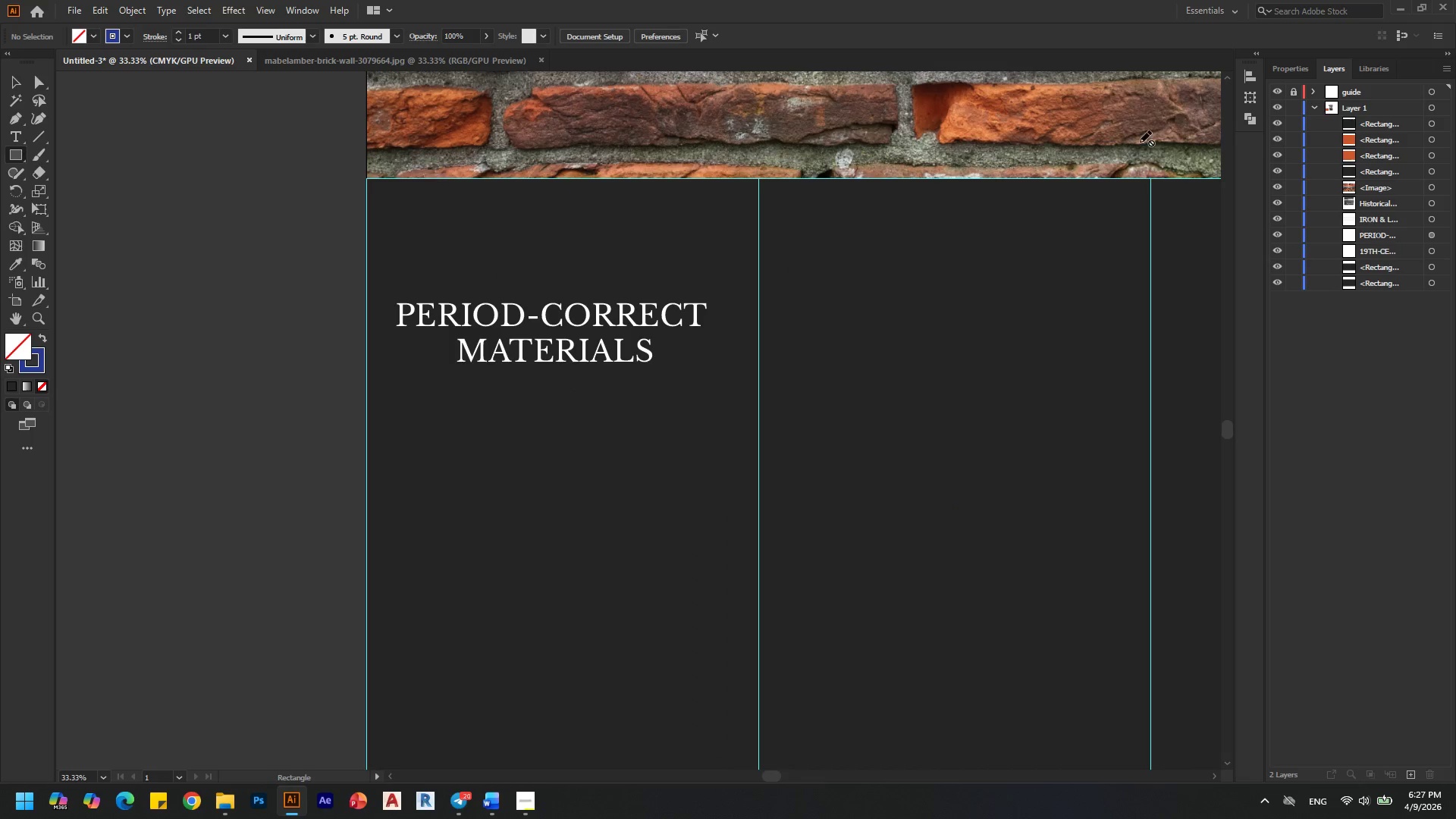 
left_click([1361, 111])
 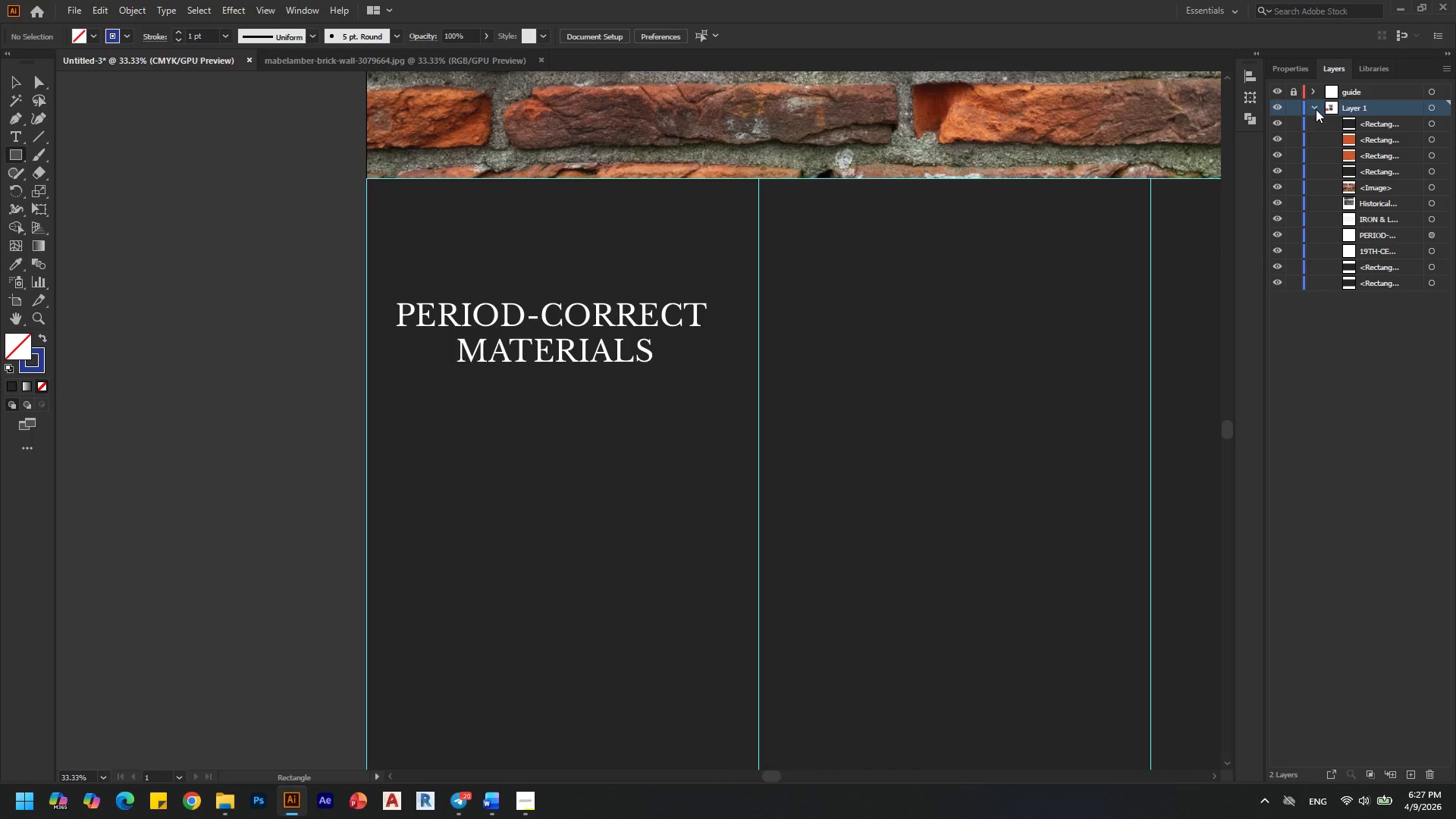 
left_click([1316, 109])
 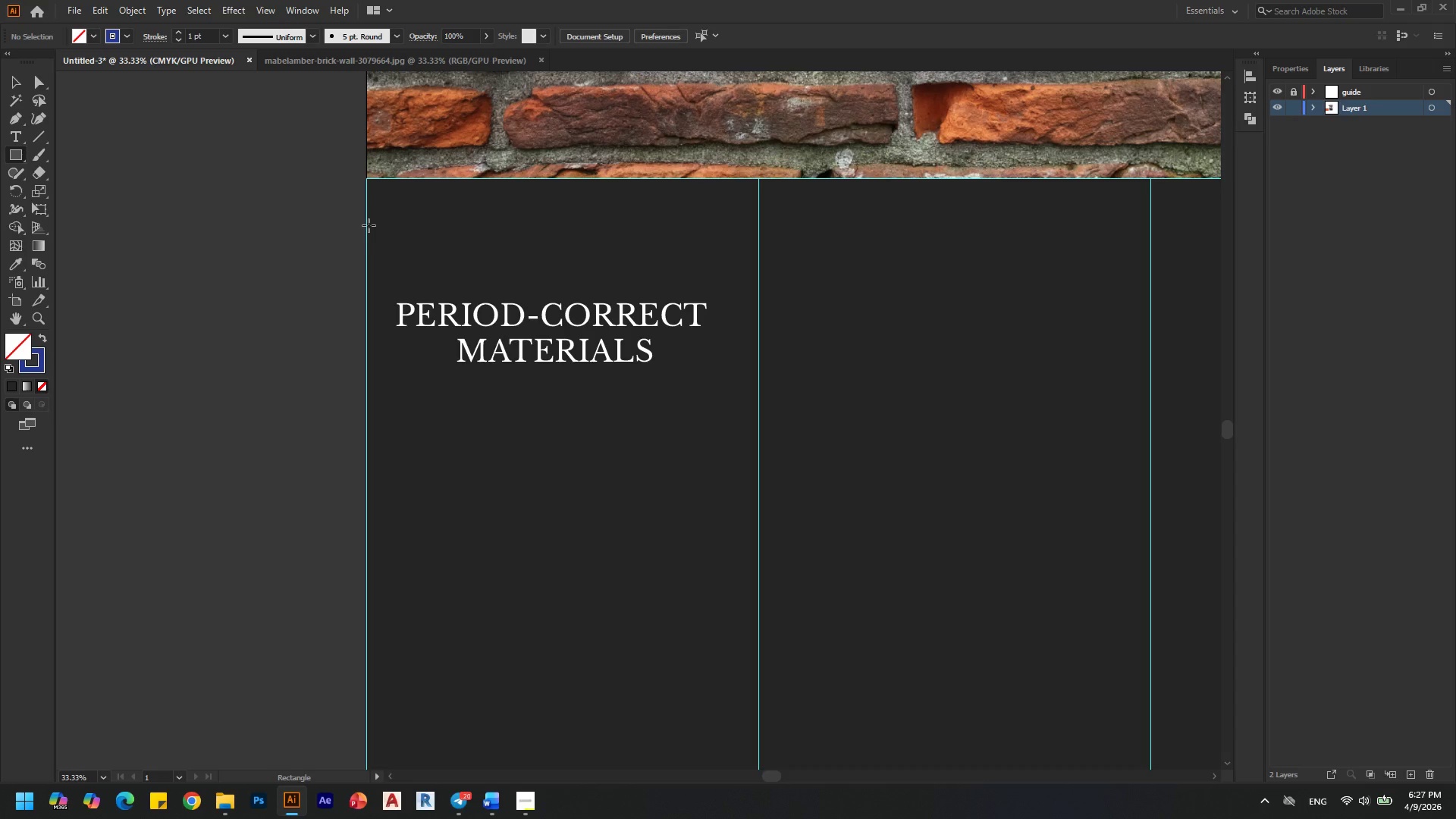 
left_click_drag(start_coordinate=[366, 226], to_coordinate=[758, 277])
 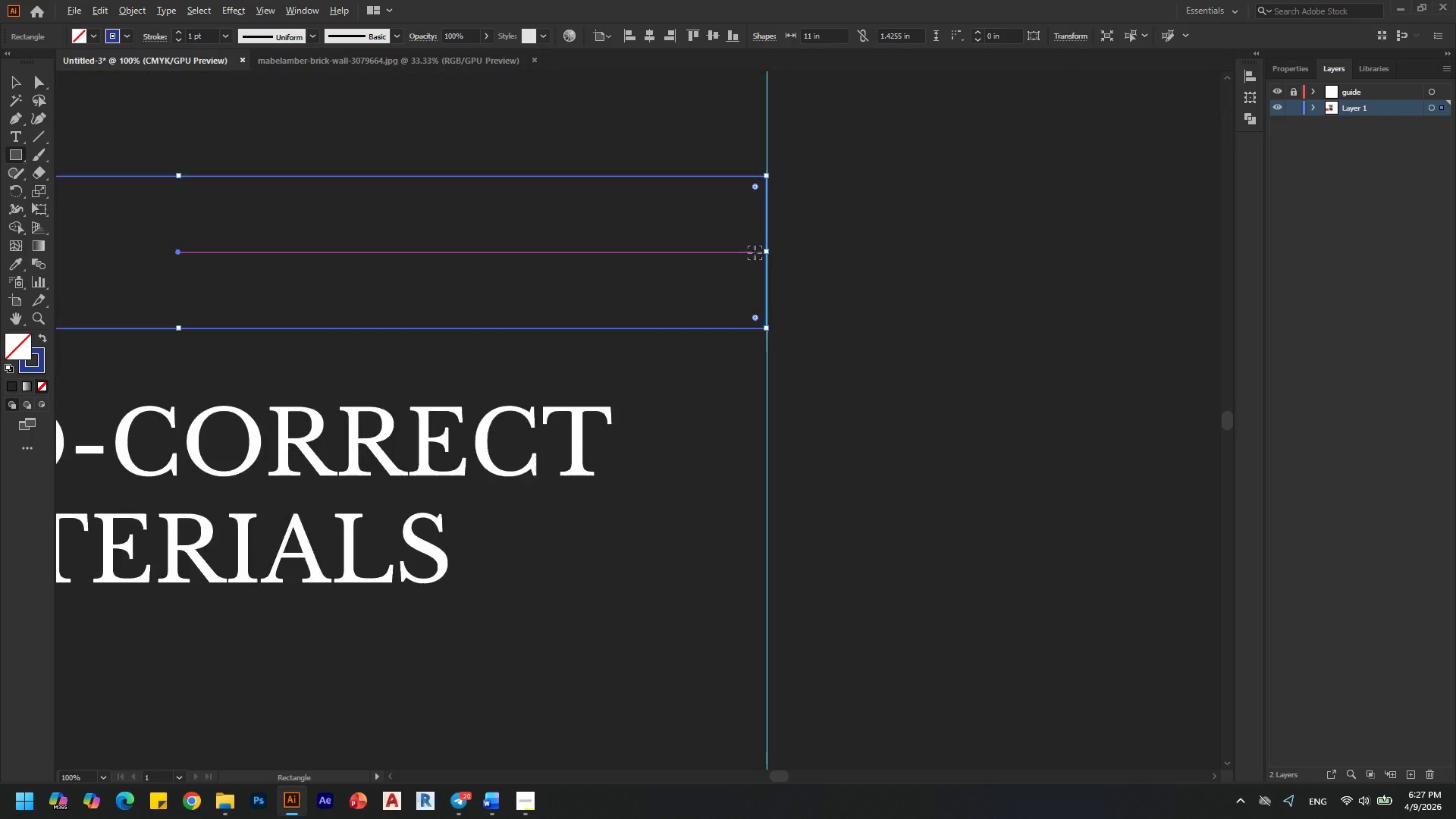 
hold_key(key=ShiftLeft, duration=0.8)
 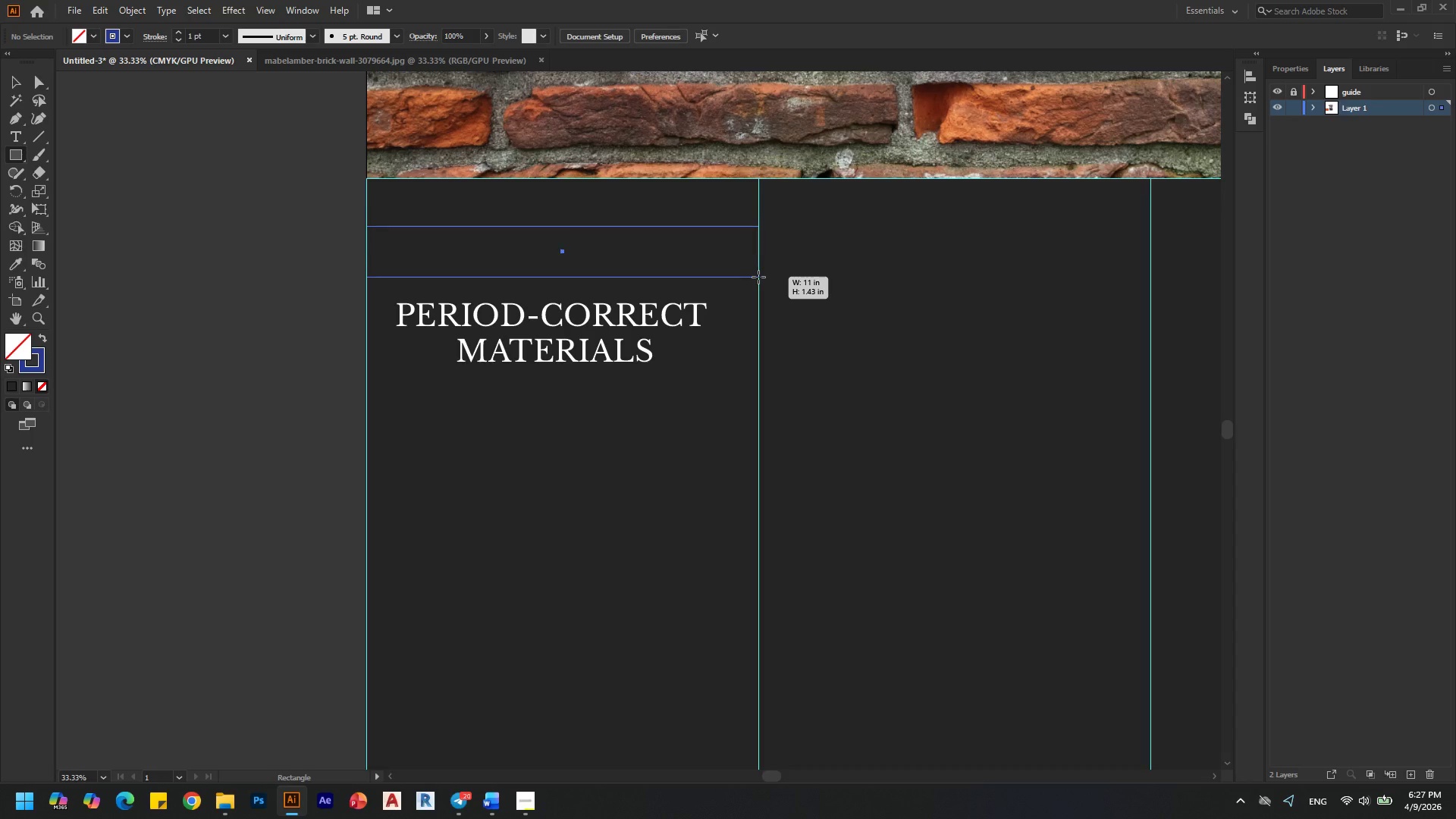 
hold_key(key=AltLeft, duration=0.97)
 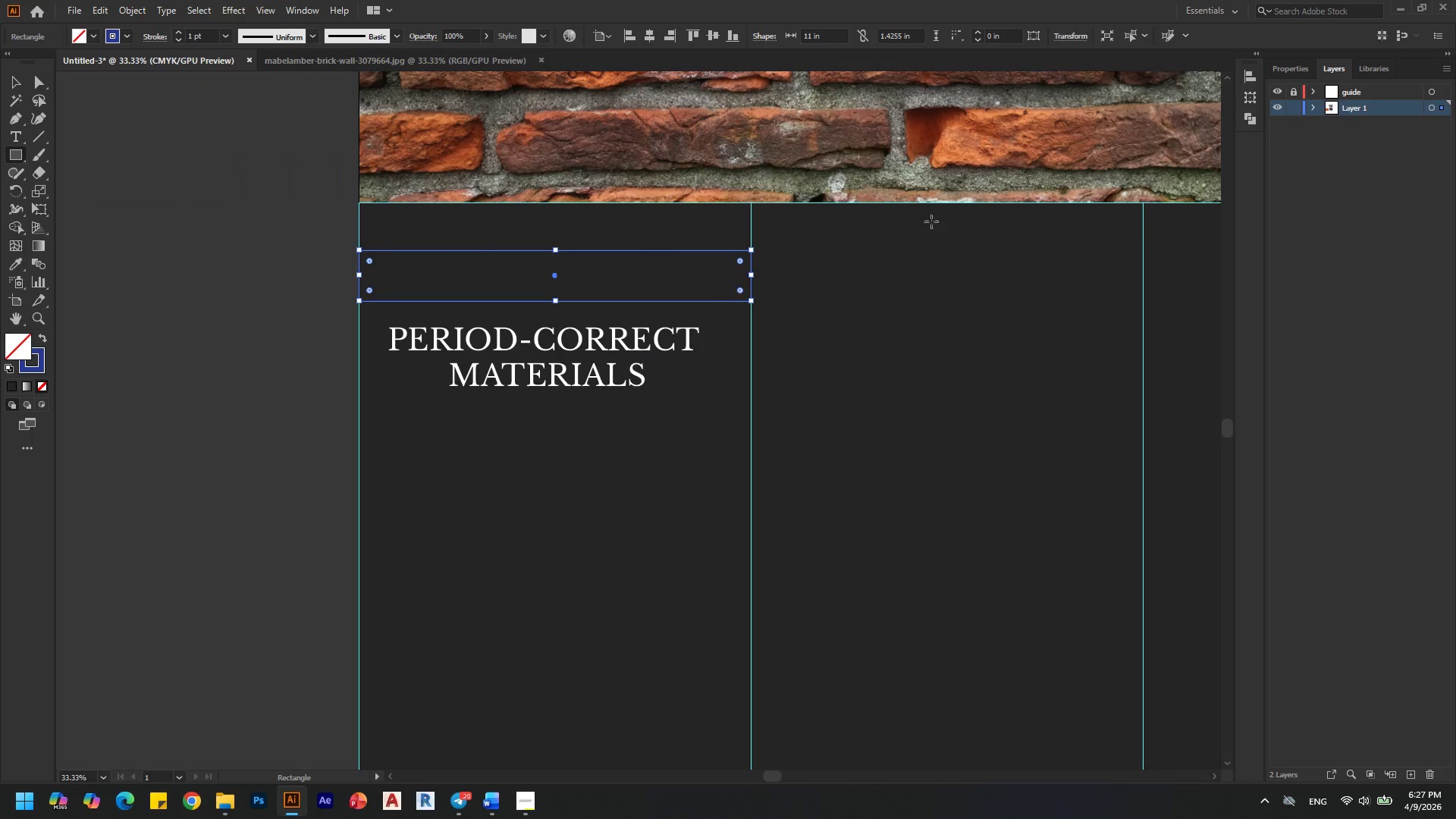 
key(Alt+AltLeft)
 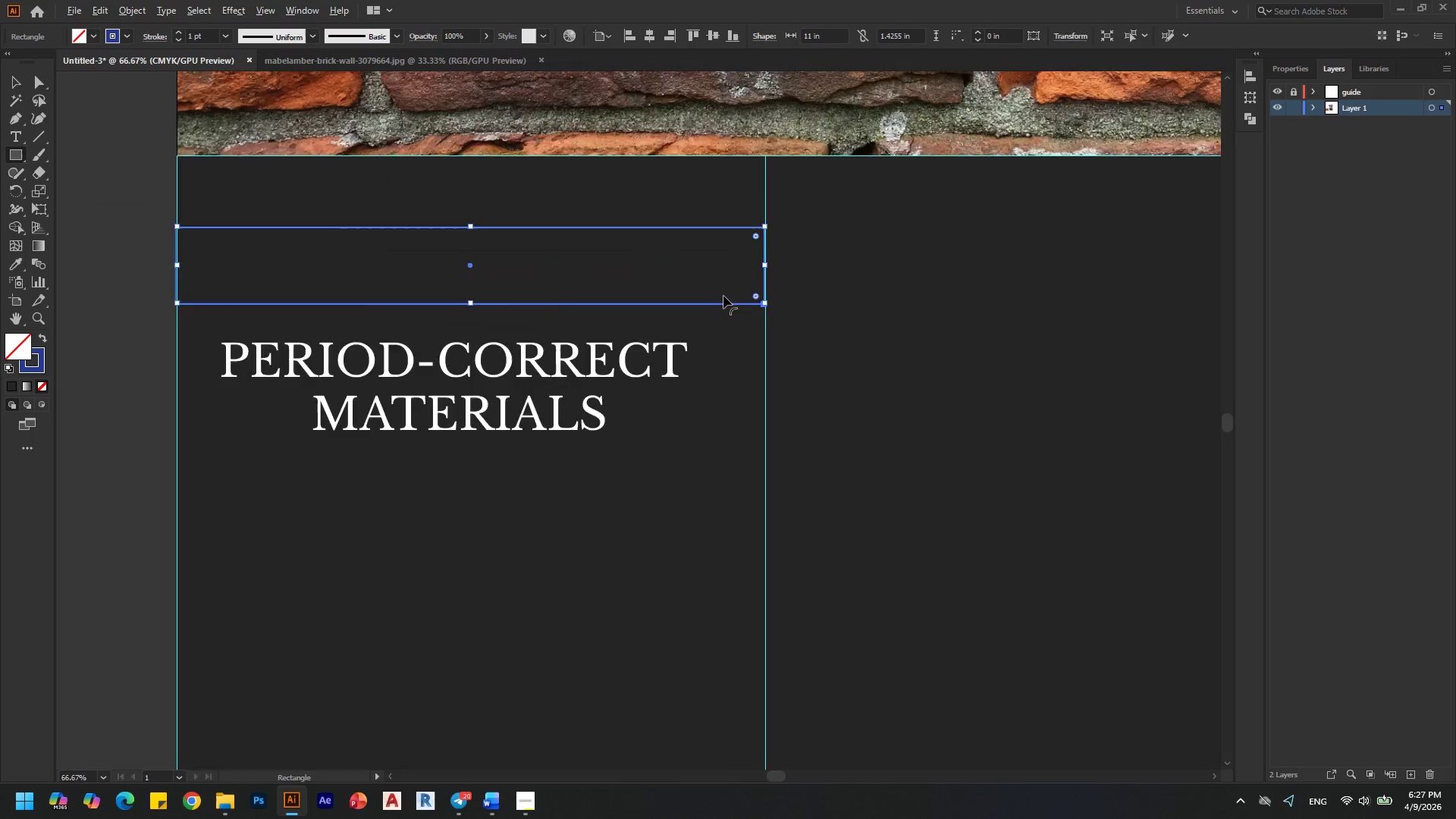 
scroll: coordinate [800, 265], scroll_direction: up, amount: 3.0
 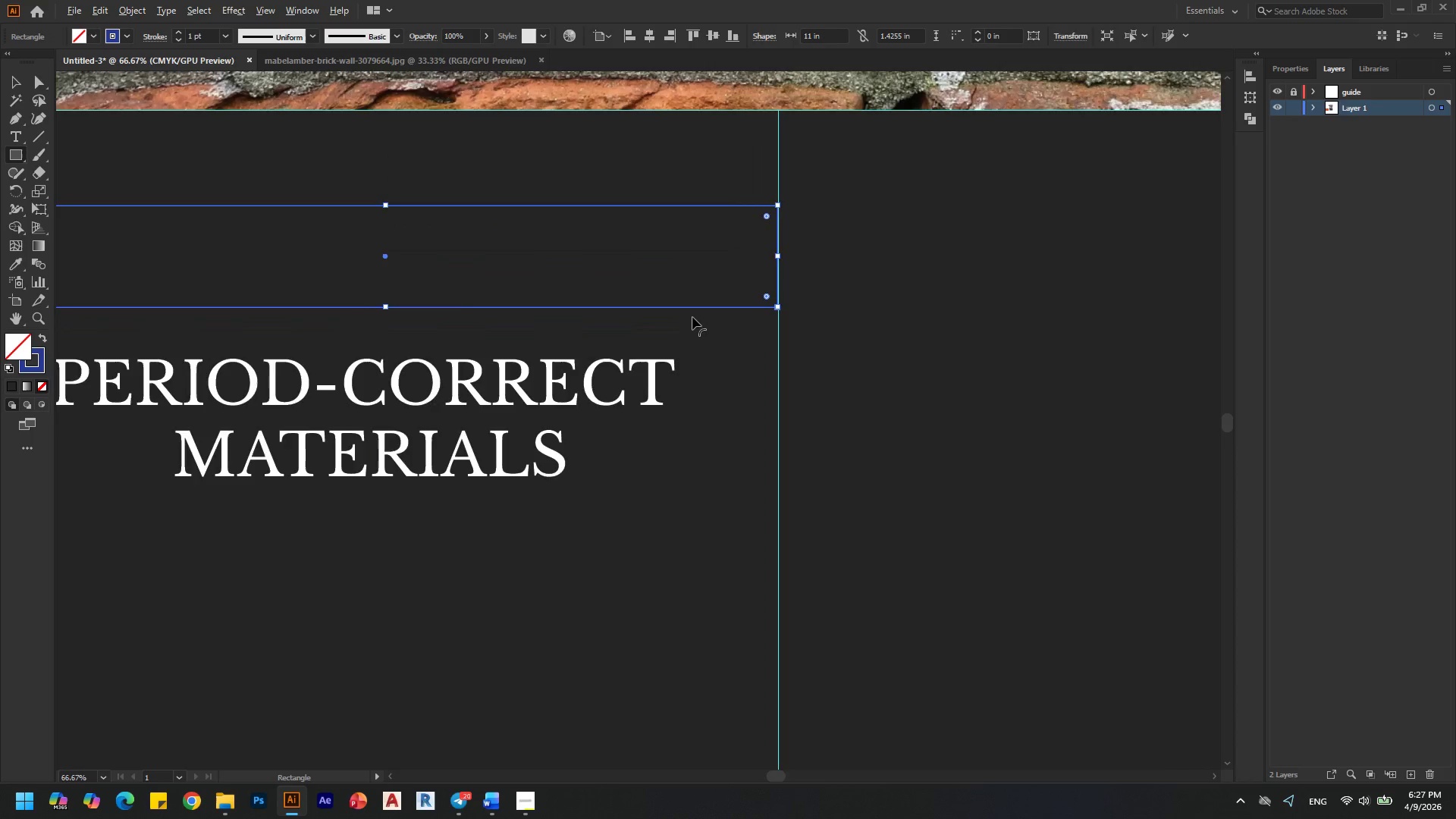 
scroll: coordinate [723, 296], scroll_direction: down, amount: 2.0
 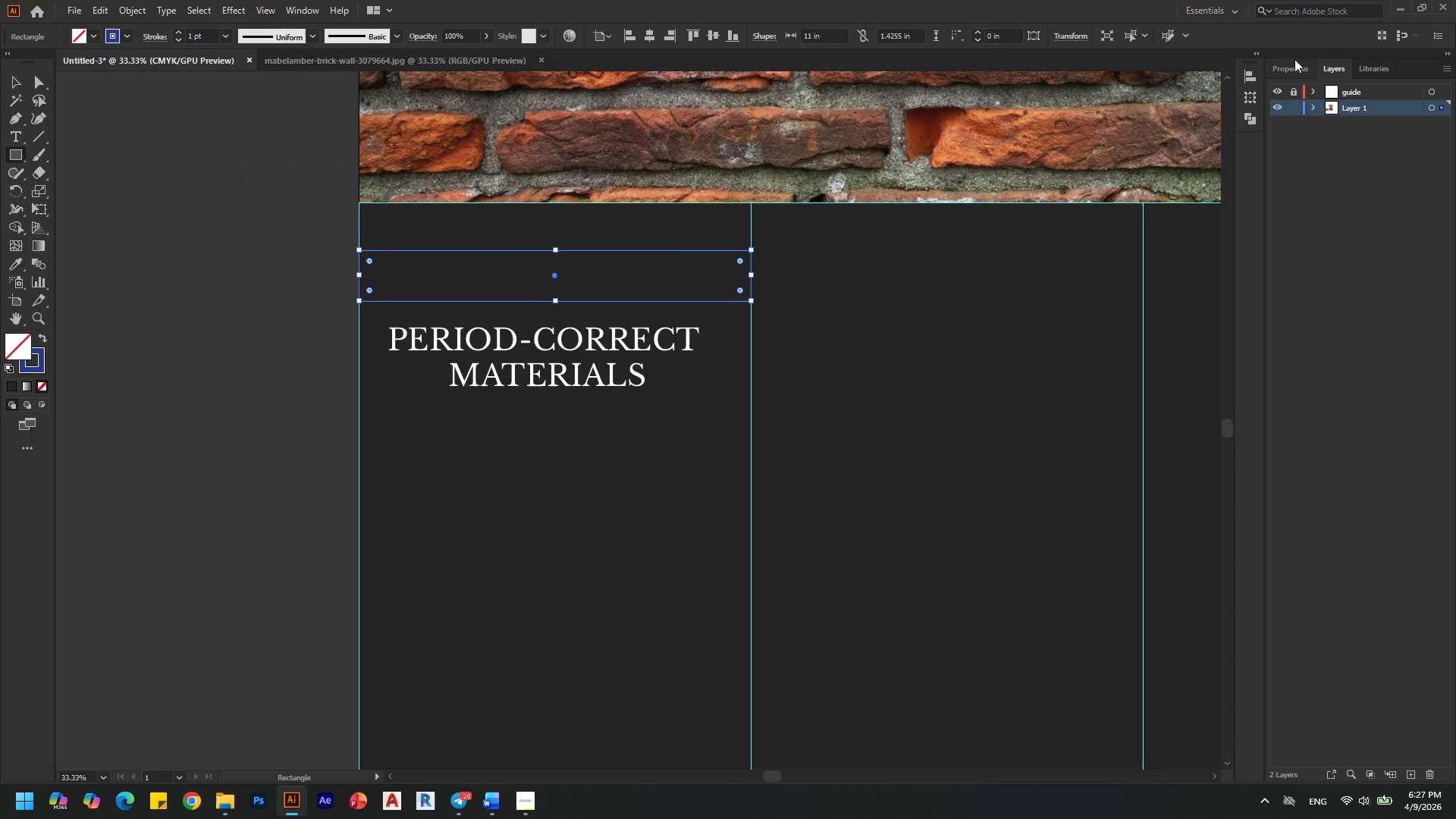 
left_click([1292, 59])
 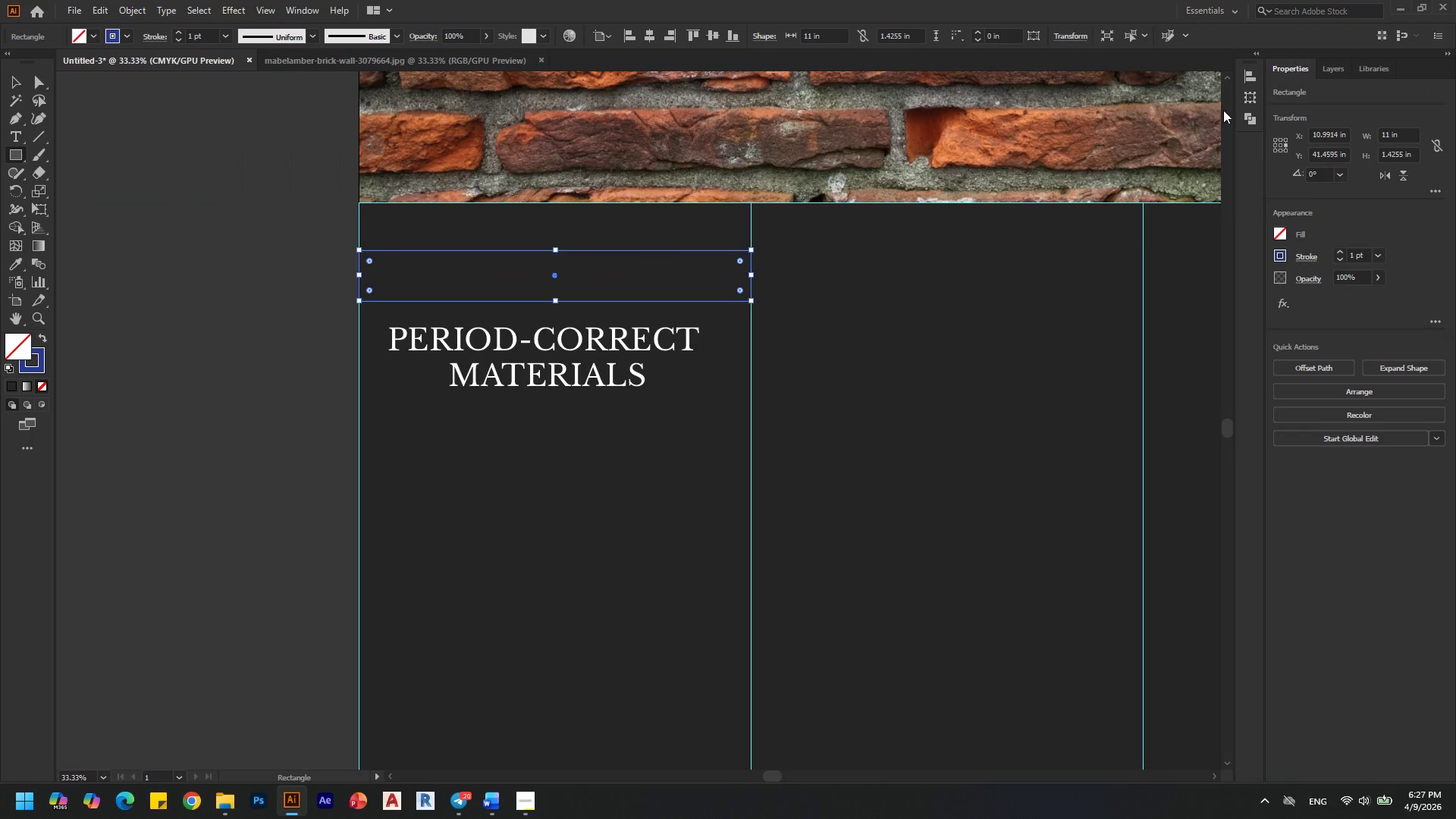 
hold_key(key=AltLeft, duration=0.44)
scroll: coordinate [605, 428], scroll_direction: down, amount: 4.0
 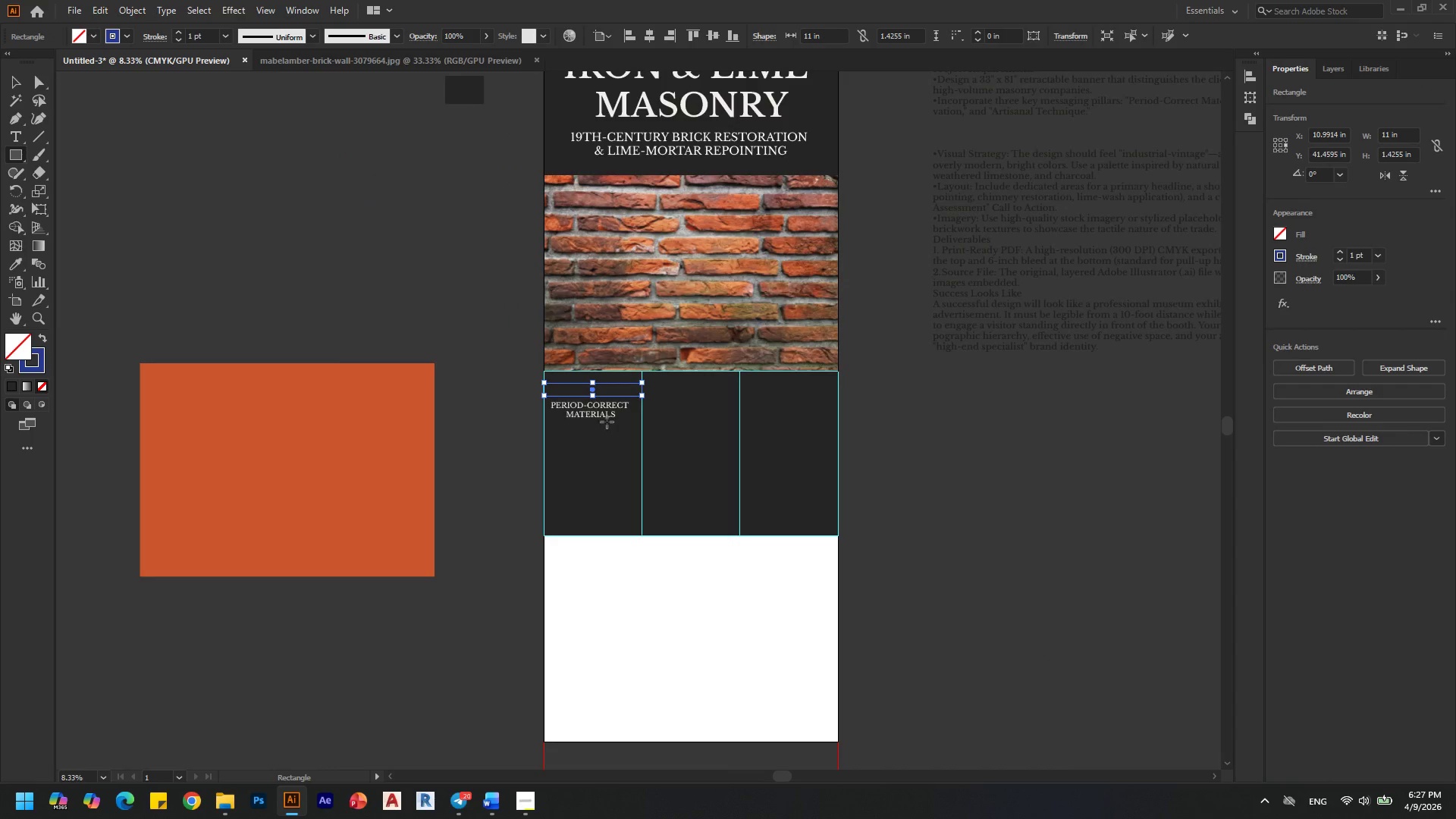 
key(I)
 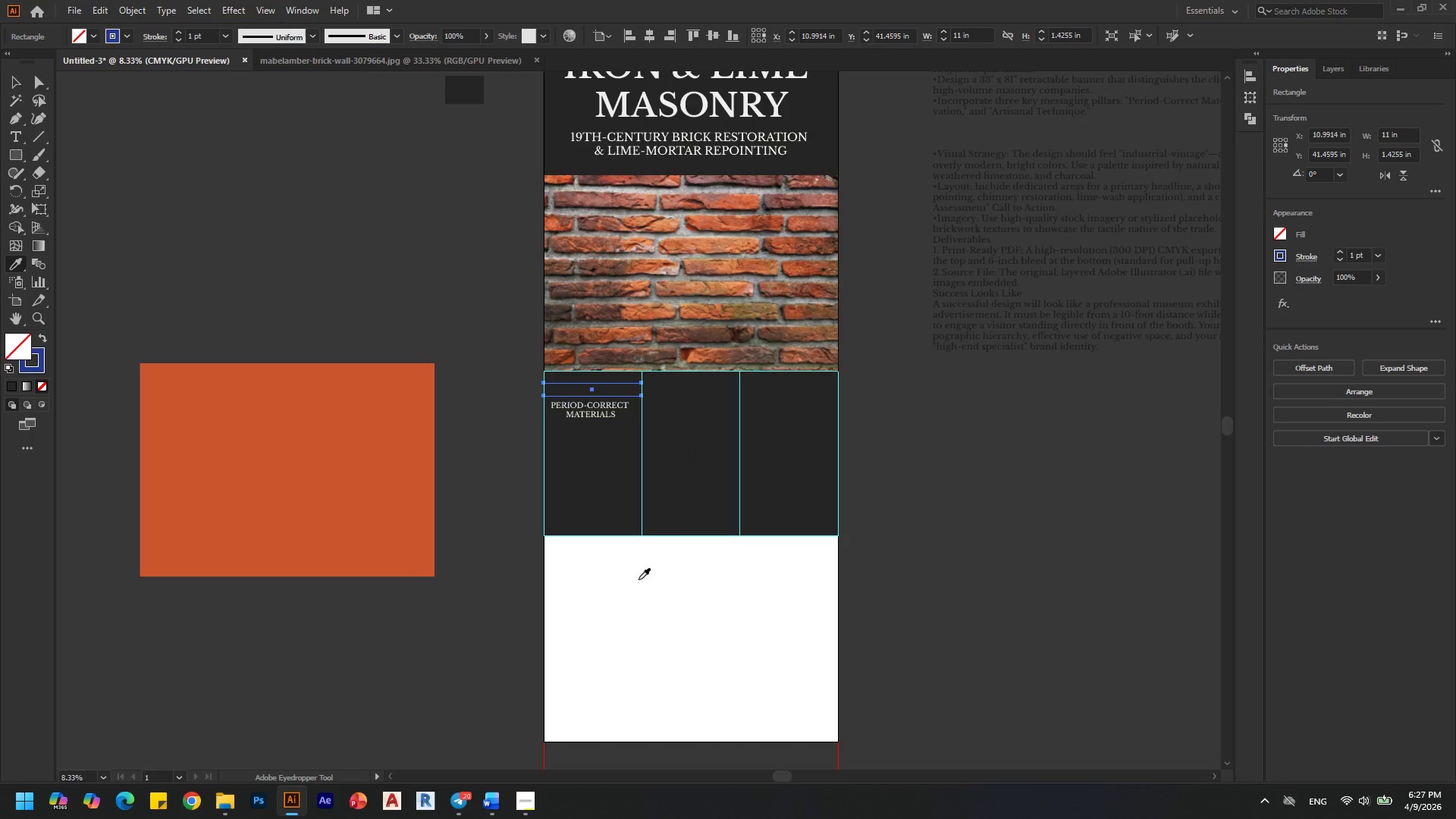 
left_click_drag(start_coordinate=[632, 595], to_coordinate=[18, 80])
 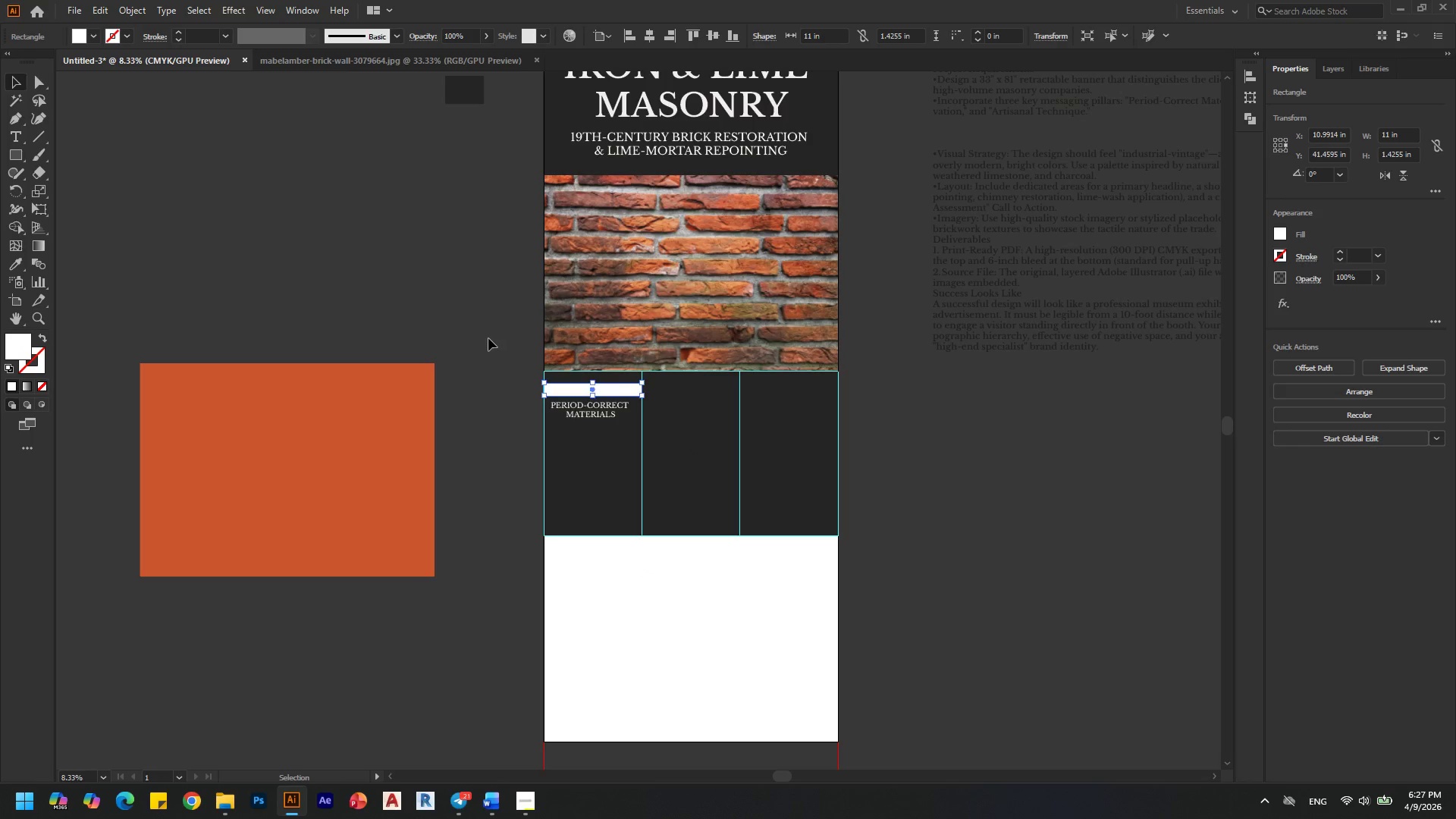 
left_click([18, 80])
 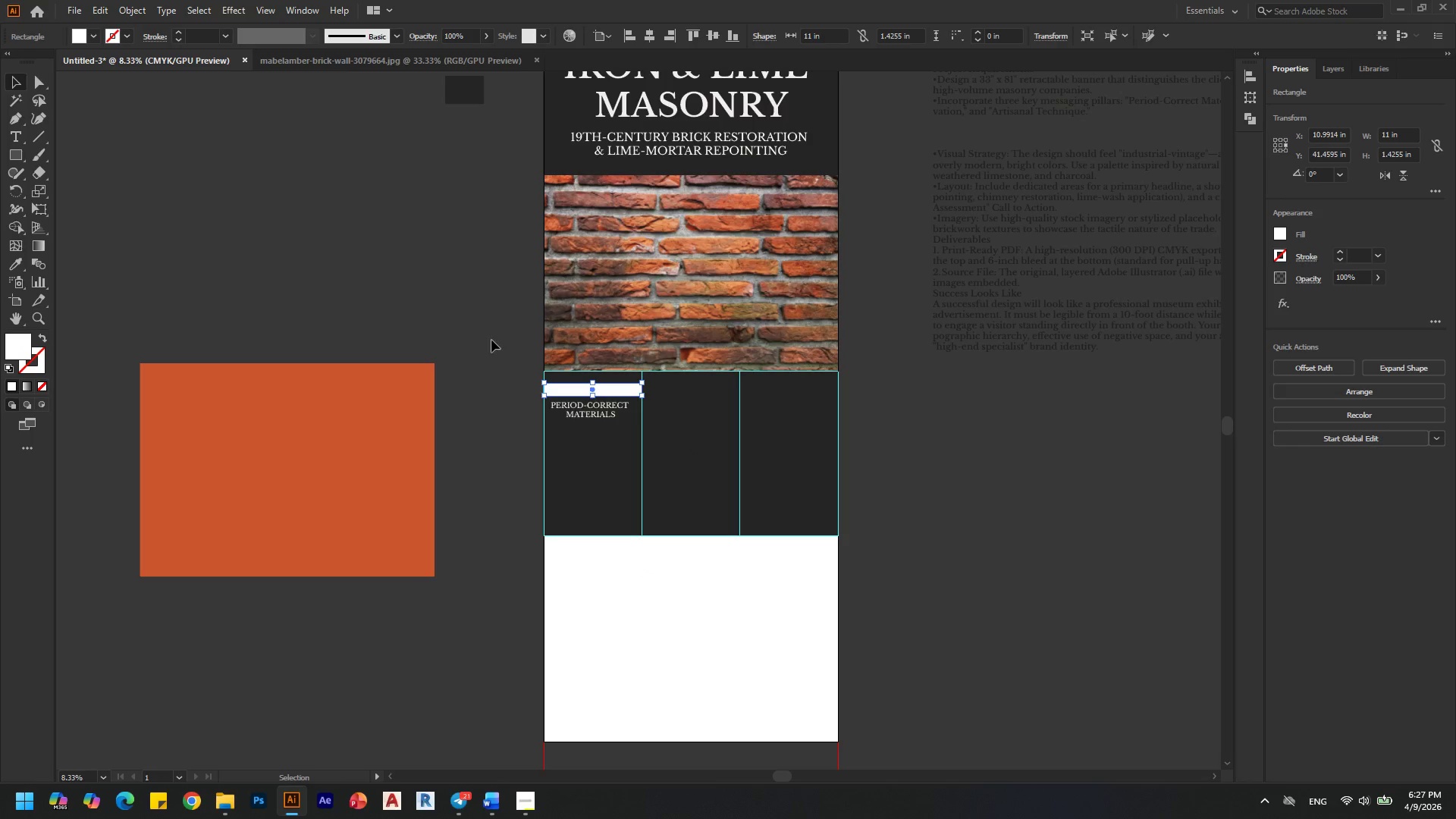 
left_click([488, 338])
 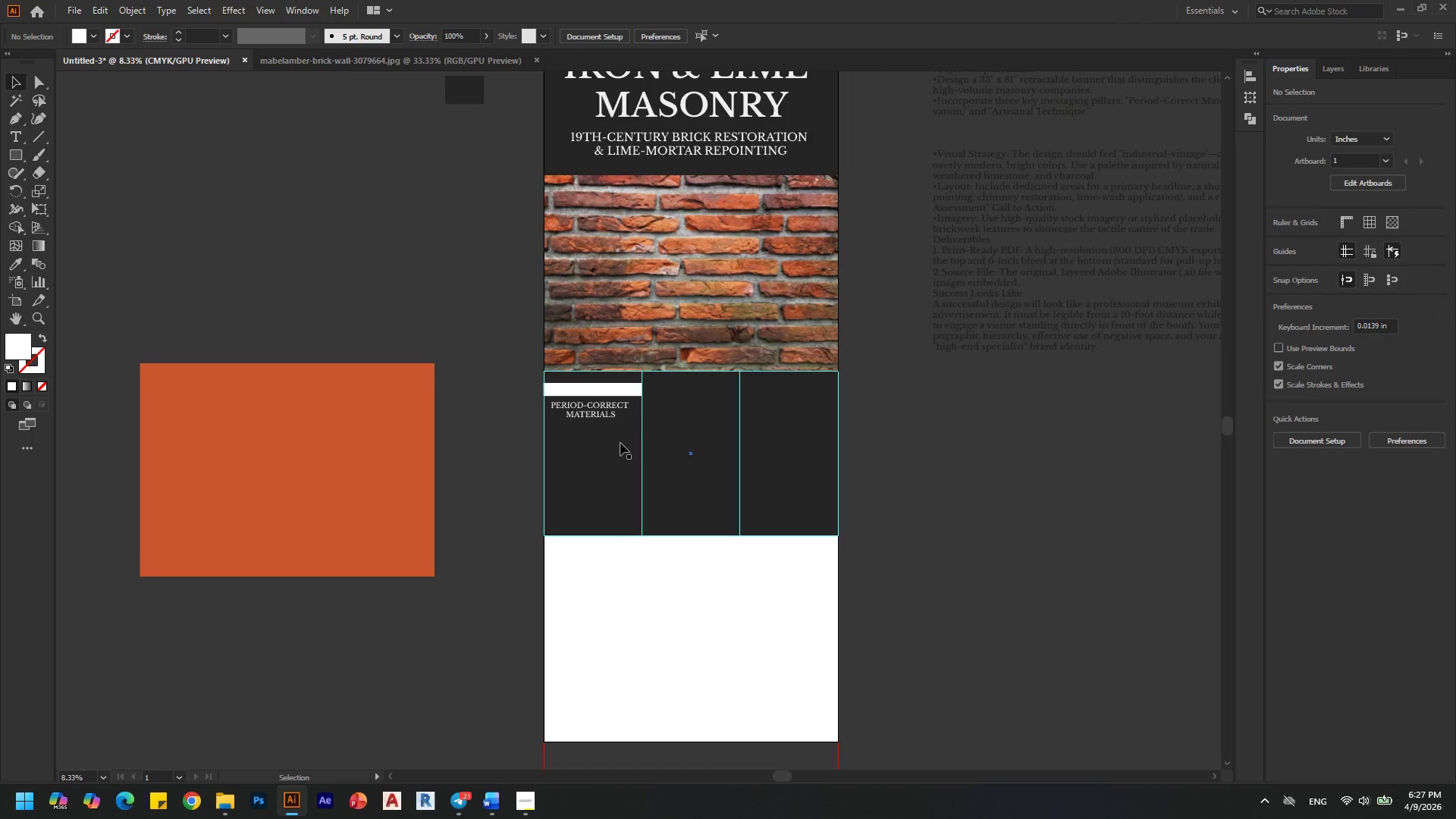 
hold_key(key=AltLeft, duration=1.5)
scroll: coordinate [543, 426], scroll_direction: up, amount: 4.0
 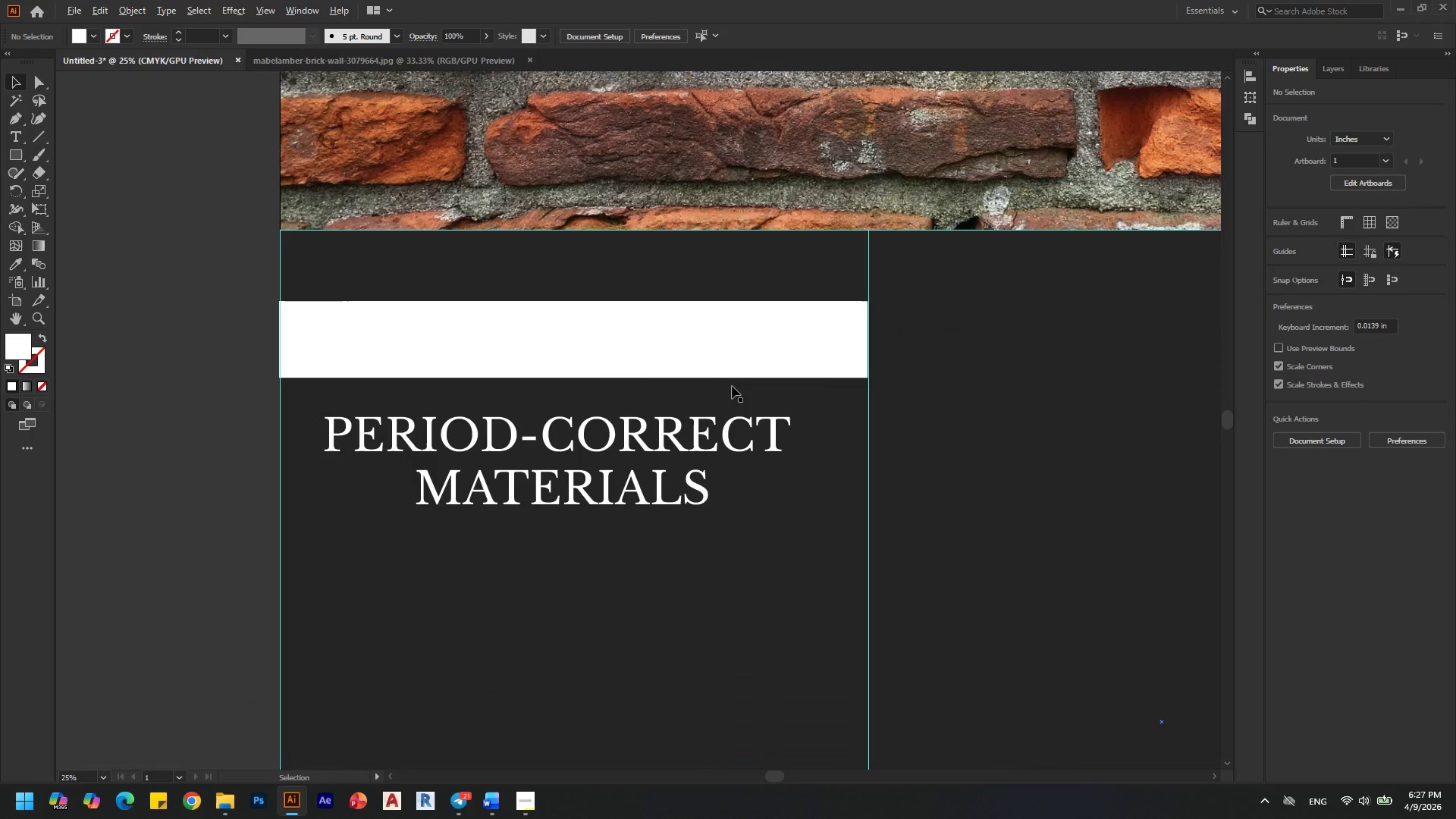 
hold_key(key=AltLeft, duration=1.53)
hold_key(key=AltLeft, duration=1.5)
scroll: coordinate [509, 452], scroll_direction: down, amount: 4.0
 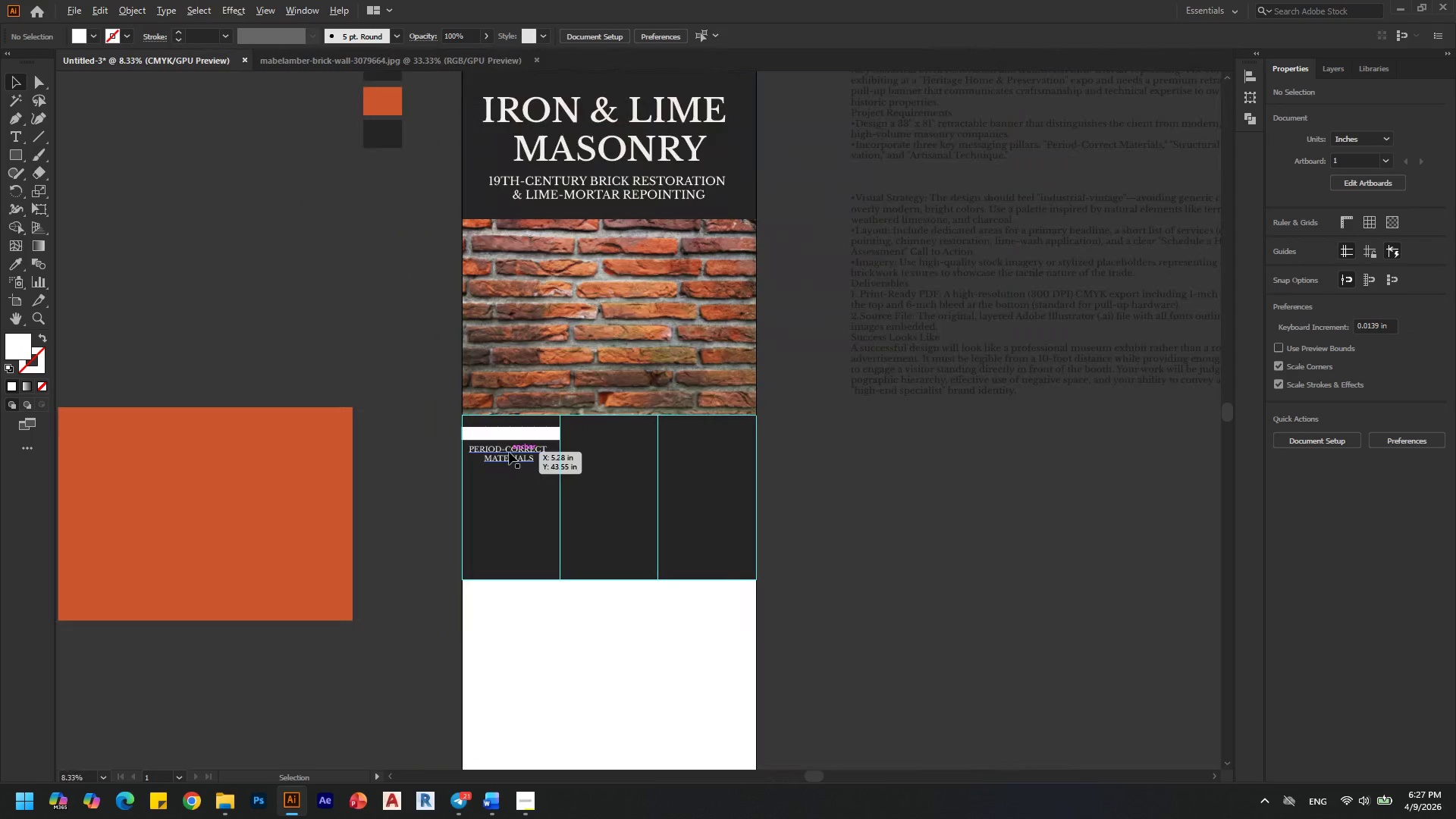 
hold_key(key=AltLeft, duration=1.5)
 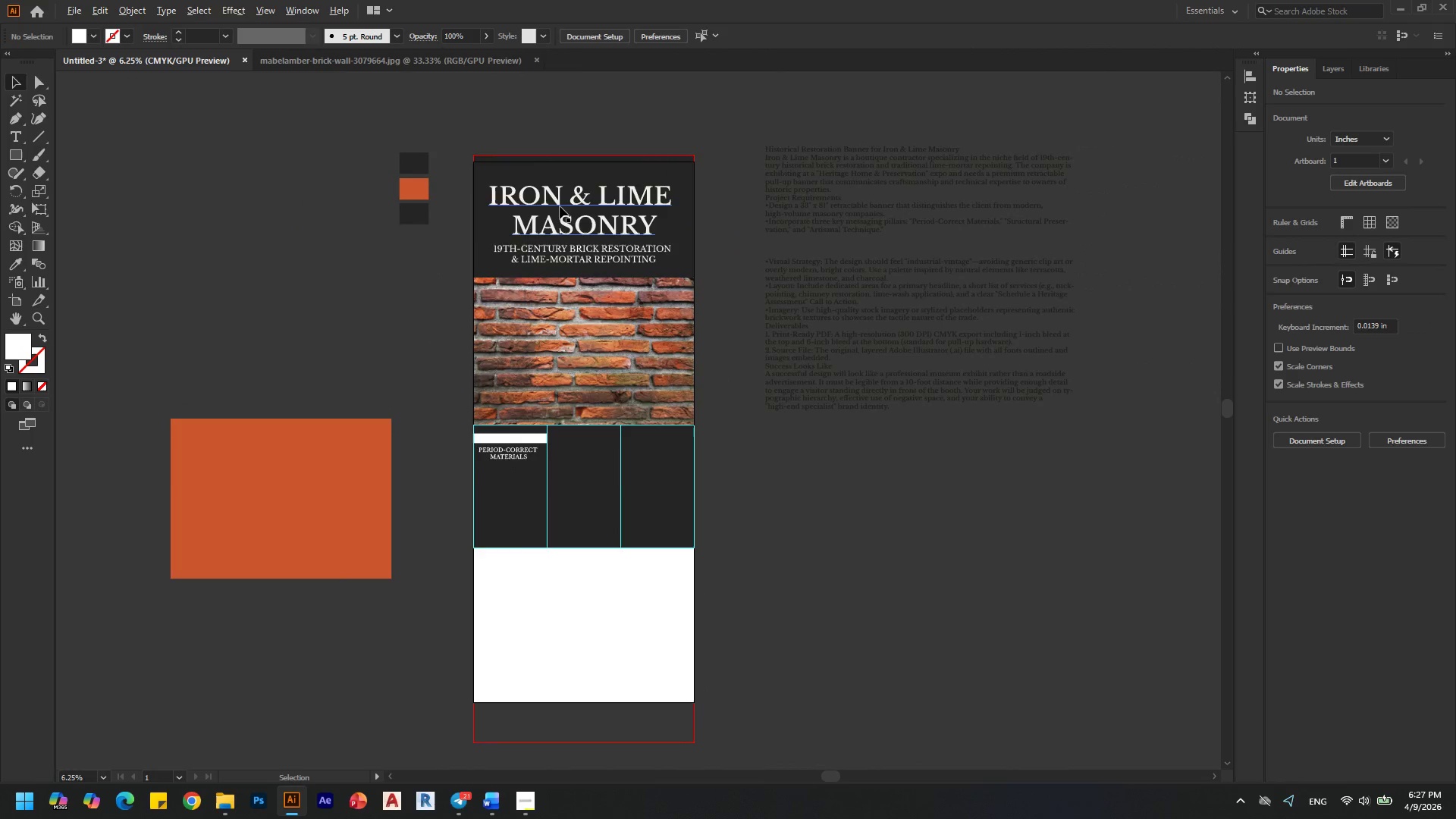 
hold_key(key=AltLeft, duration=1.52)
 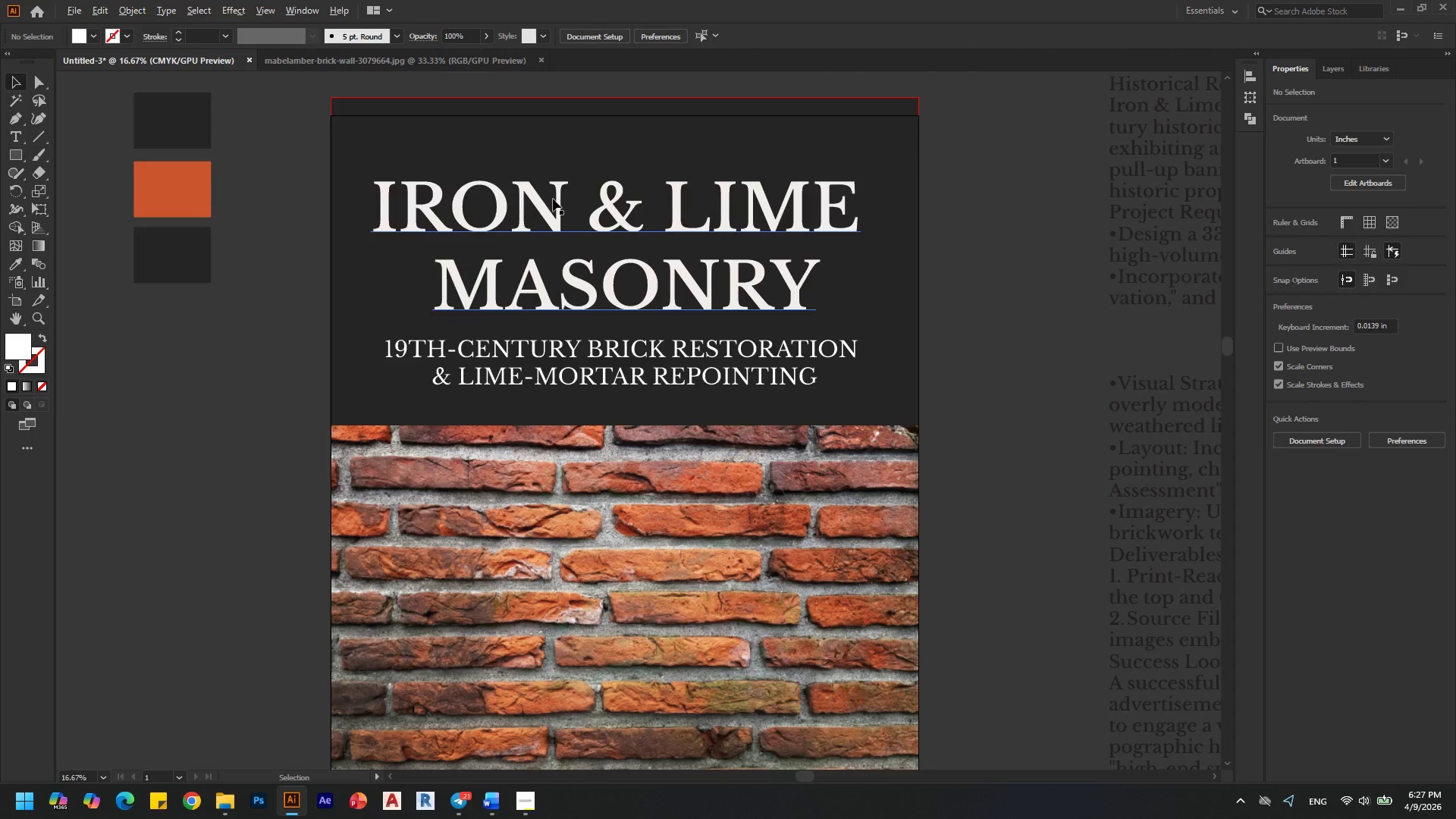 
hold_key(key=AltLeft, duration=1.03)
 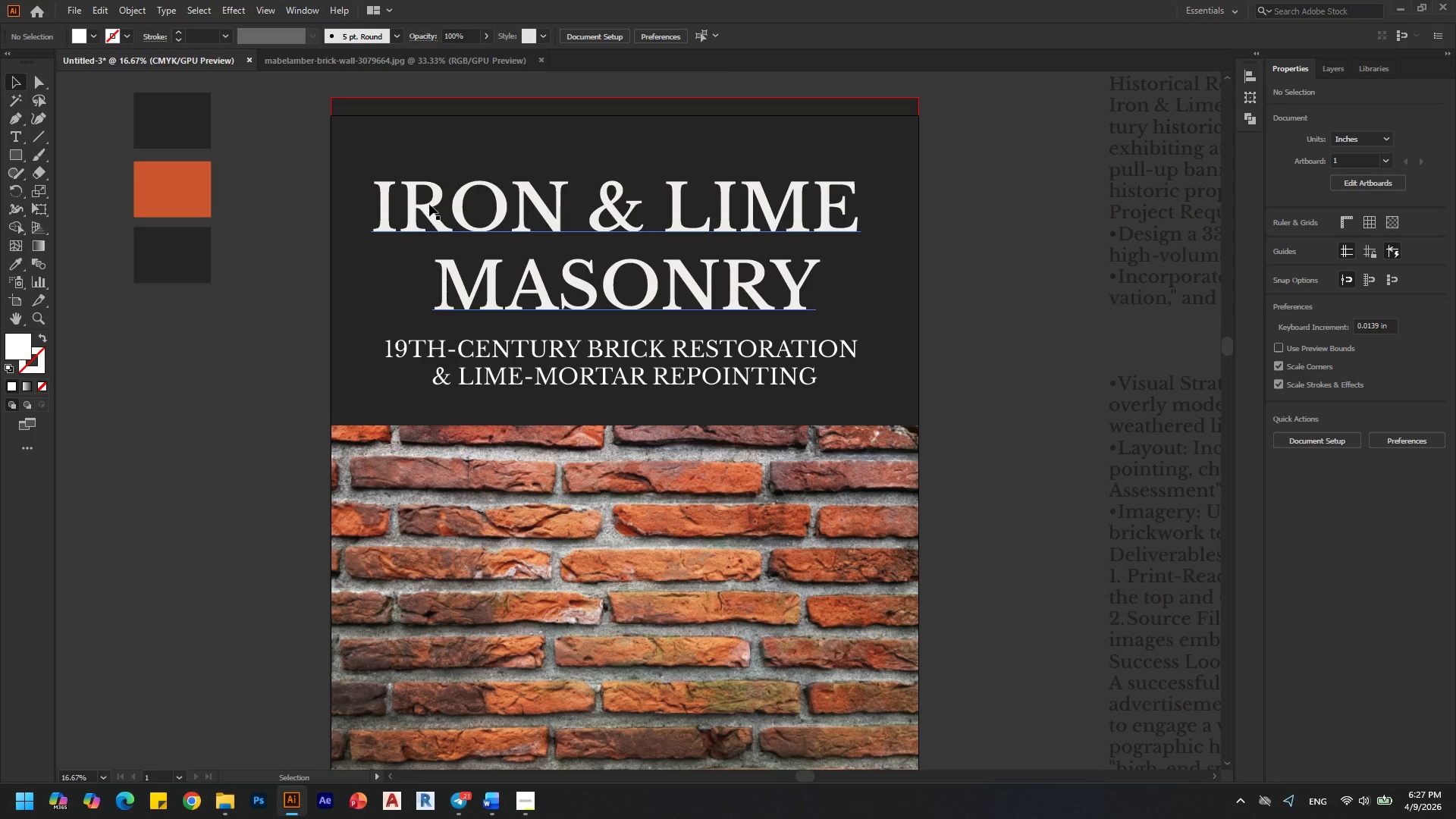 
scroll: coordinate [553, 199], scroll_direction: up, amount: 2.0
 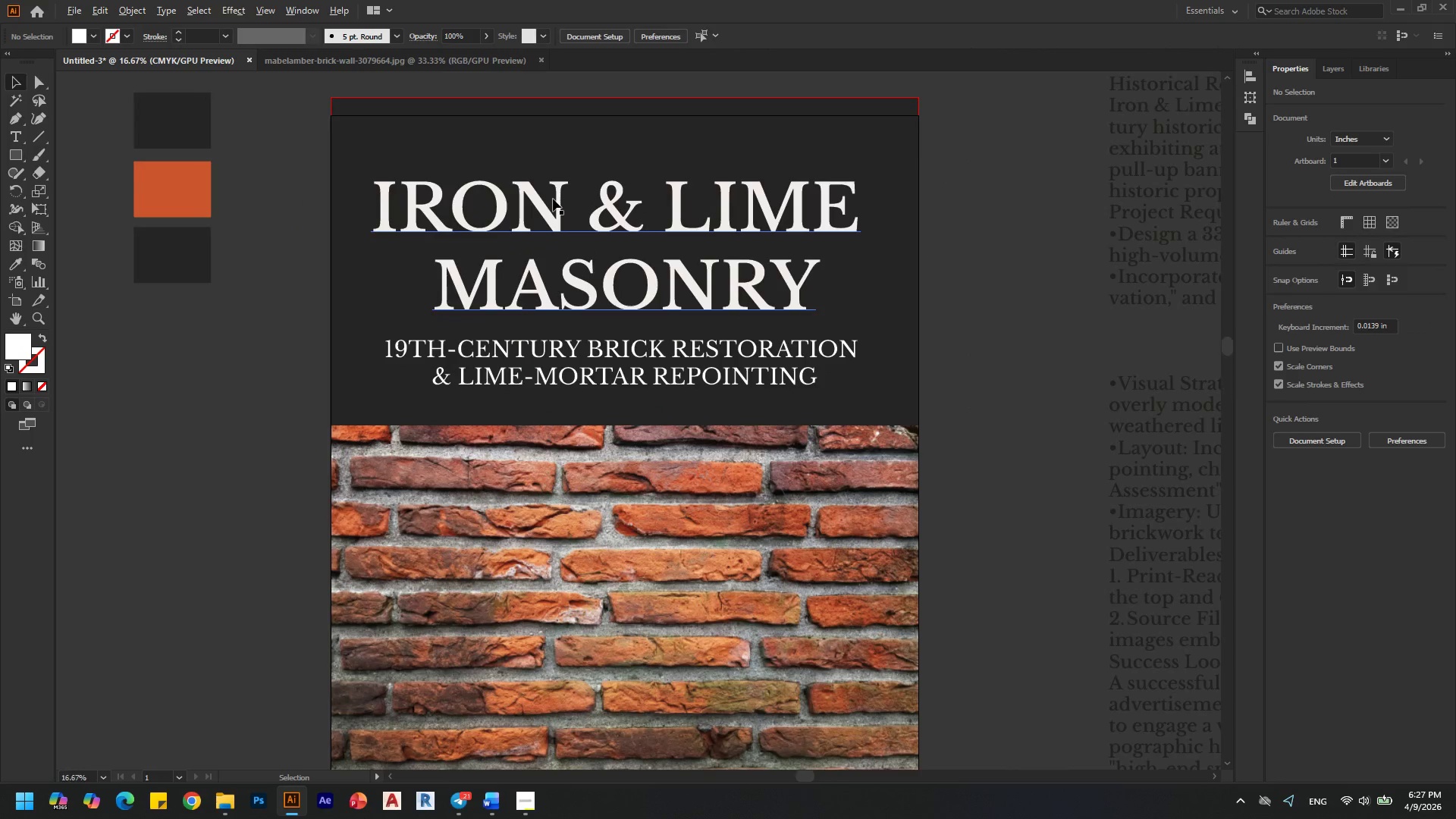 
hold_key(key=AltLeft, duration=0.34)
 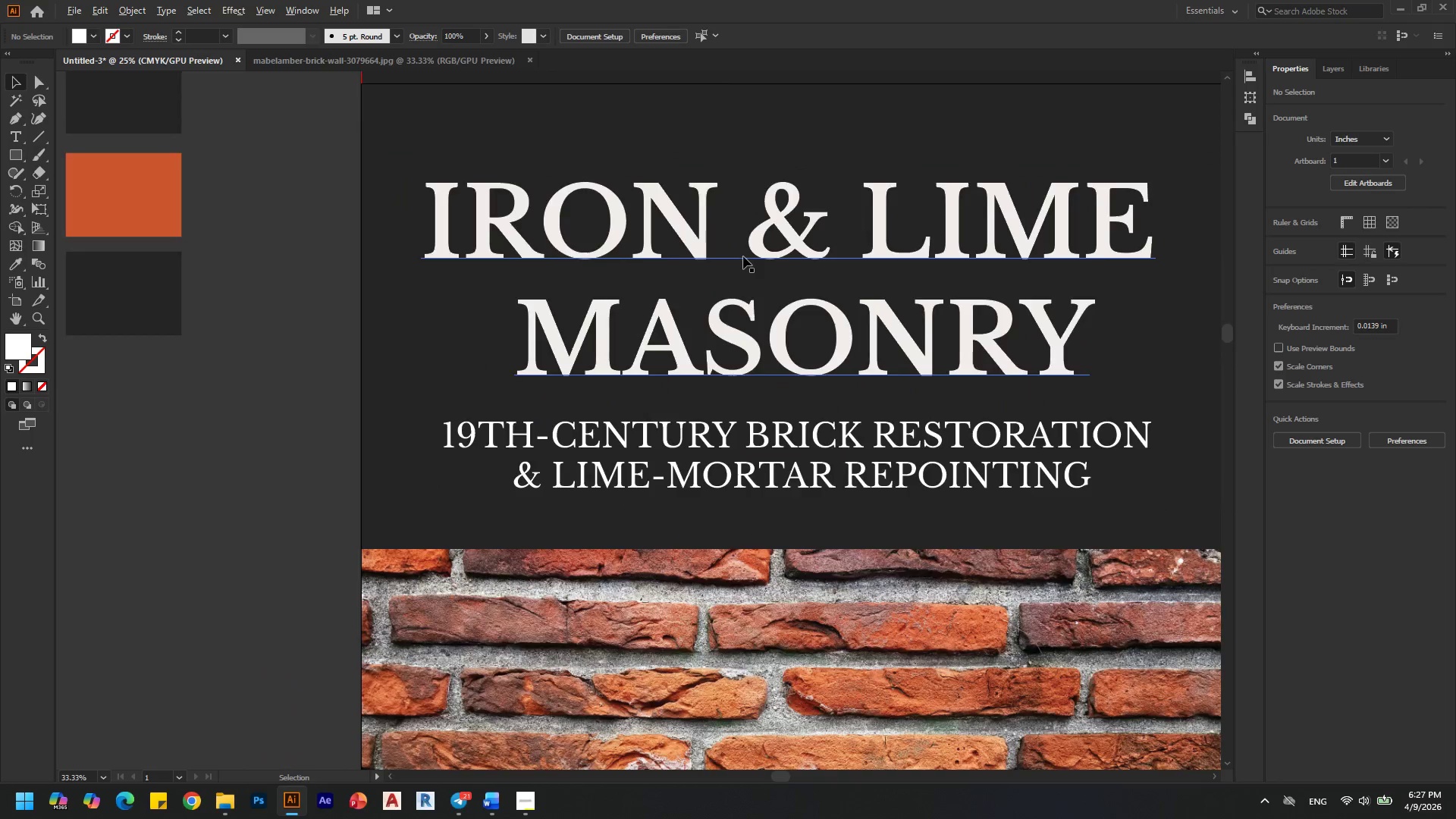 
key(Alt+AltLeft)
 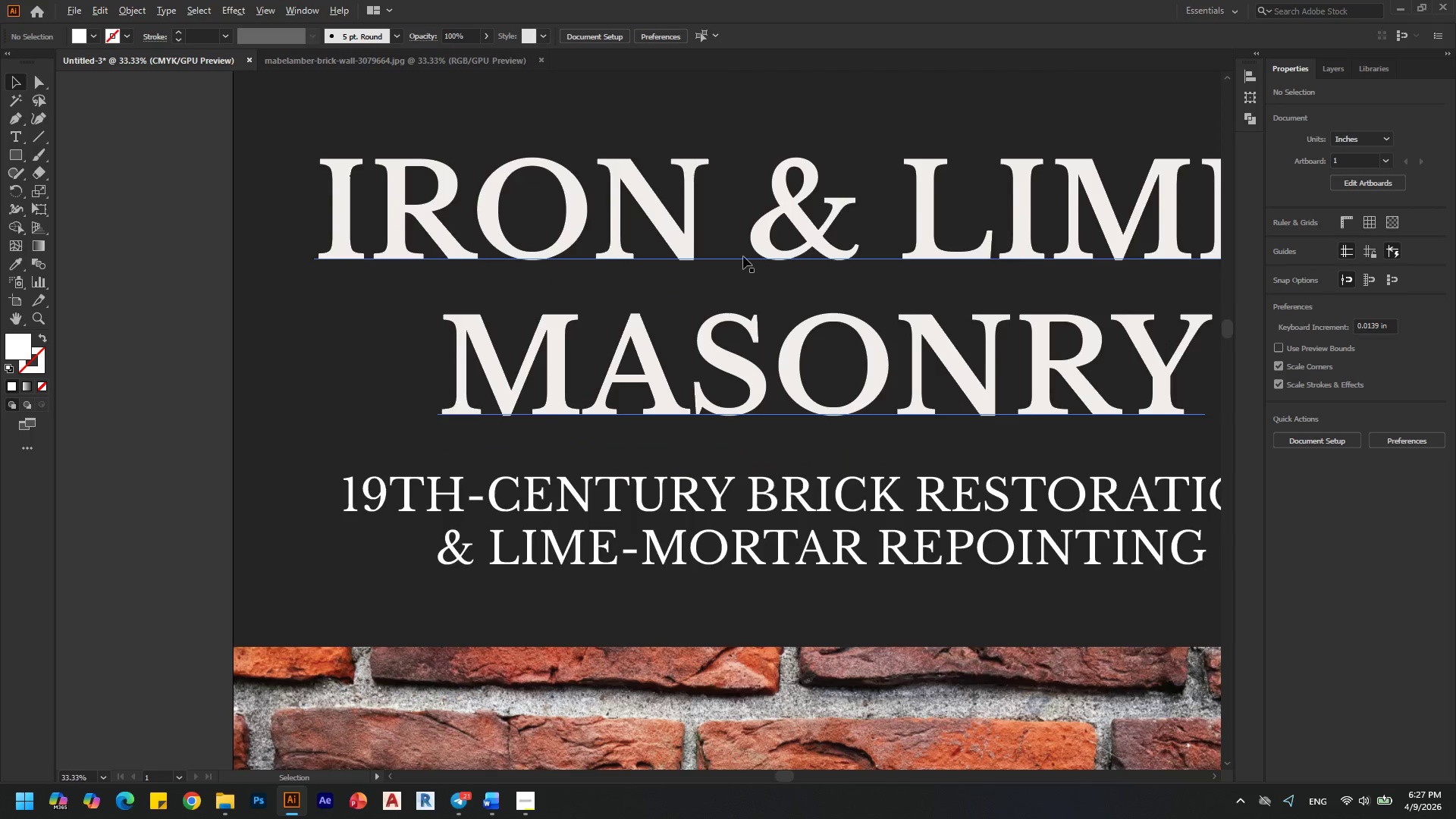 
scroll: coordinate [428, 204], scroll_direction: up, amount: 2.0
 